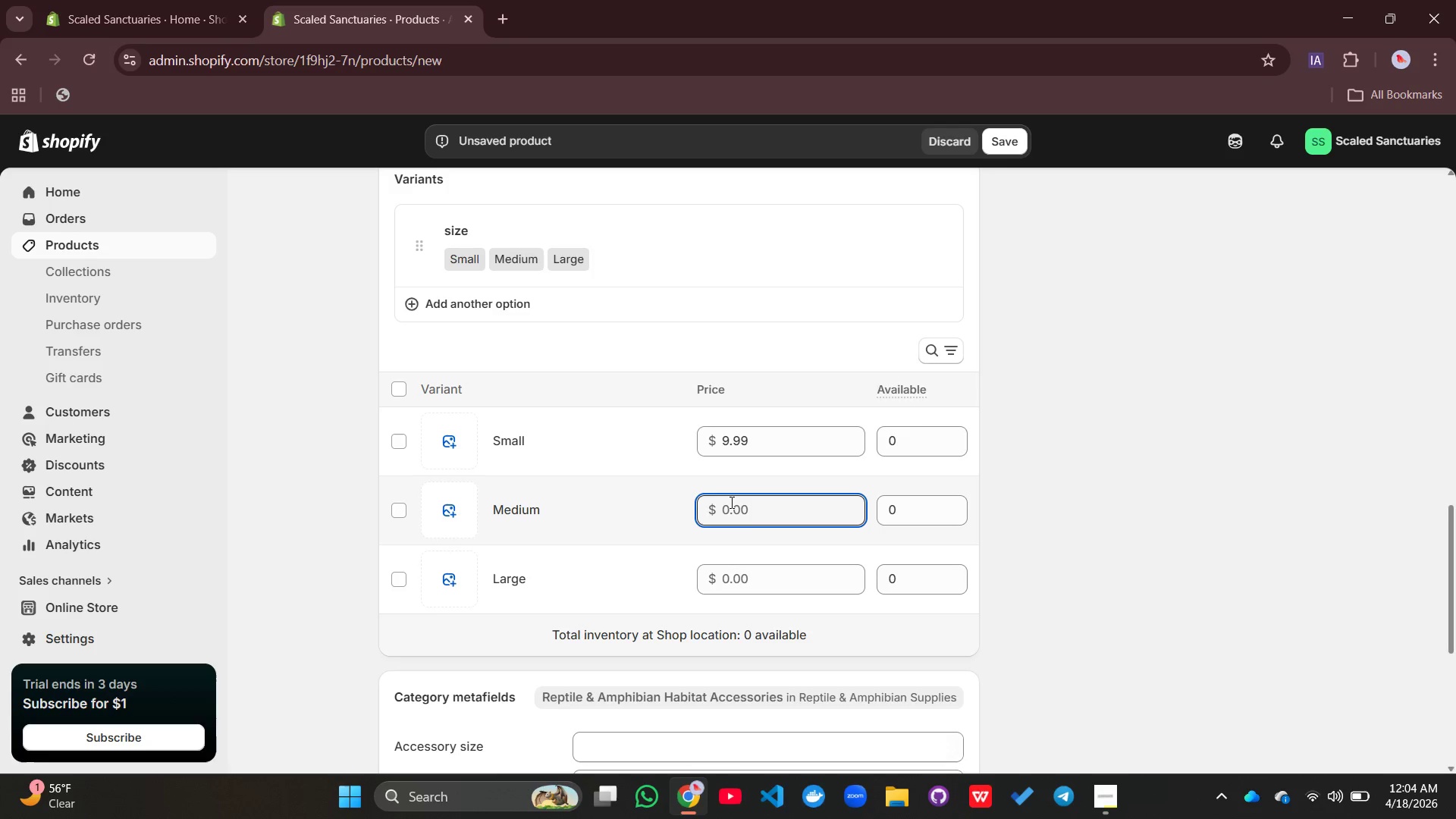 
type(14.99)
 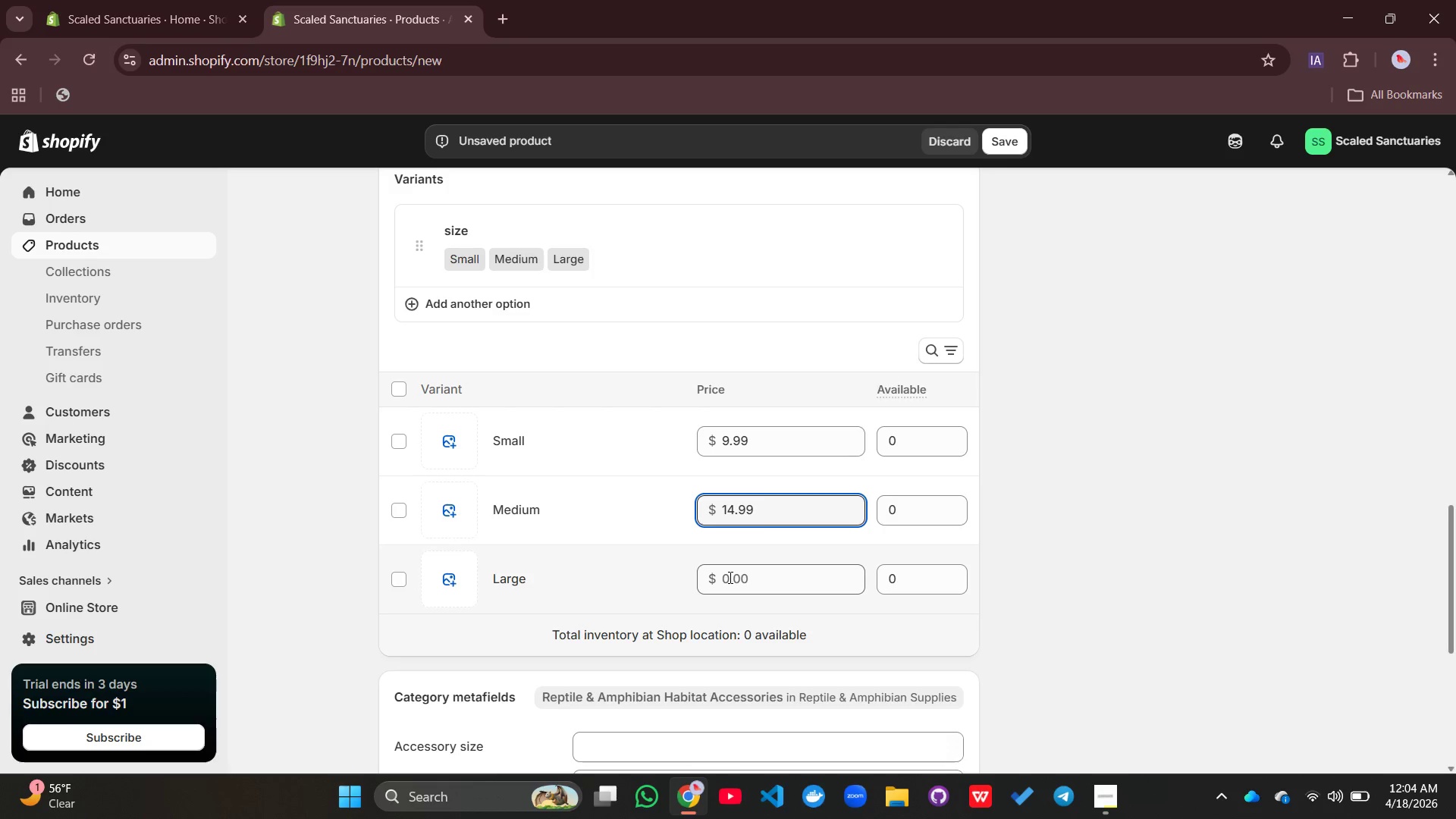 
left_click([729, 577])
 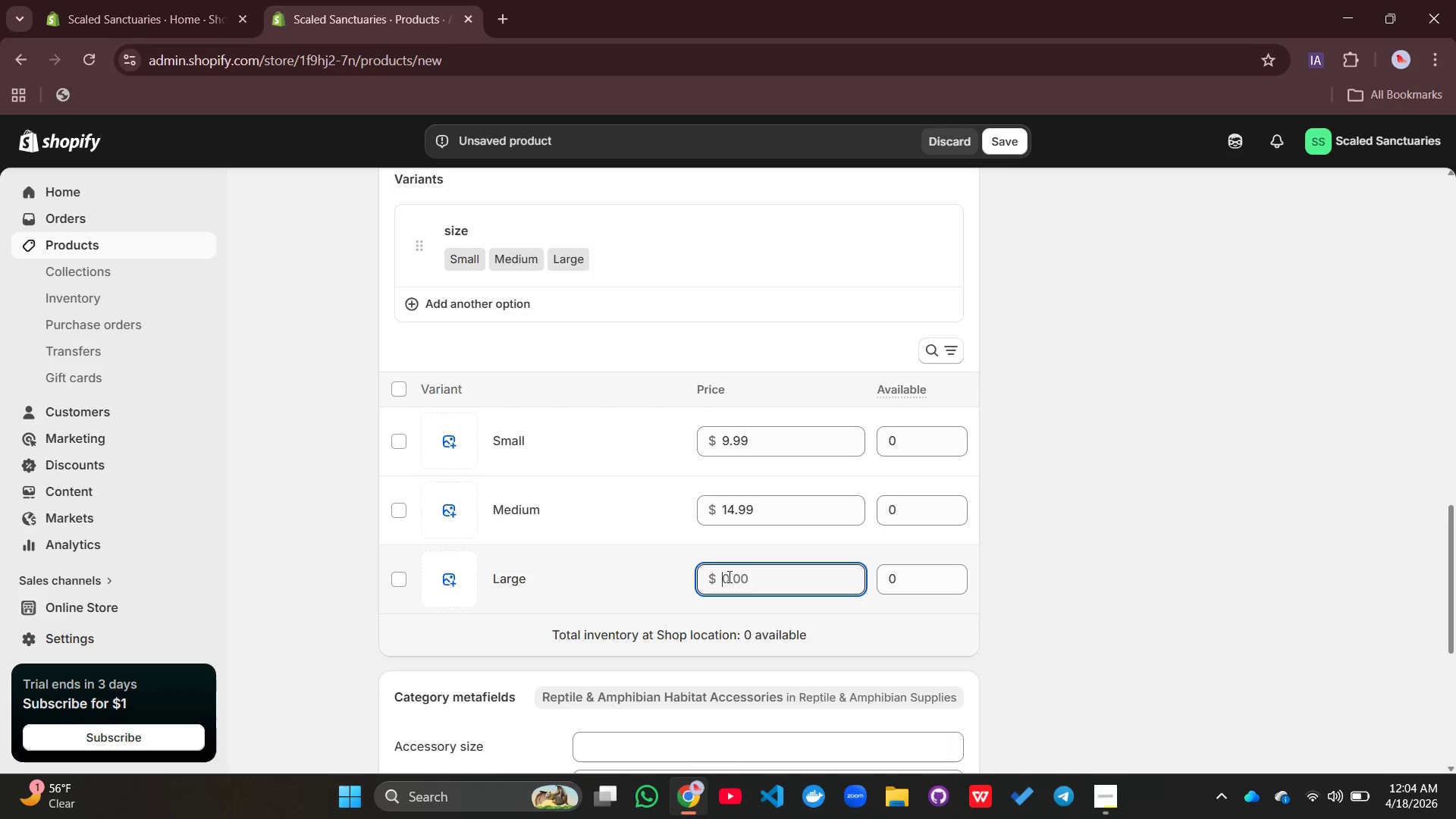 
type(19.99)
 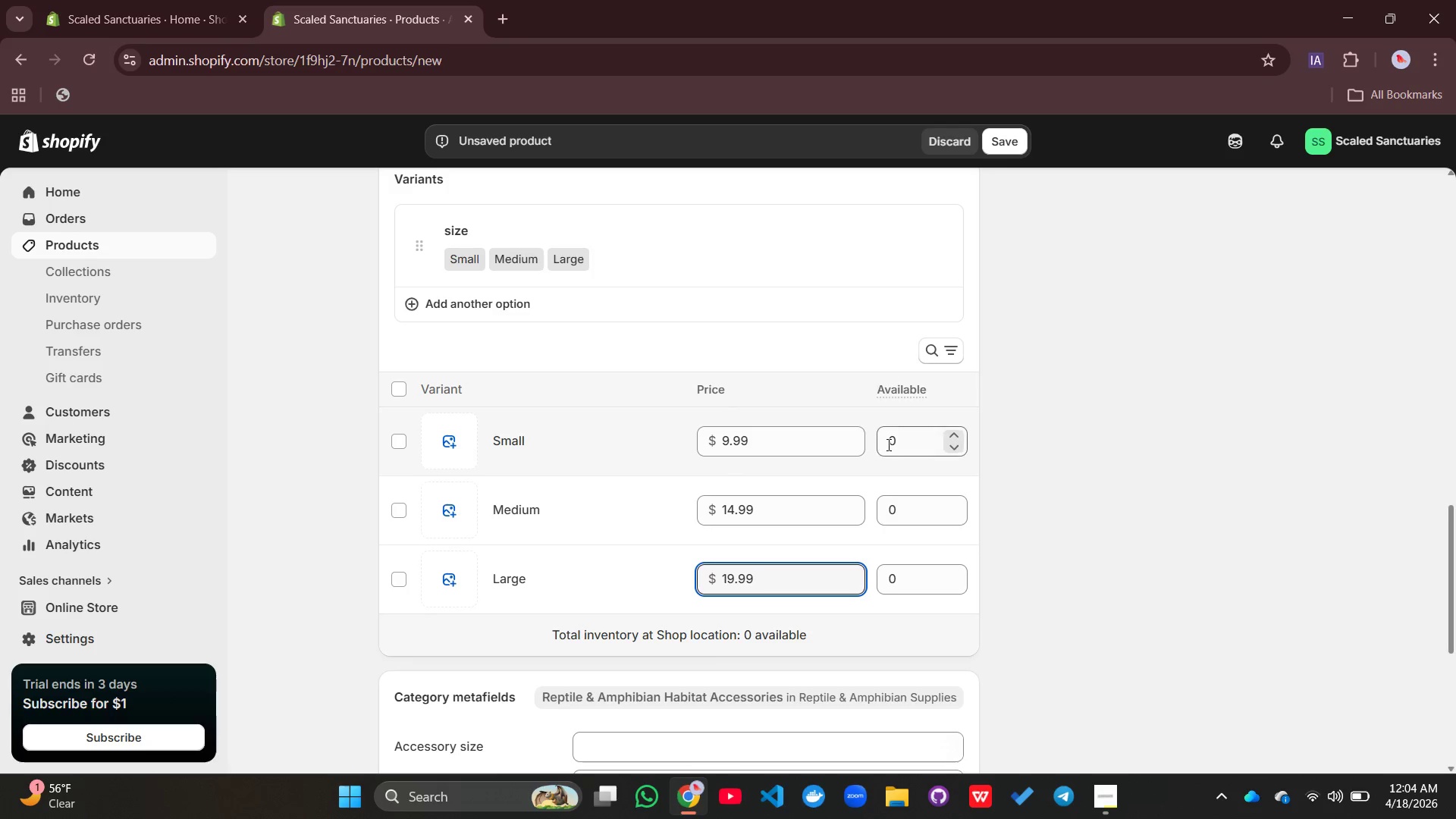 
left_click([901, 441])
 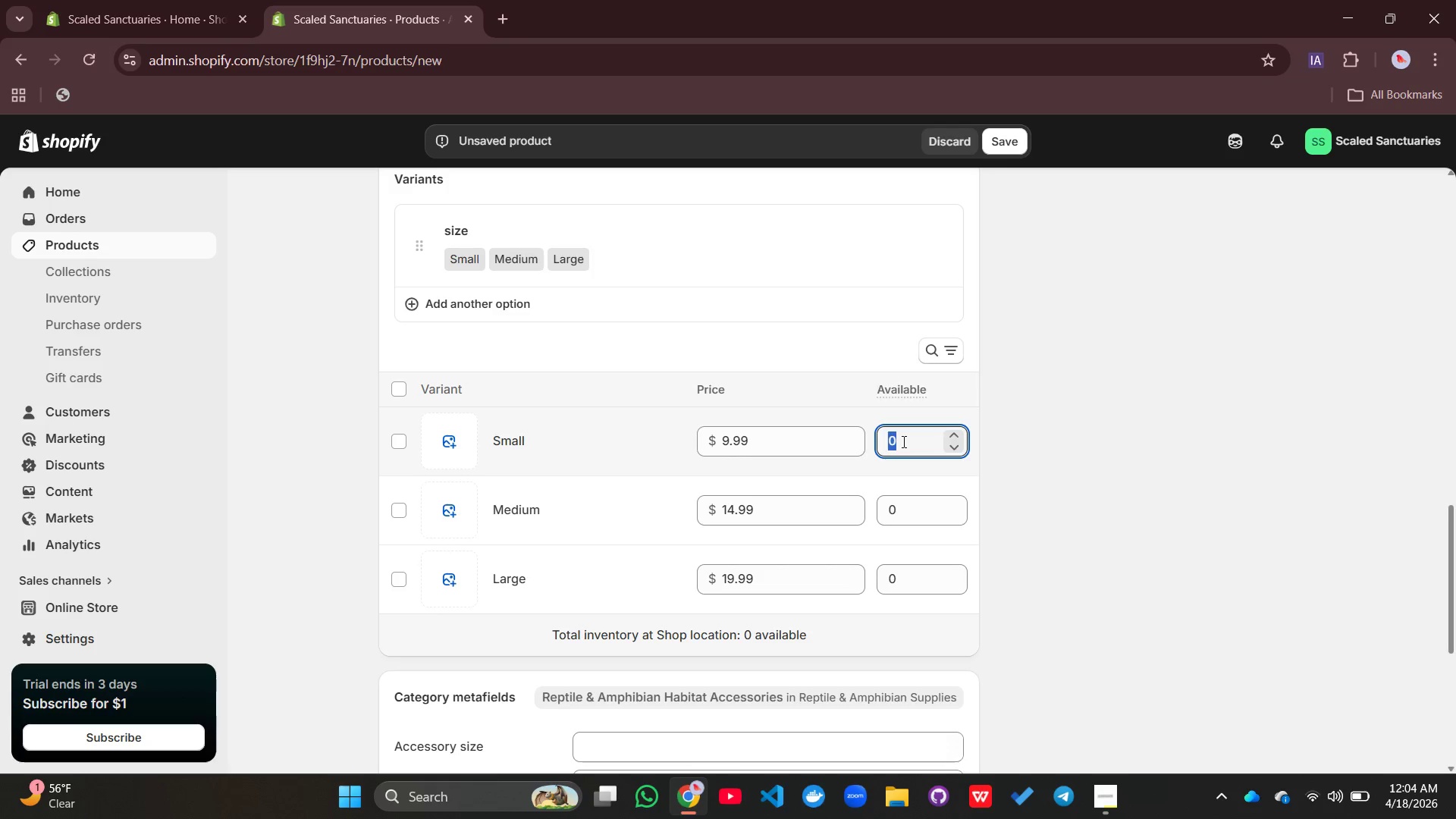 
type(10)
 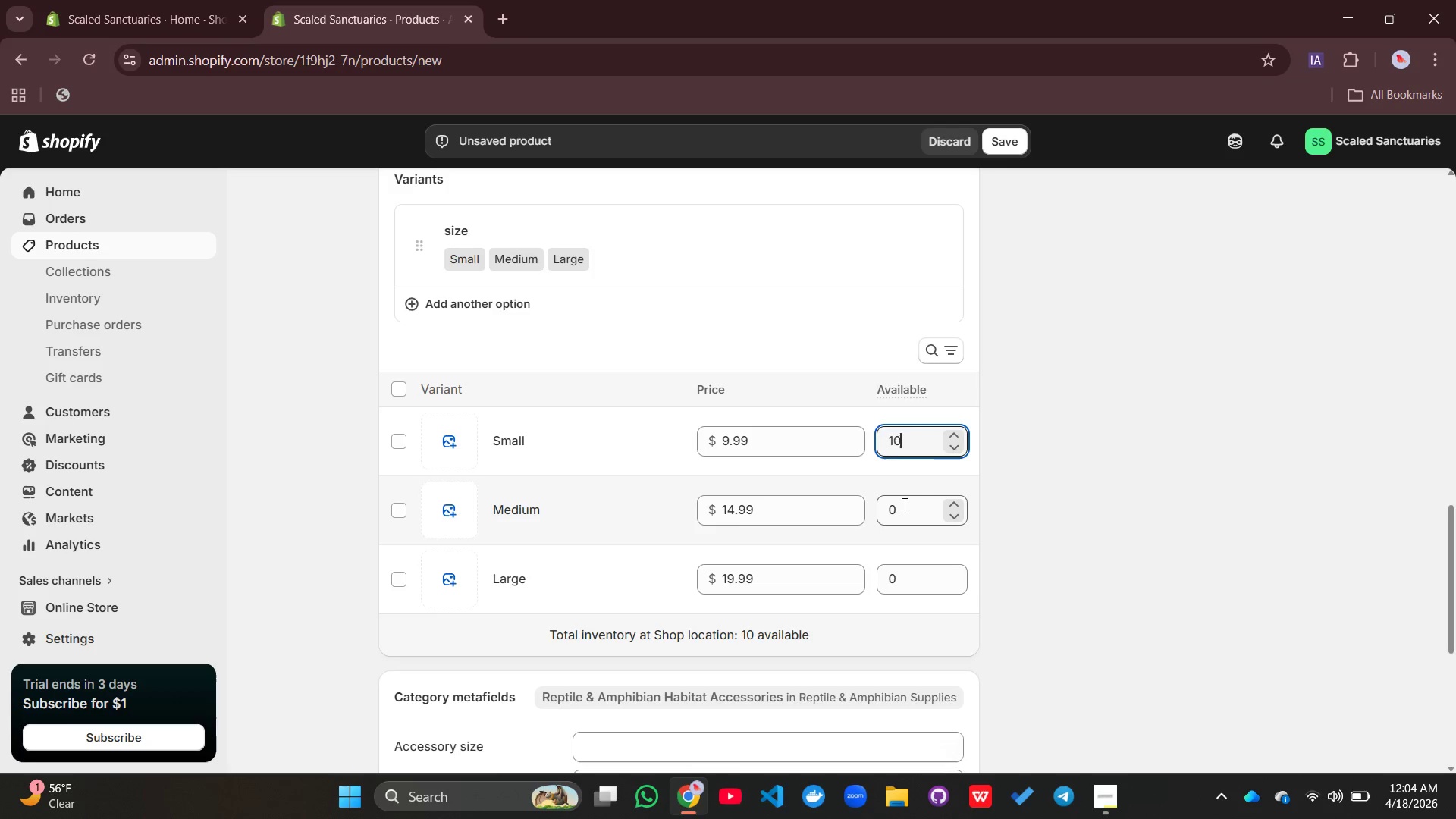 
left_click([903, 504])
 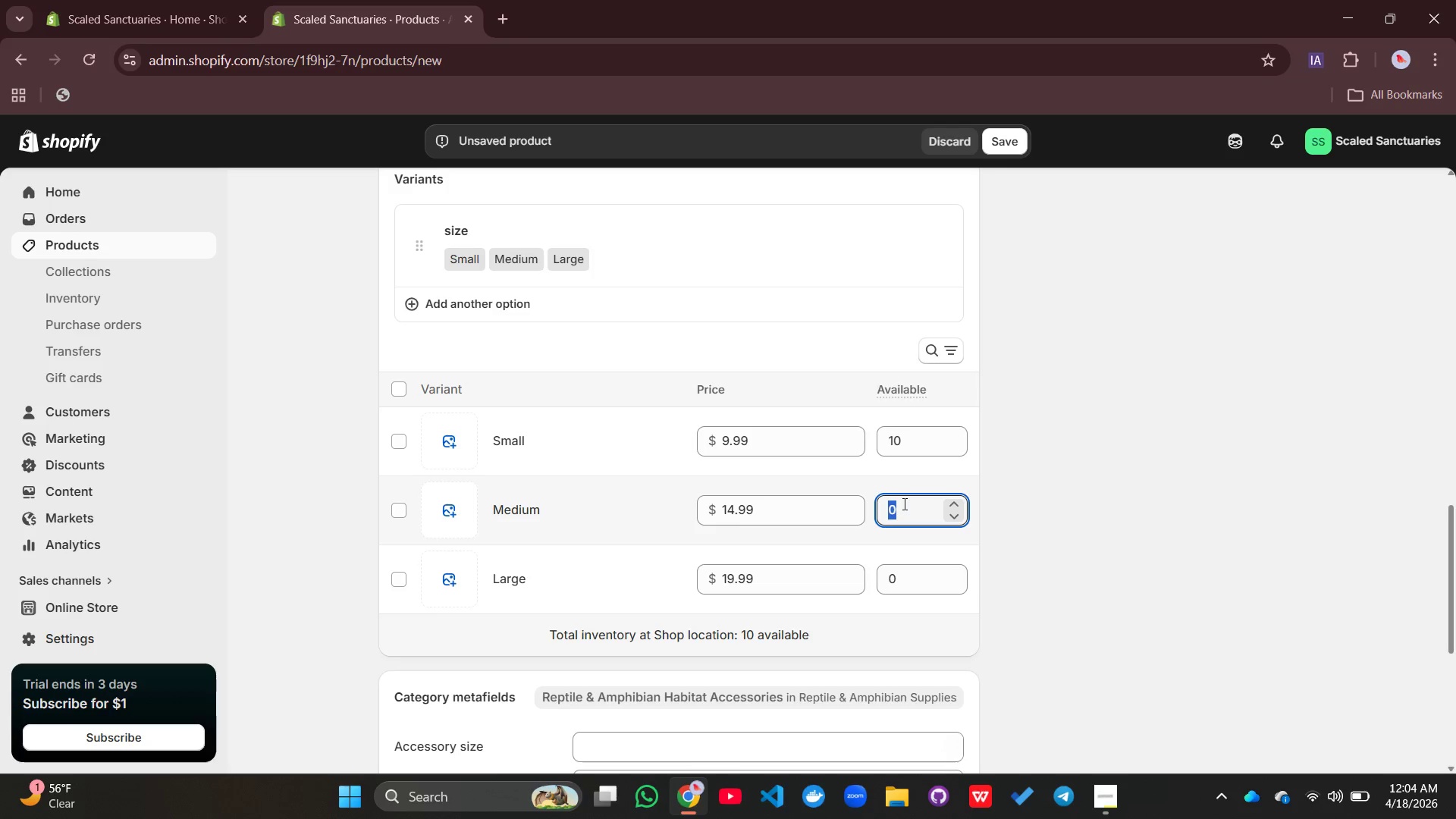 
type(10)
 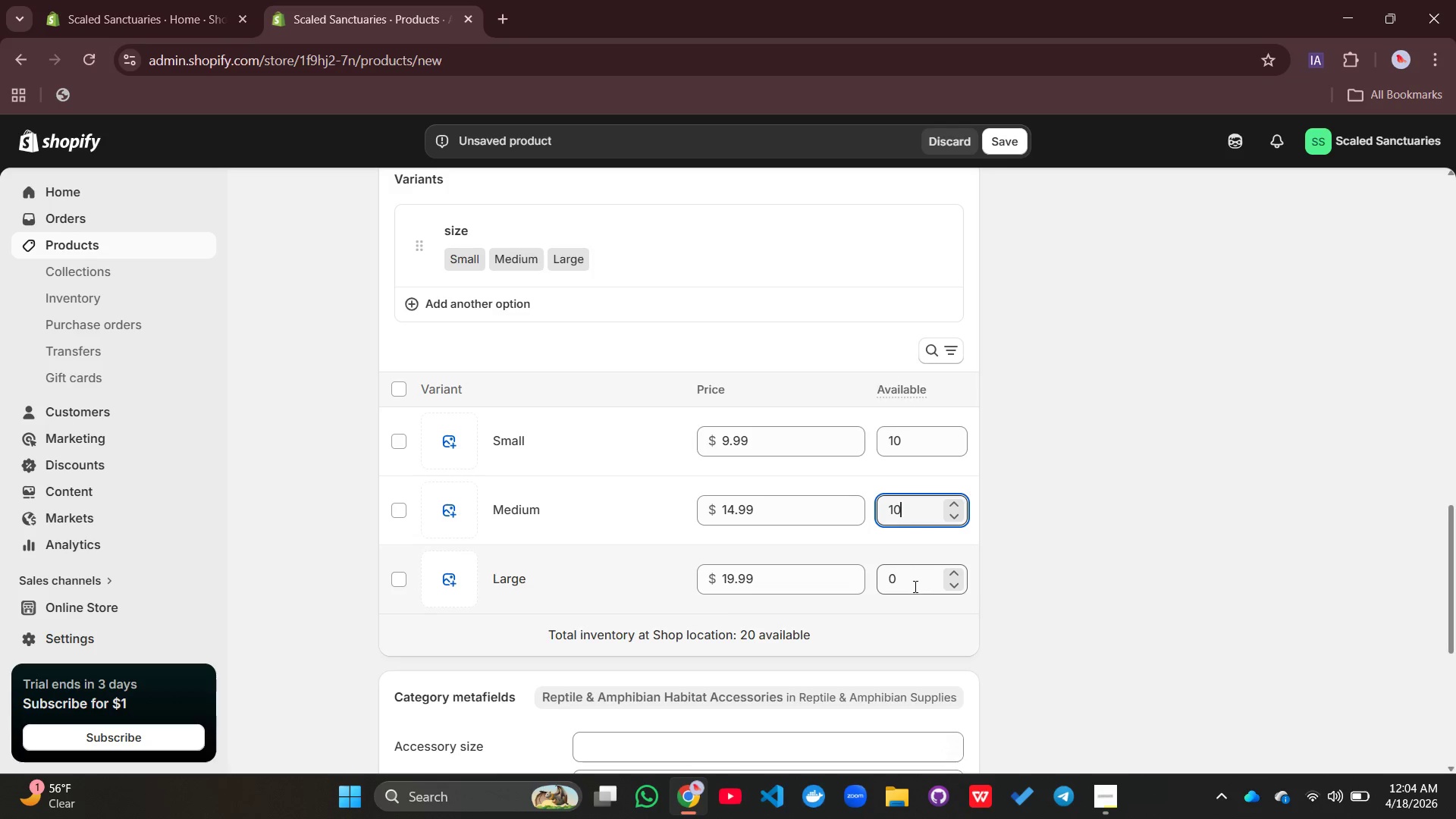 
left_click([914, 586])
 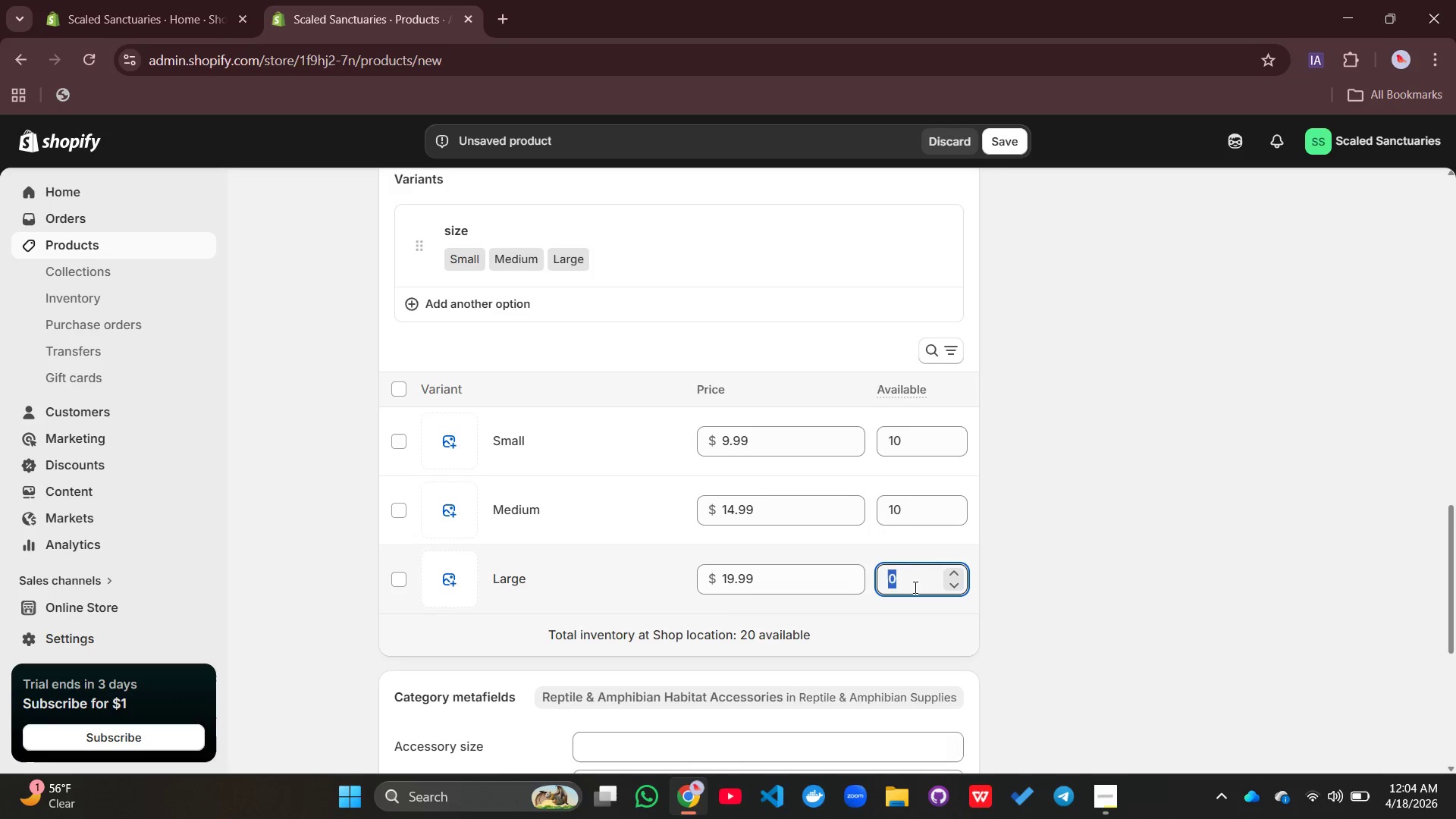 
key(8)
 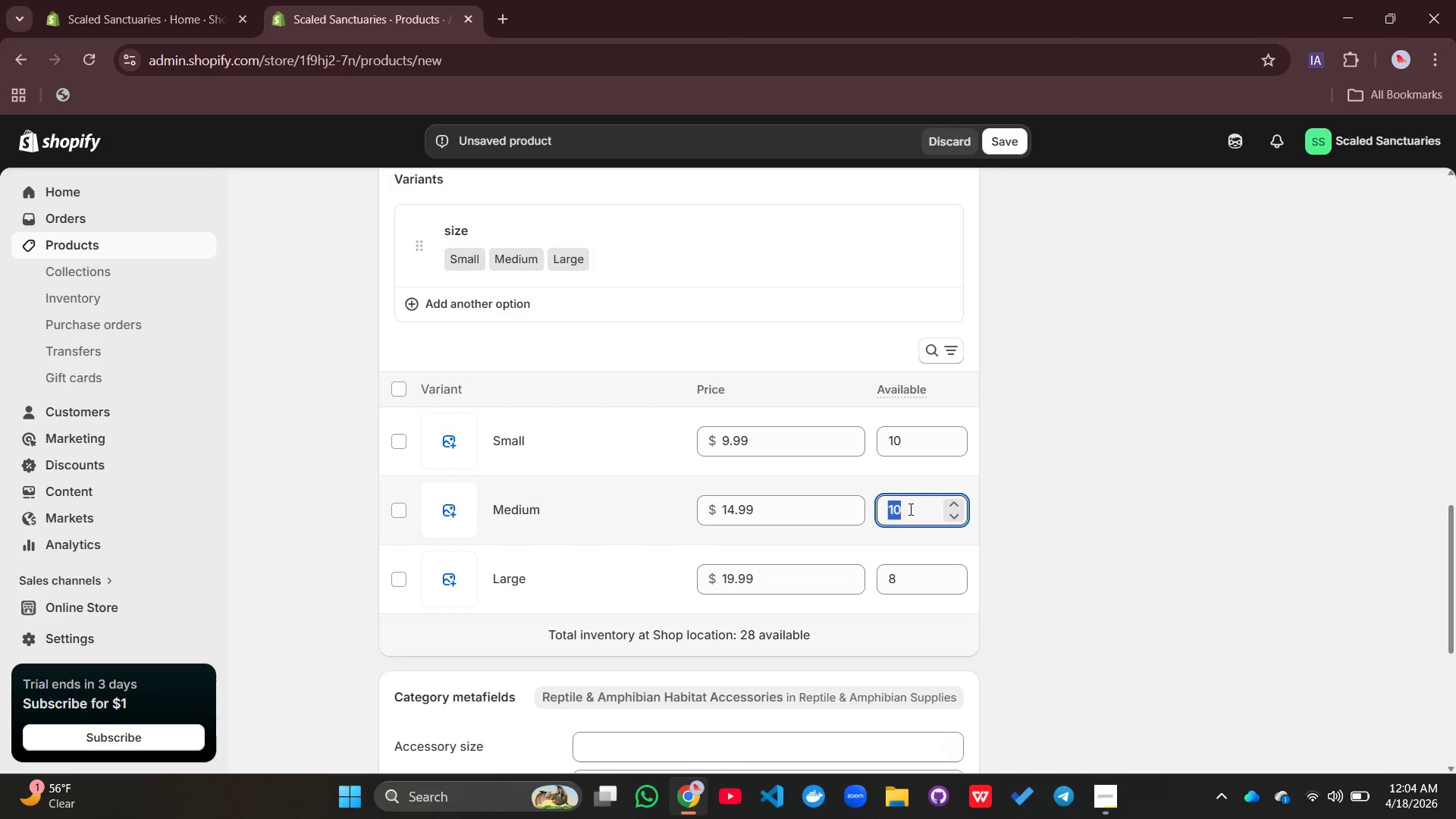 
key(9)
 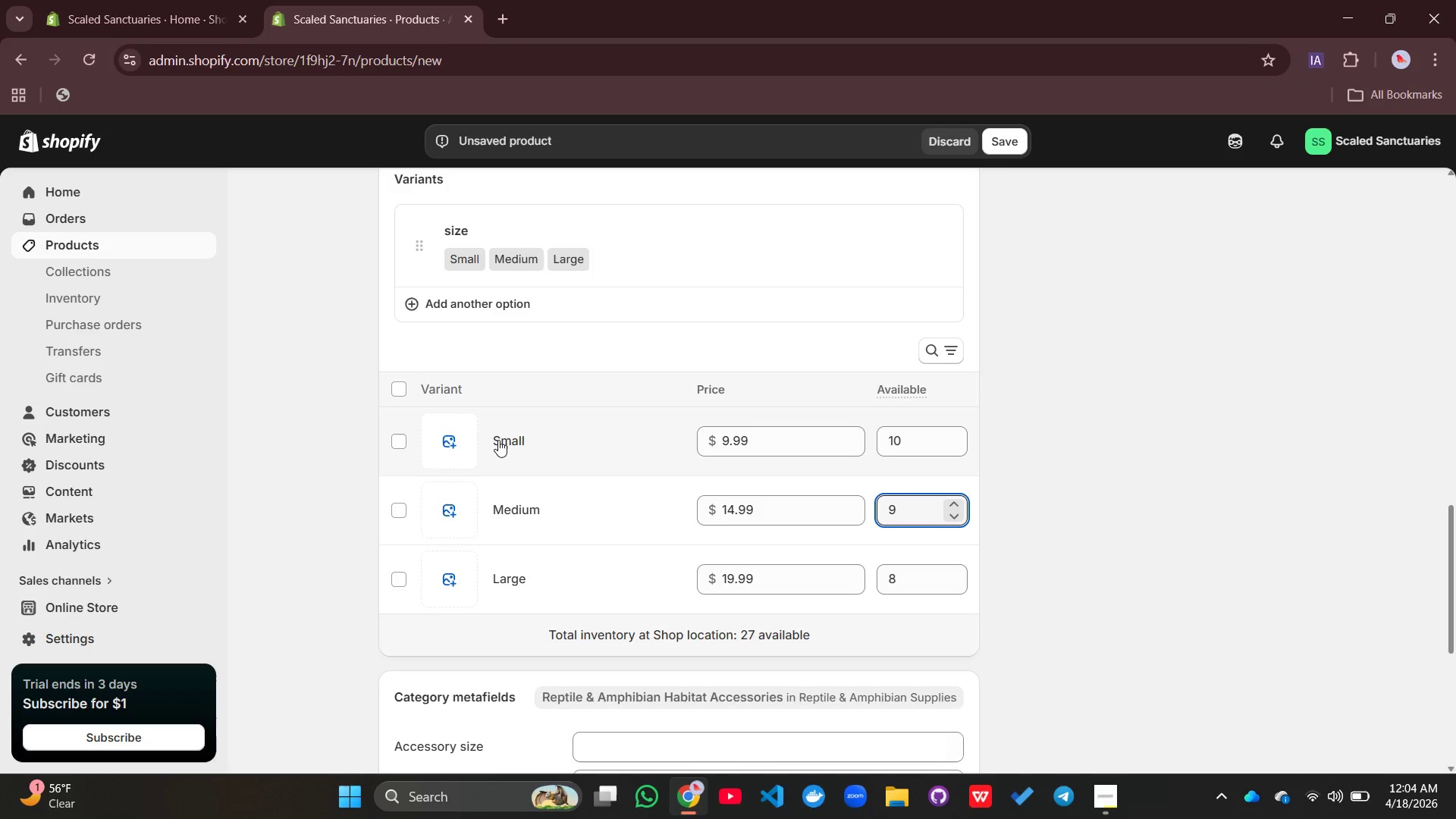 
left_click([500, 437])
 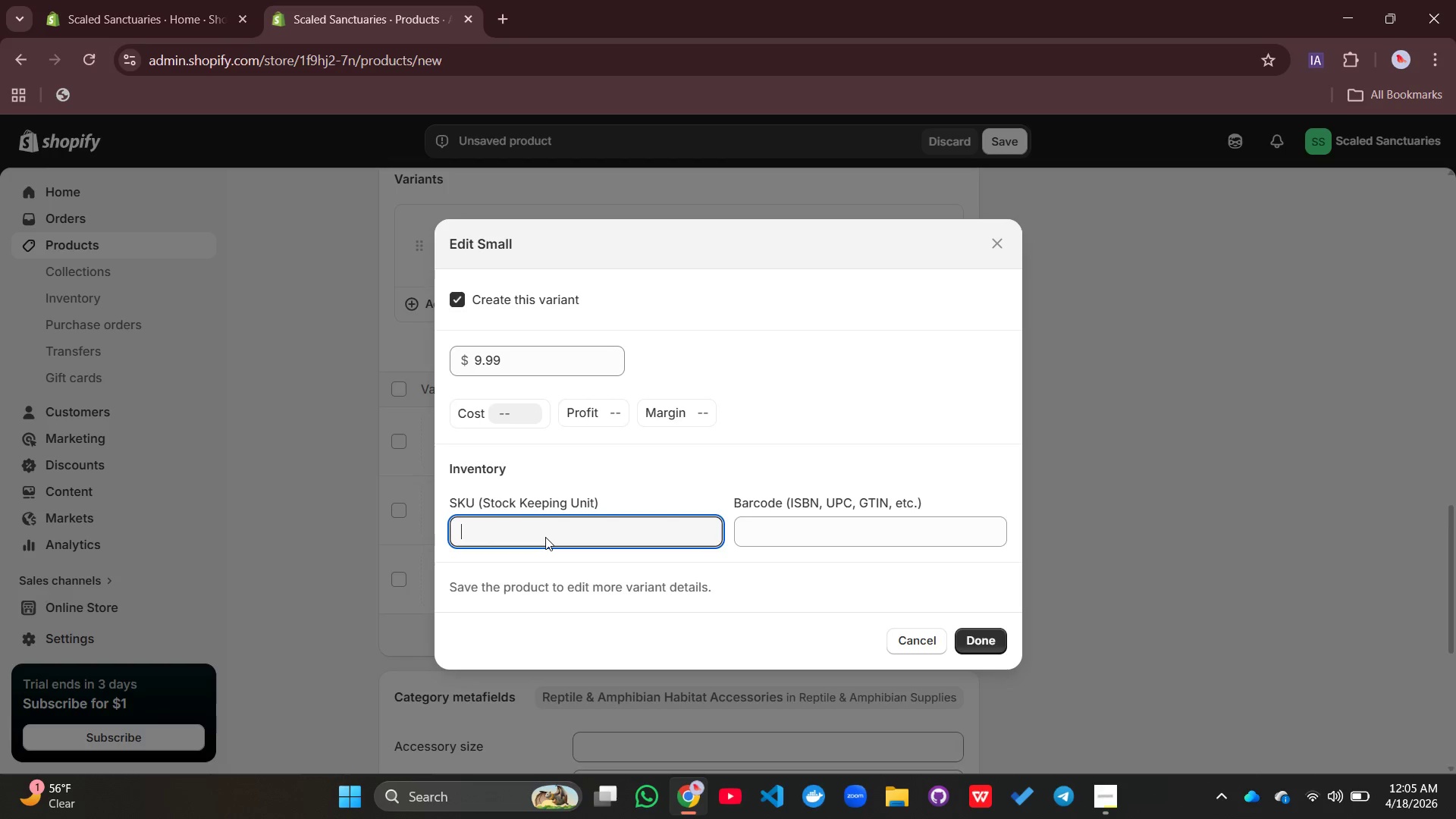 
wait(7.27)
 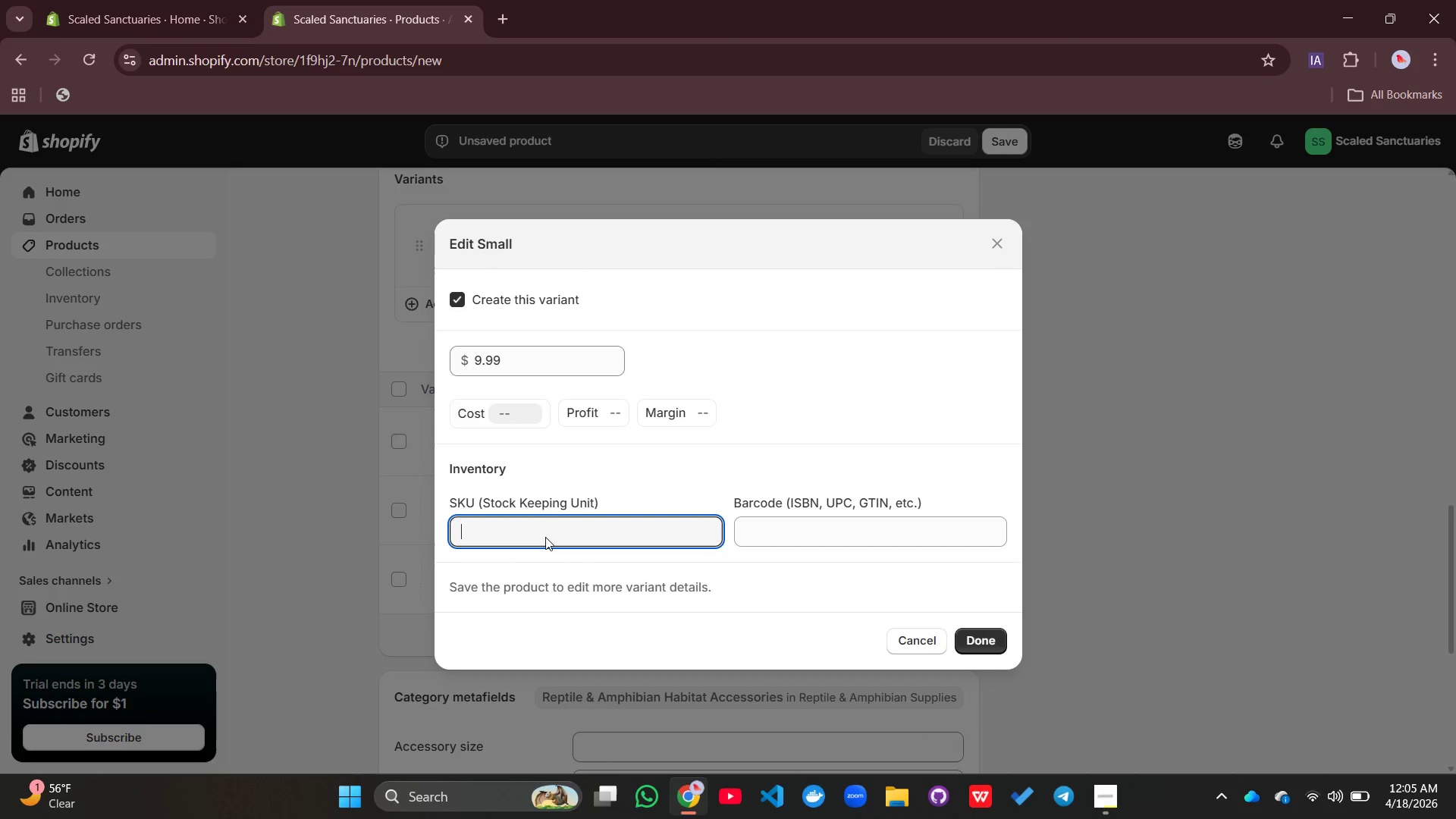 
type(CORK-S)
 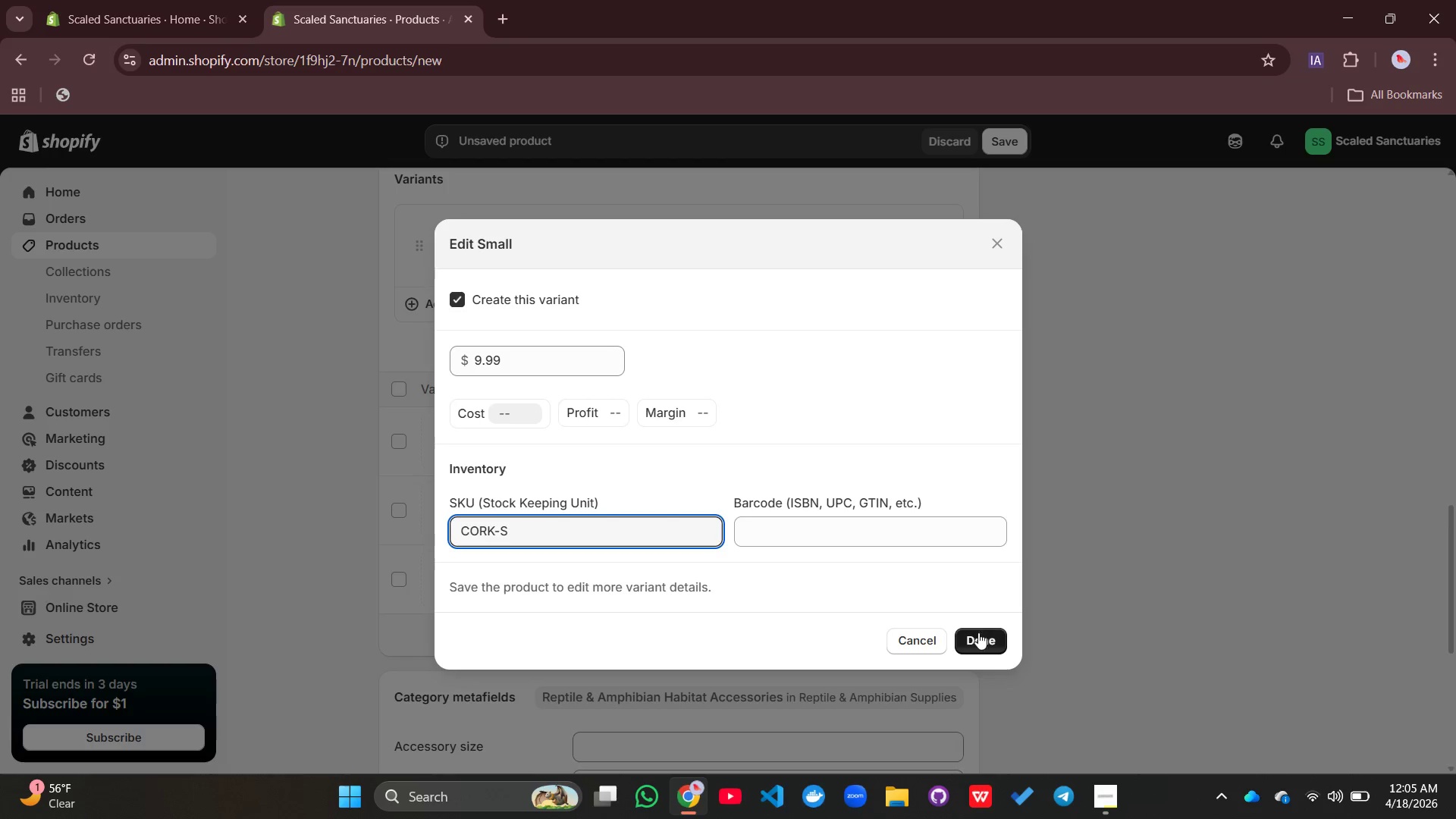 
left_click([978, 632])
 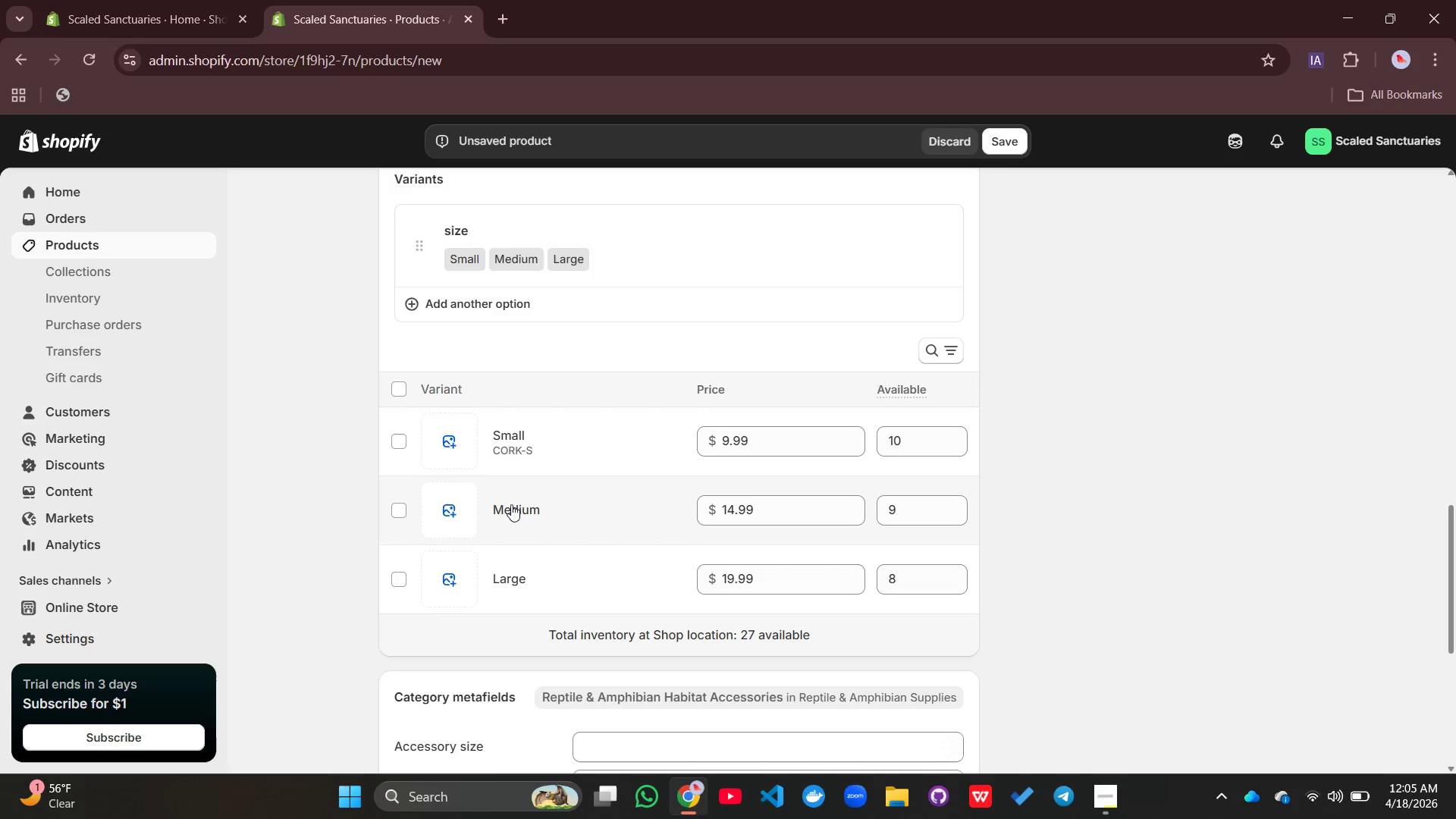 
left_click([511, 504])
 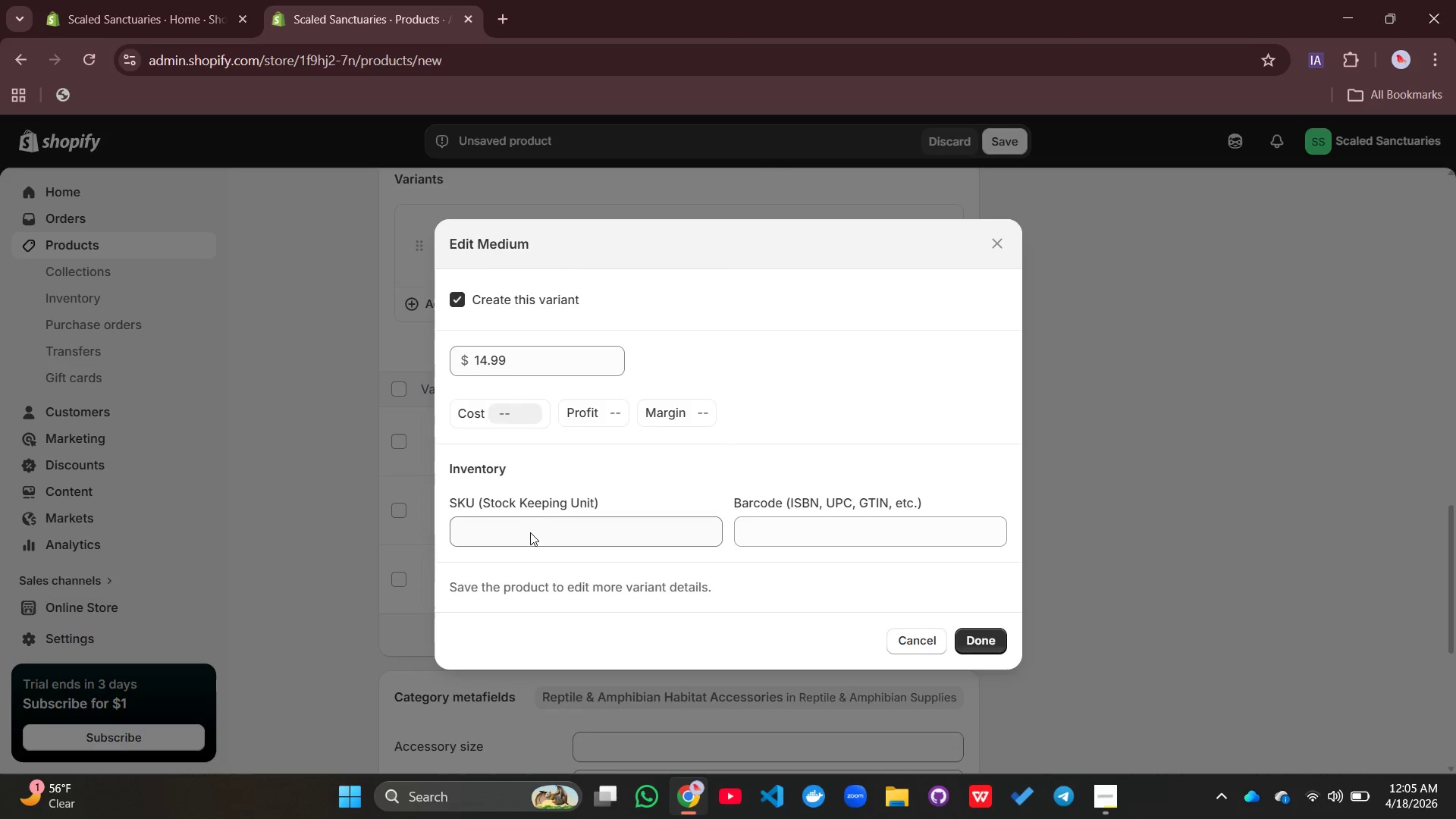 
left_click([530, 532])
 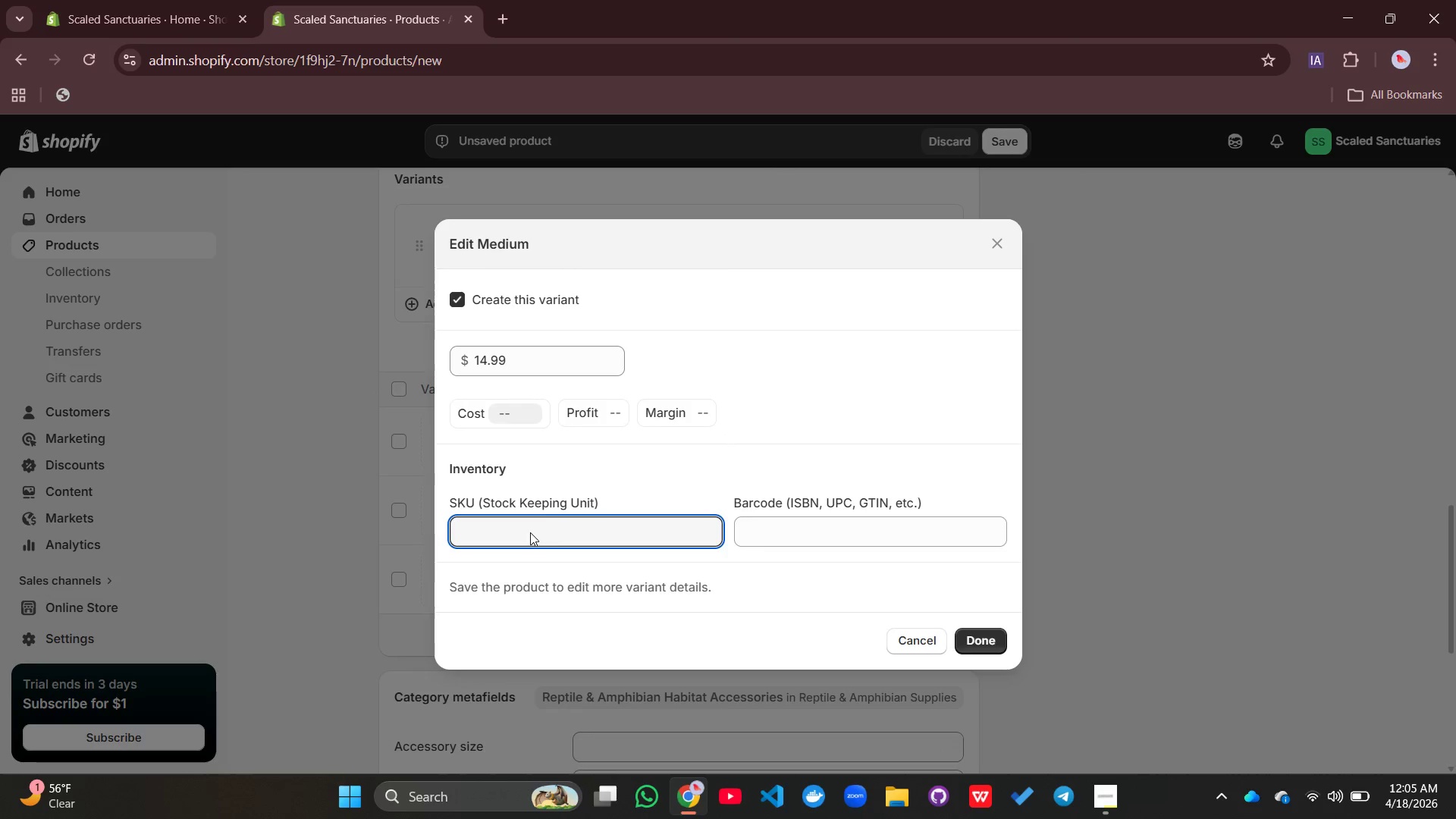 
type(CORK-M)
 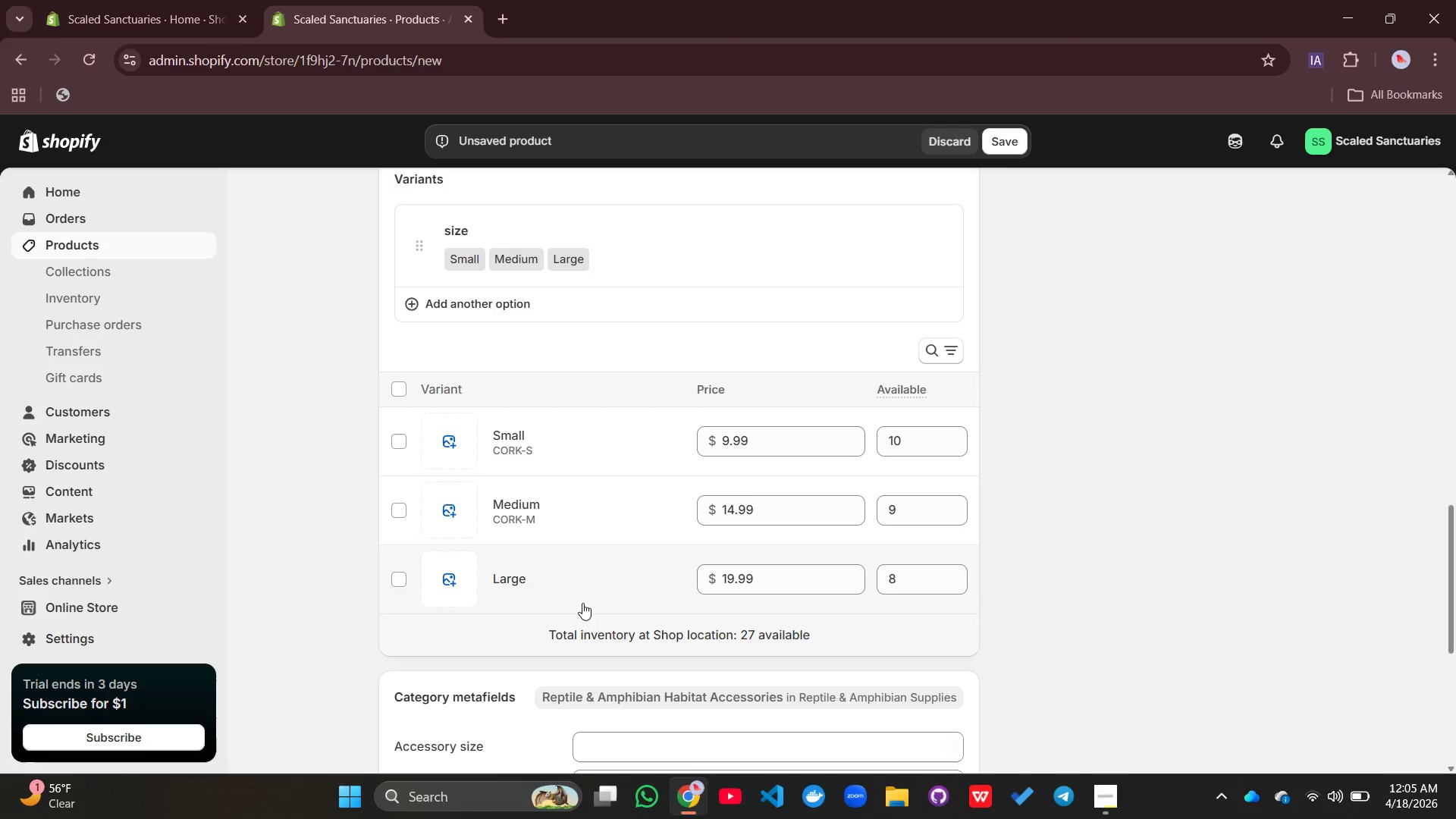 
left_click([507, 576])
 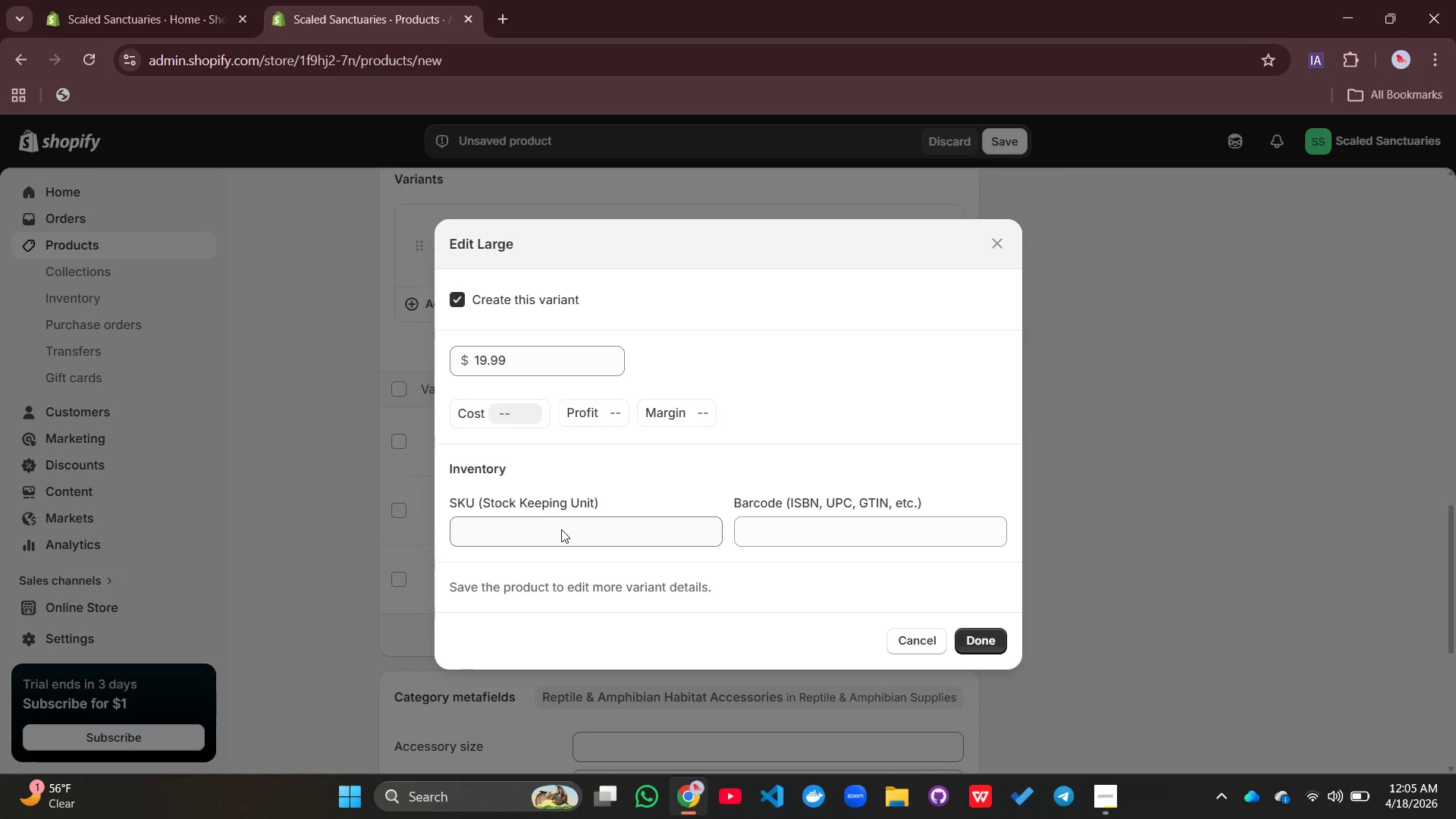 
left_click([561, 529])
 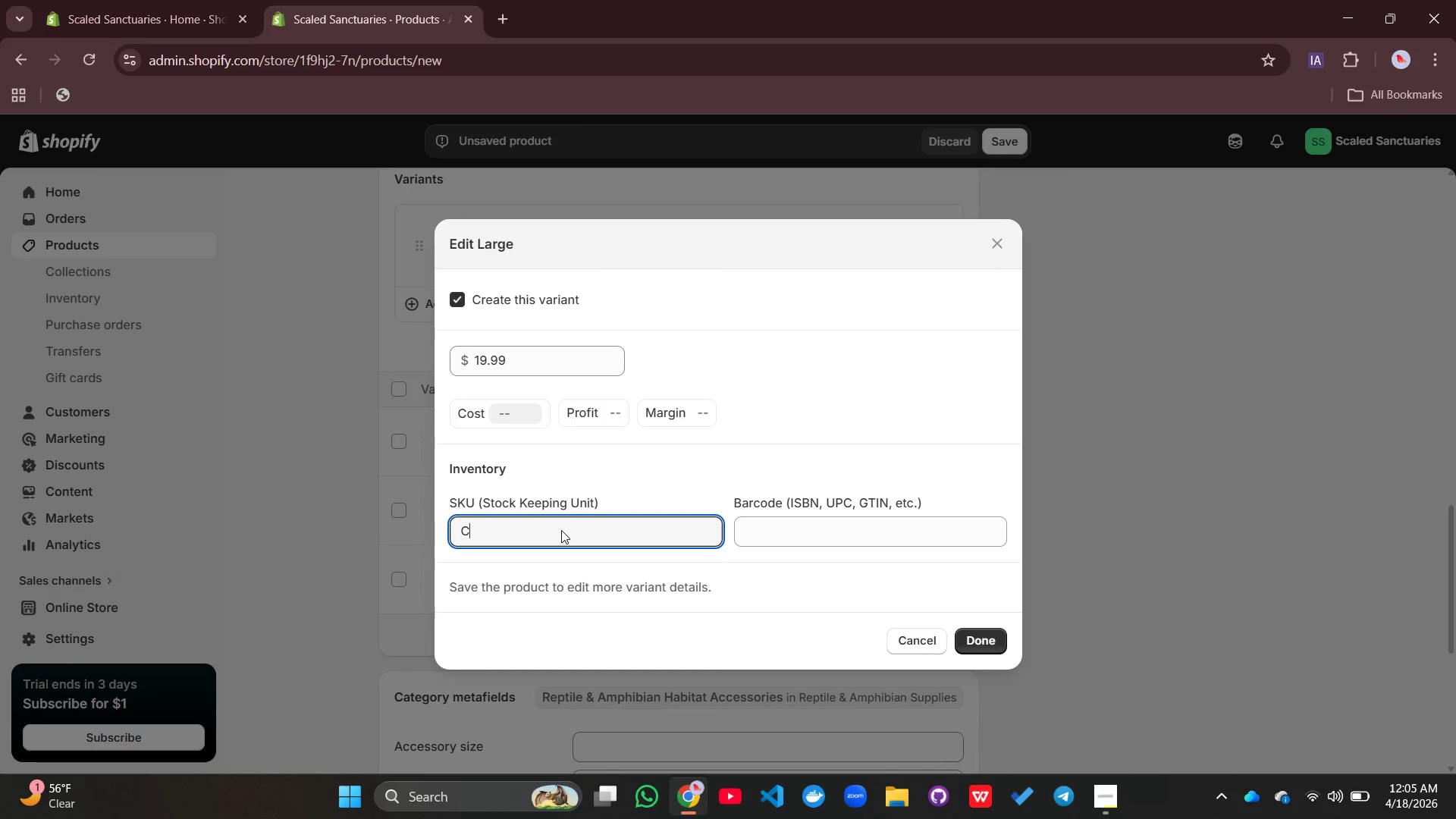 
type(CORK-L)
 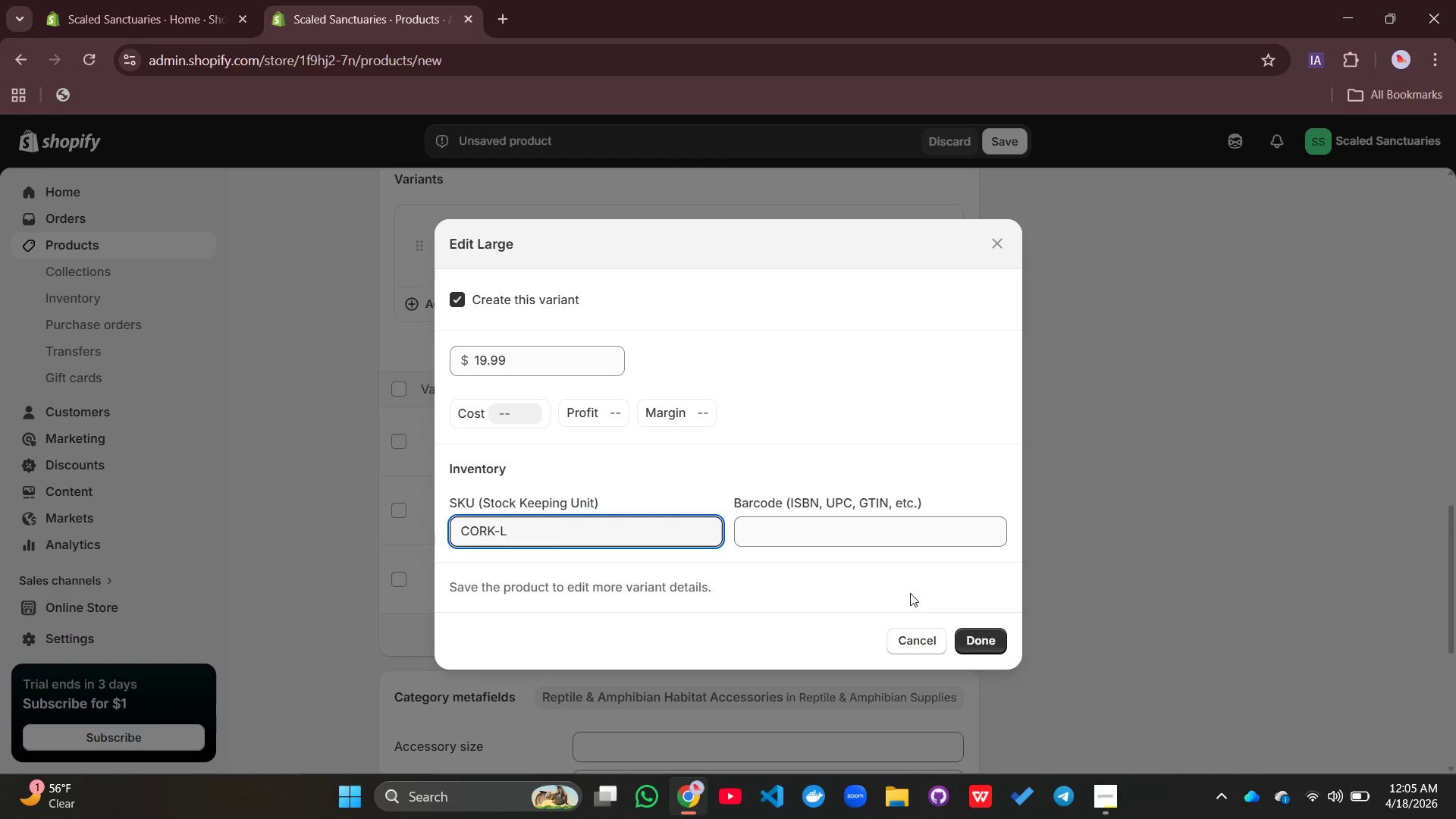 
left_click([997, 647])
 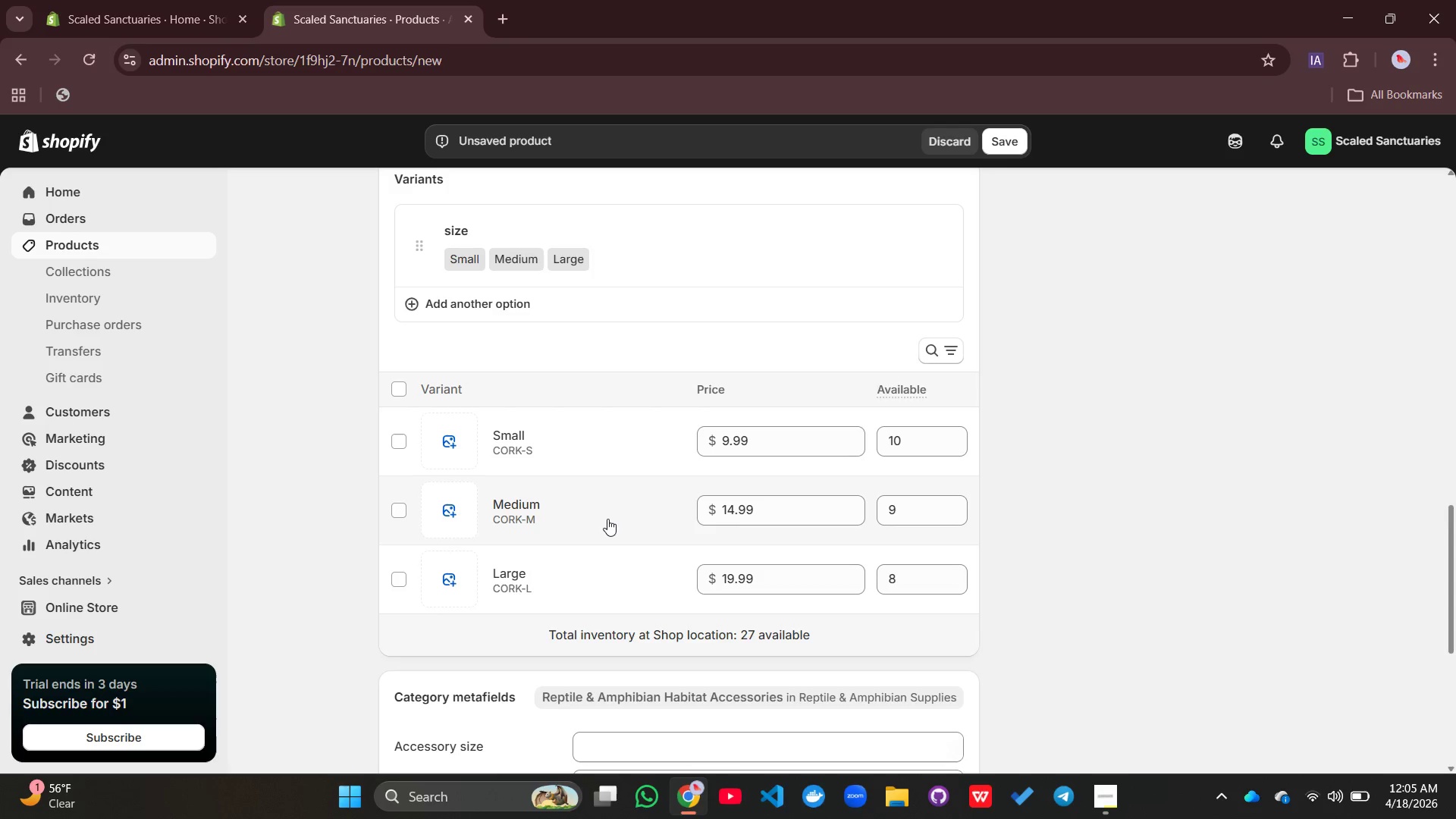 
scroll: coordinate [607, 519], scroll_direction: none, amount: 0.0
 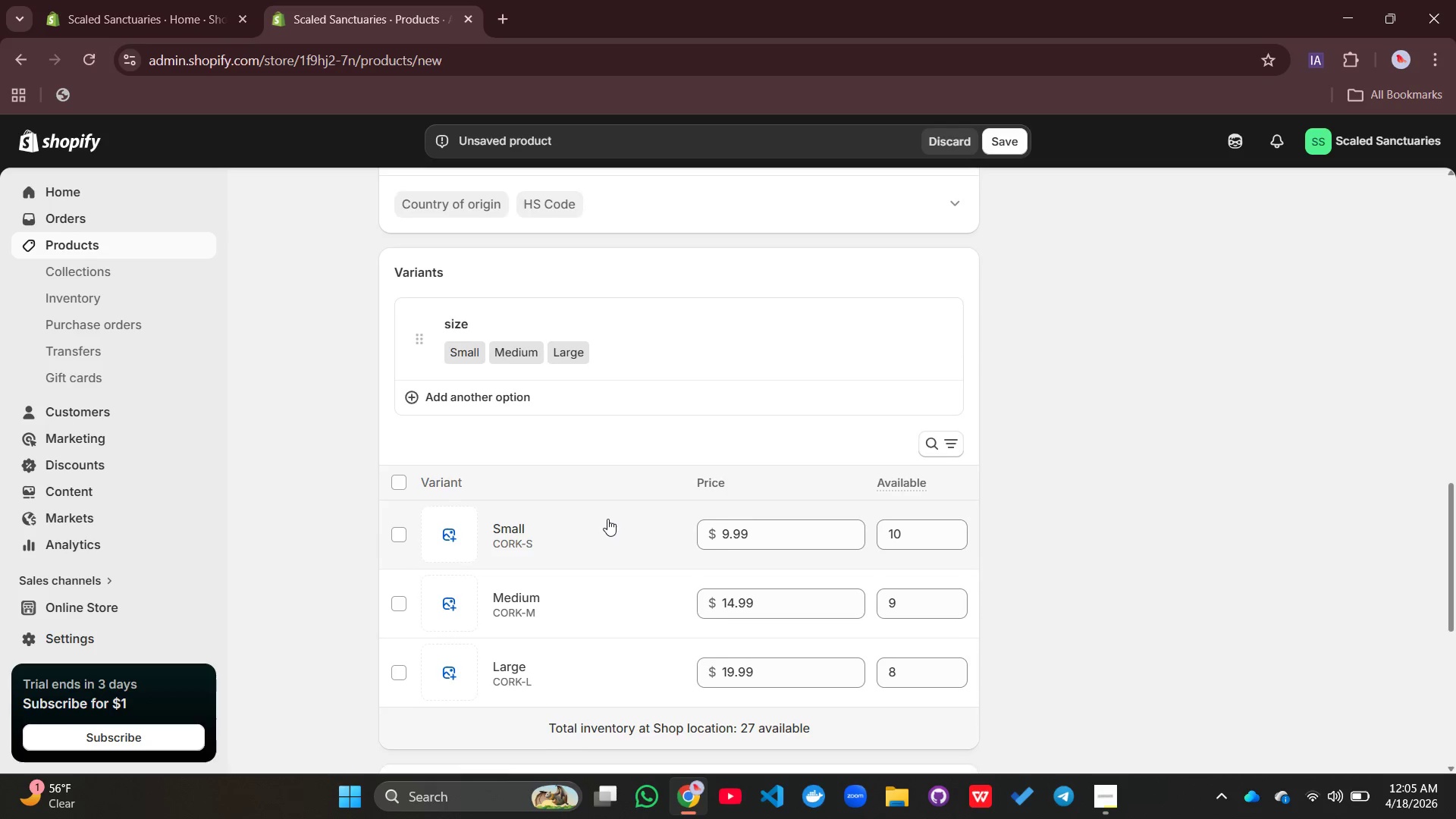 
scroll: coordinate [607, 519], scroll_direction: down, amount: 2.0
 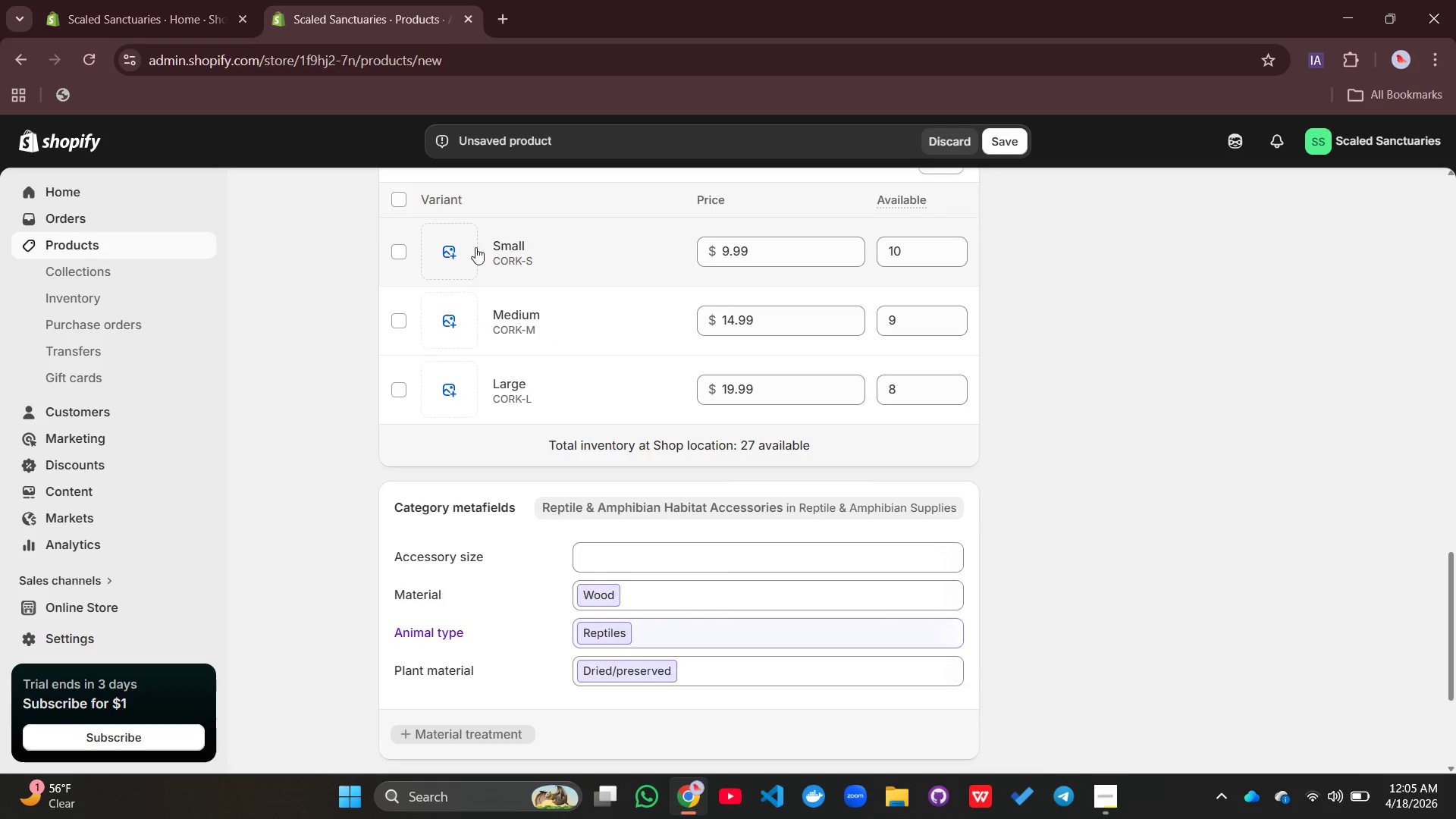 
mouse_move([488, 253])
 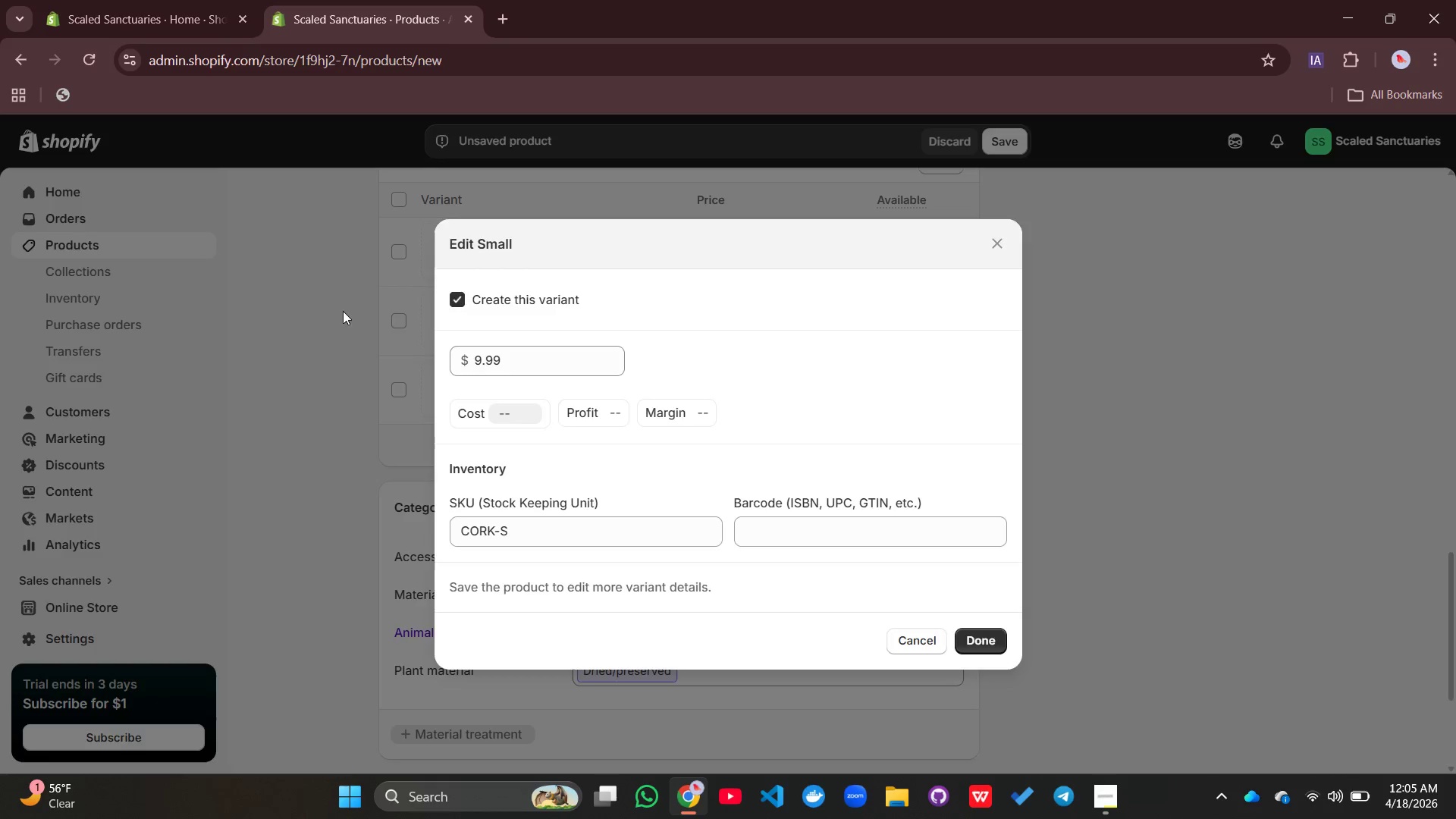 
left_click([343, 311])
 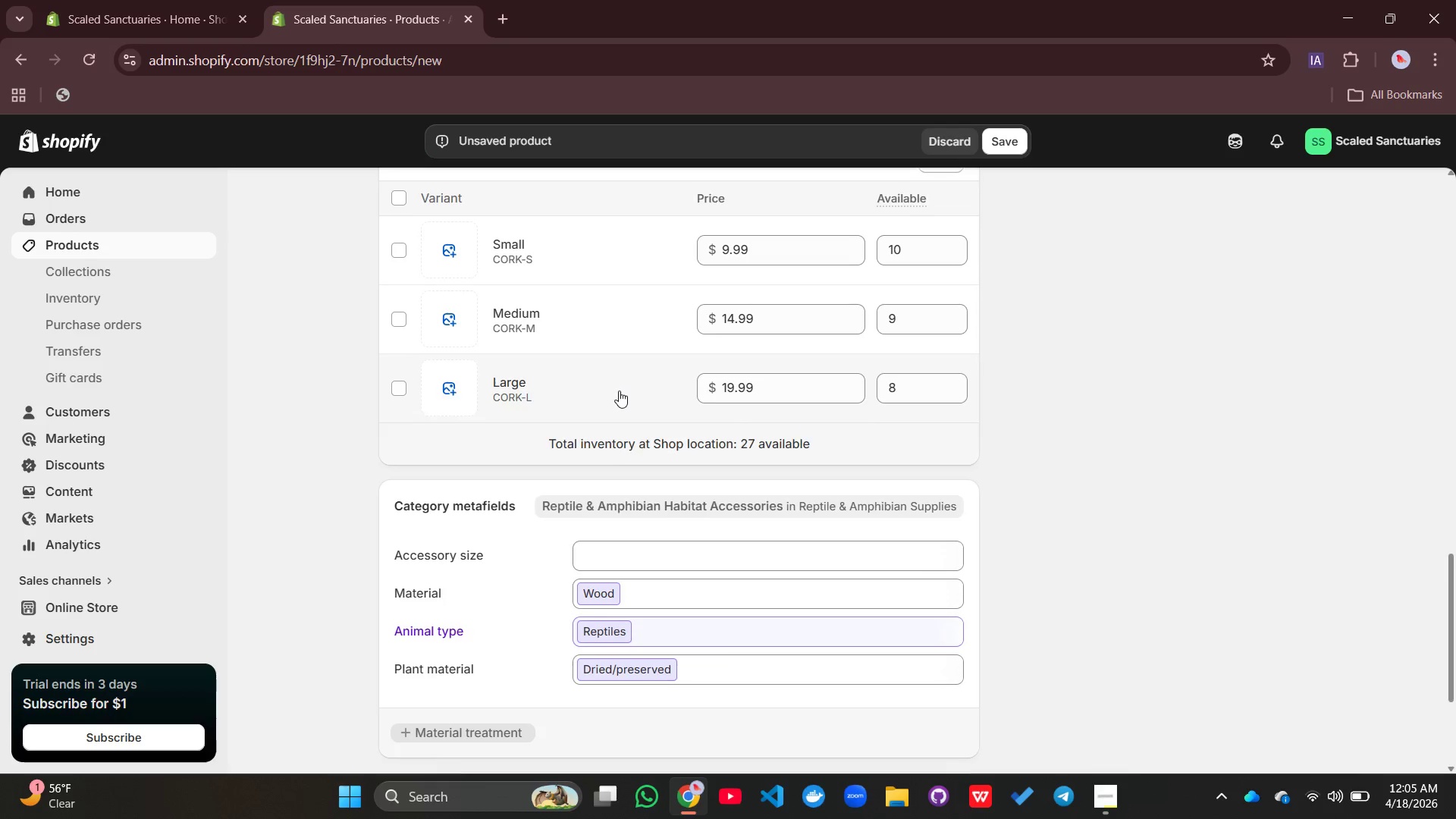 
scroll: coordinate [619, 391], scroll_direction: down, amount: 6.0
 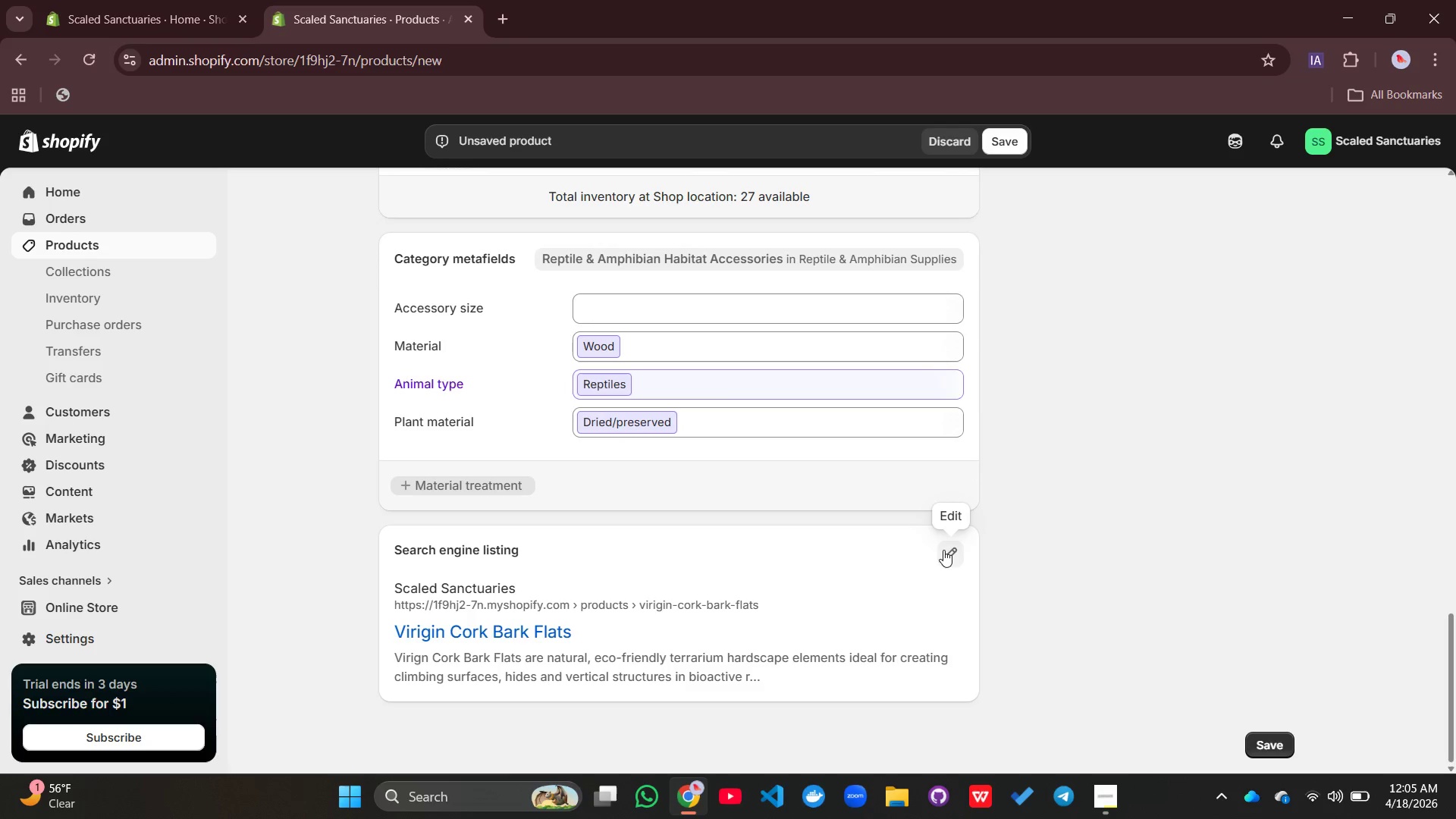 
left_click([943, 550])
 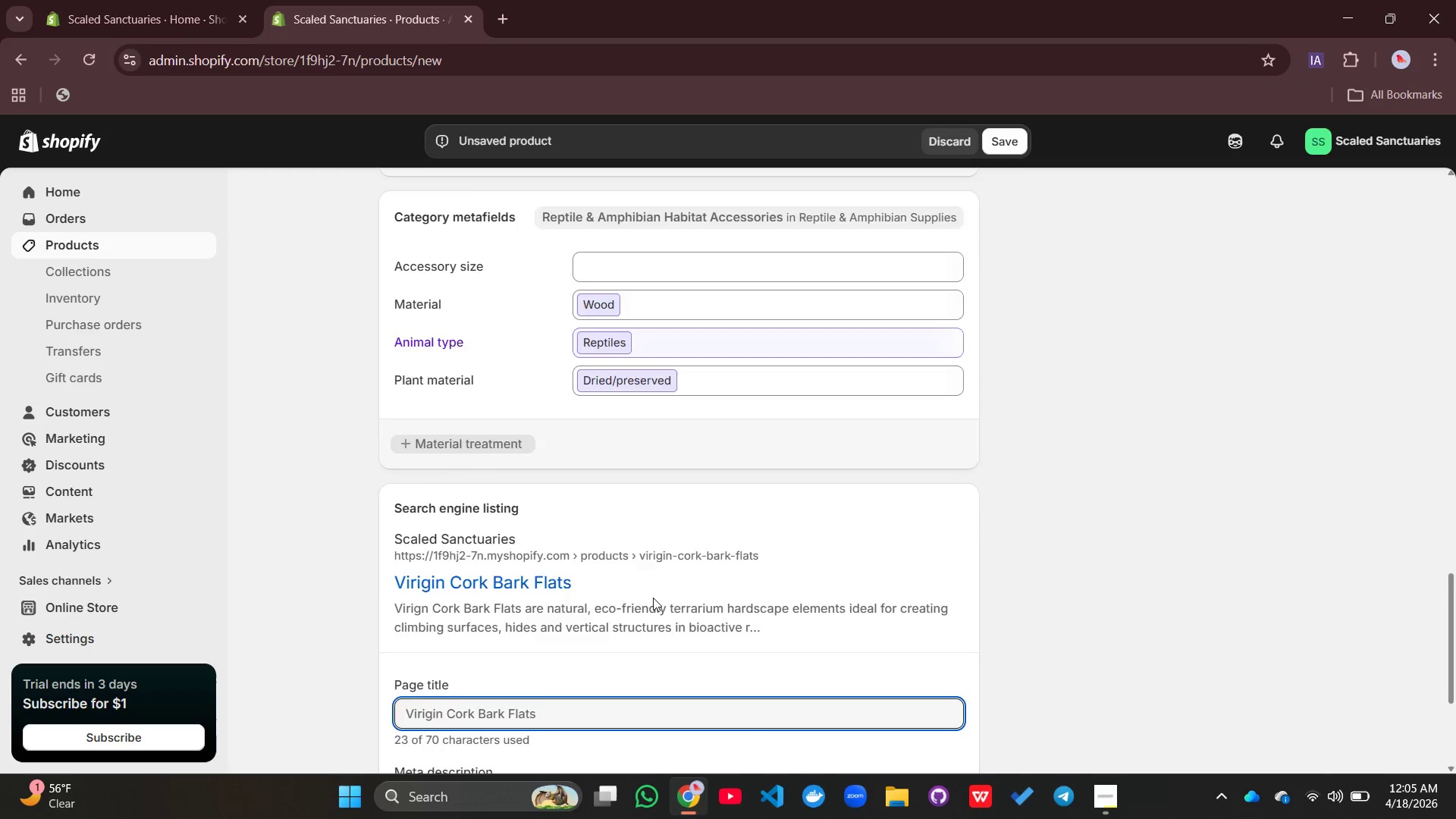 
scroll: coordinate [653, 598], scroll_direction: down, amount: 5.0
 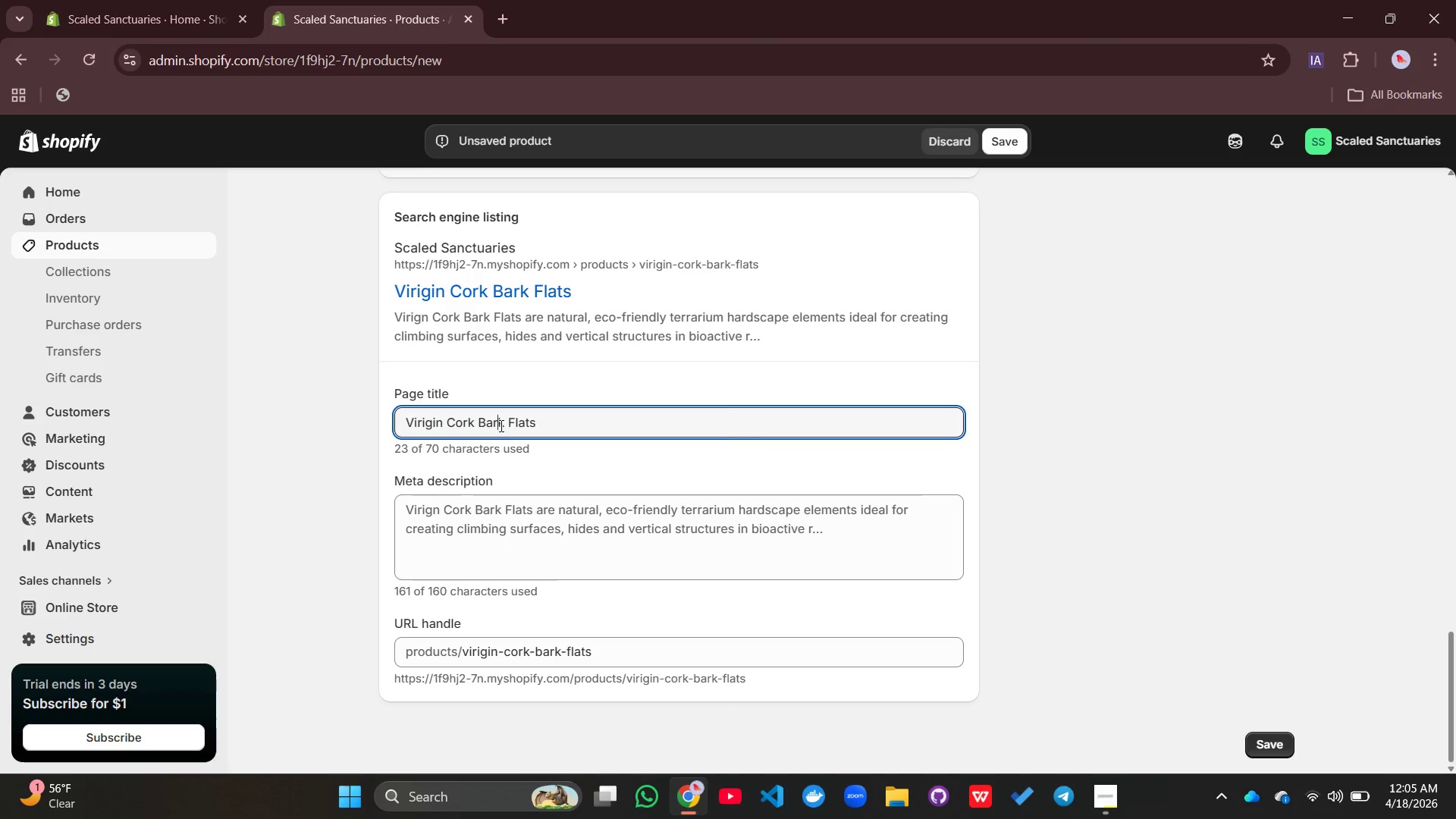 
left_click([500, 425])
 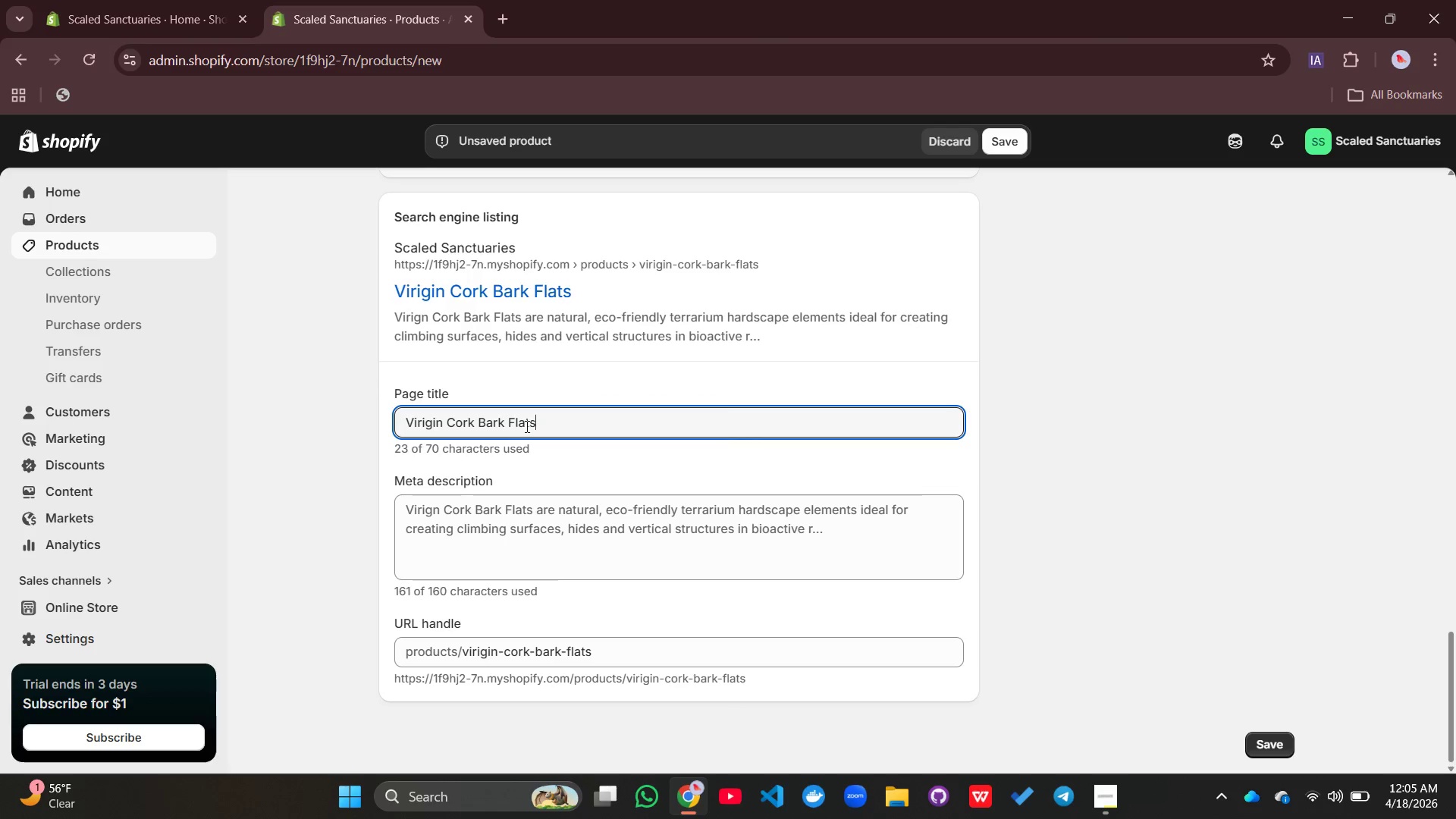 
left_click_drag(start_coordinate=[564, 425], to_coordinate=[395, 431])
 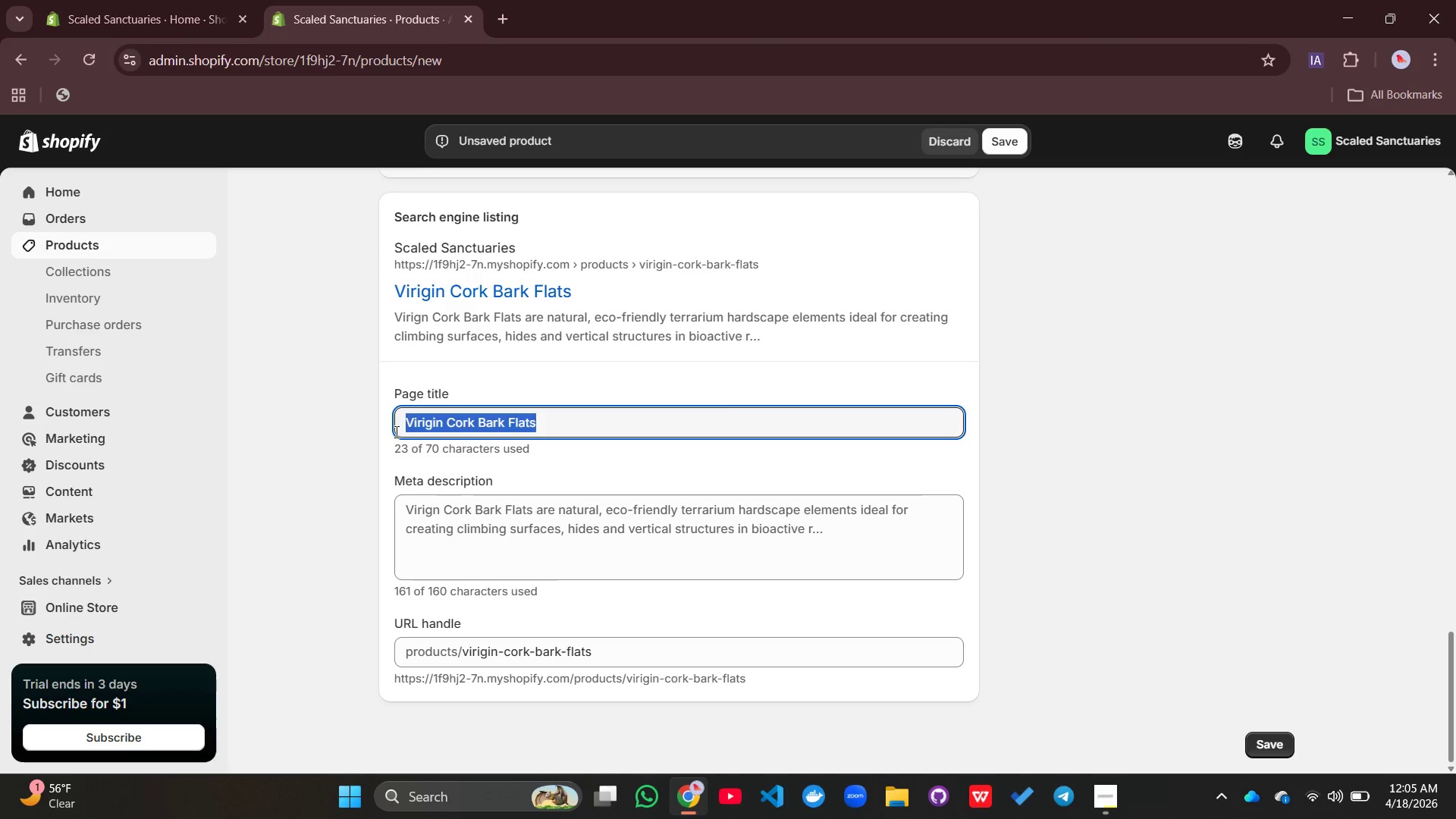 
key(Control+X)
 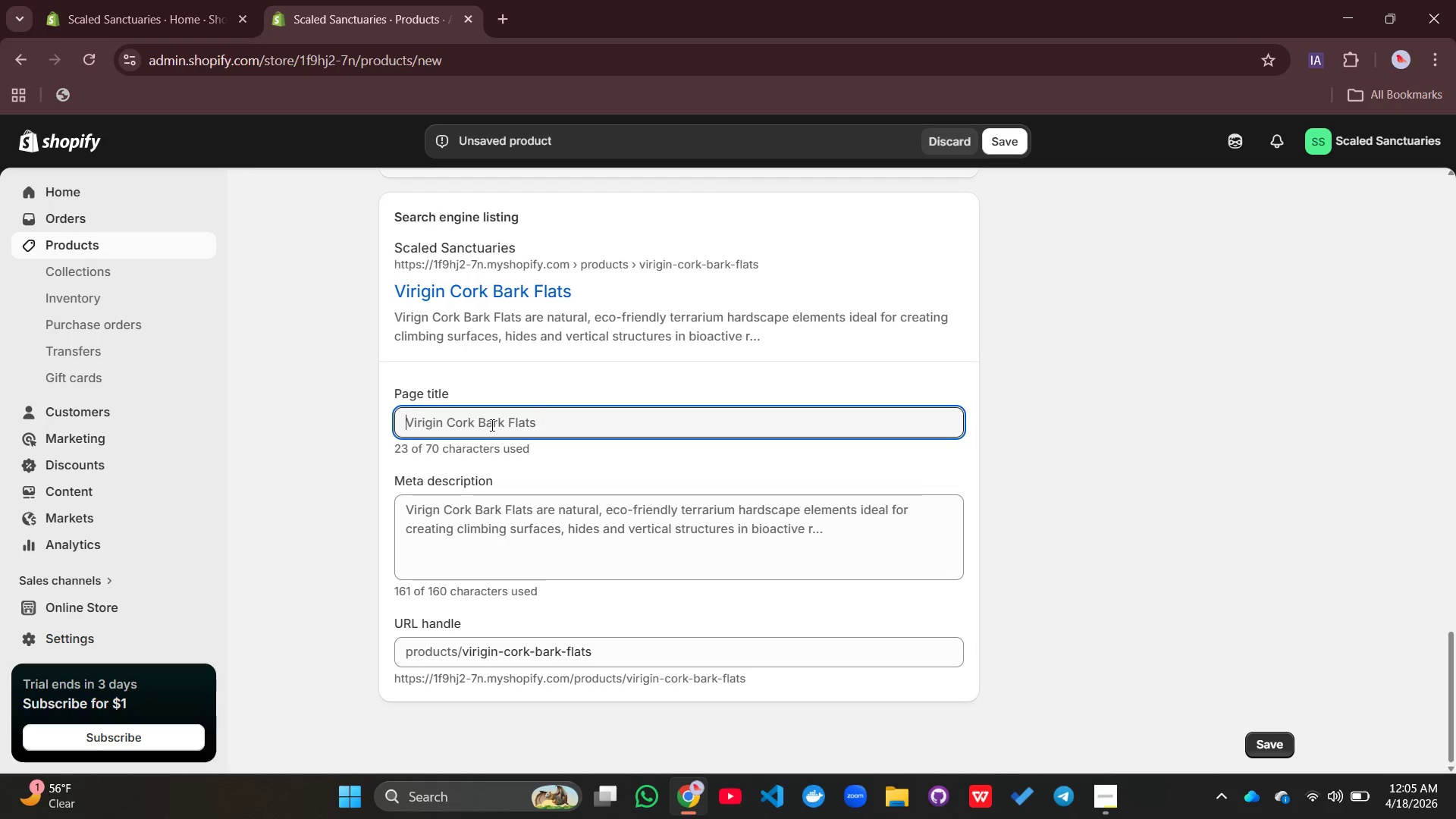 
left_click_drag(start_coordinate=[549, 421], to_coordinate=[432, 422])
 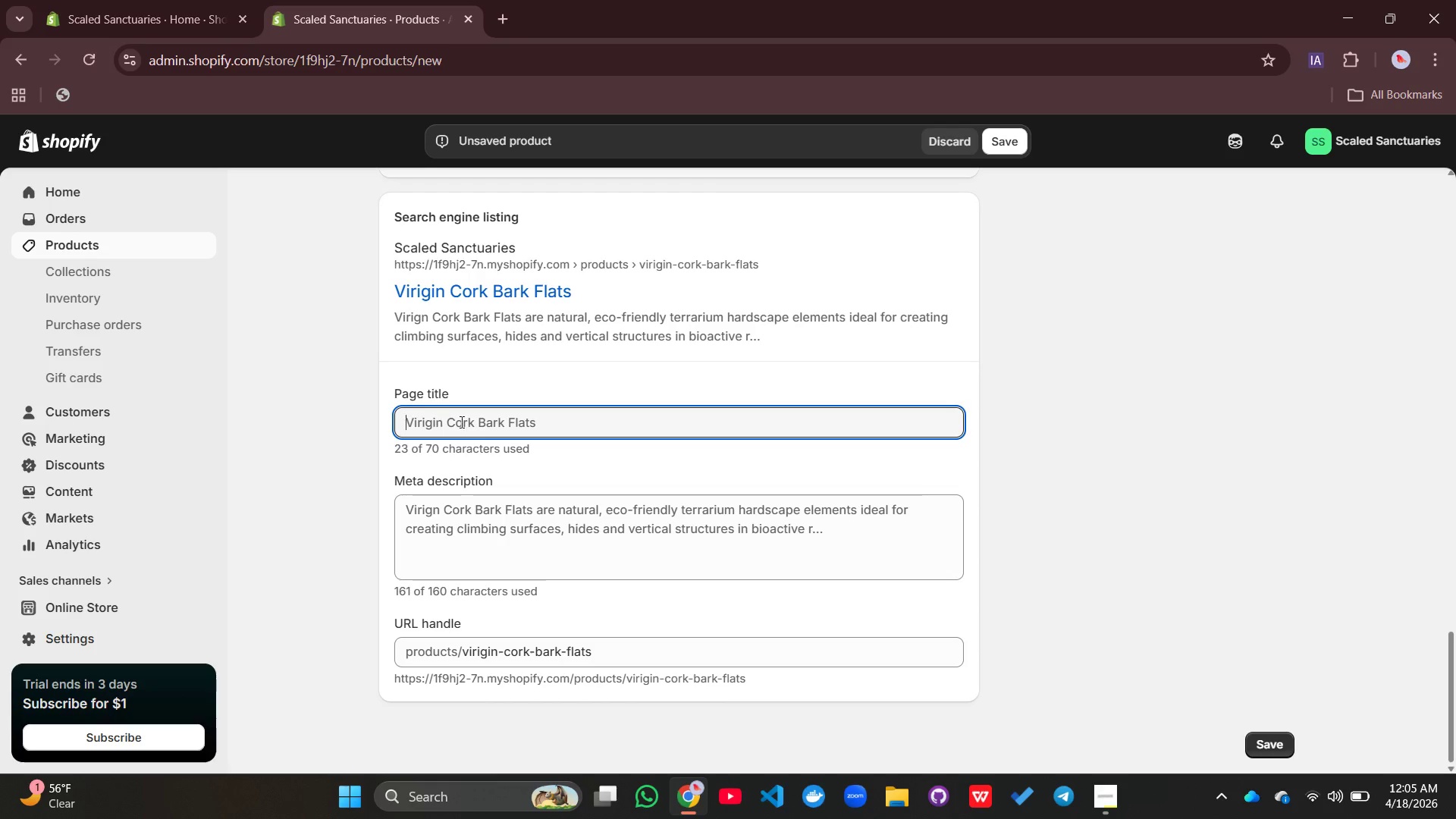 
left_click([431, 422])
 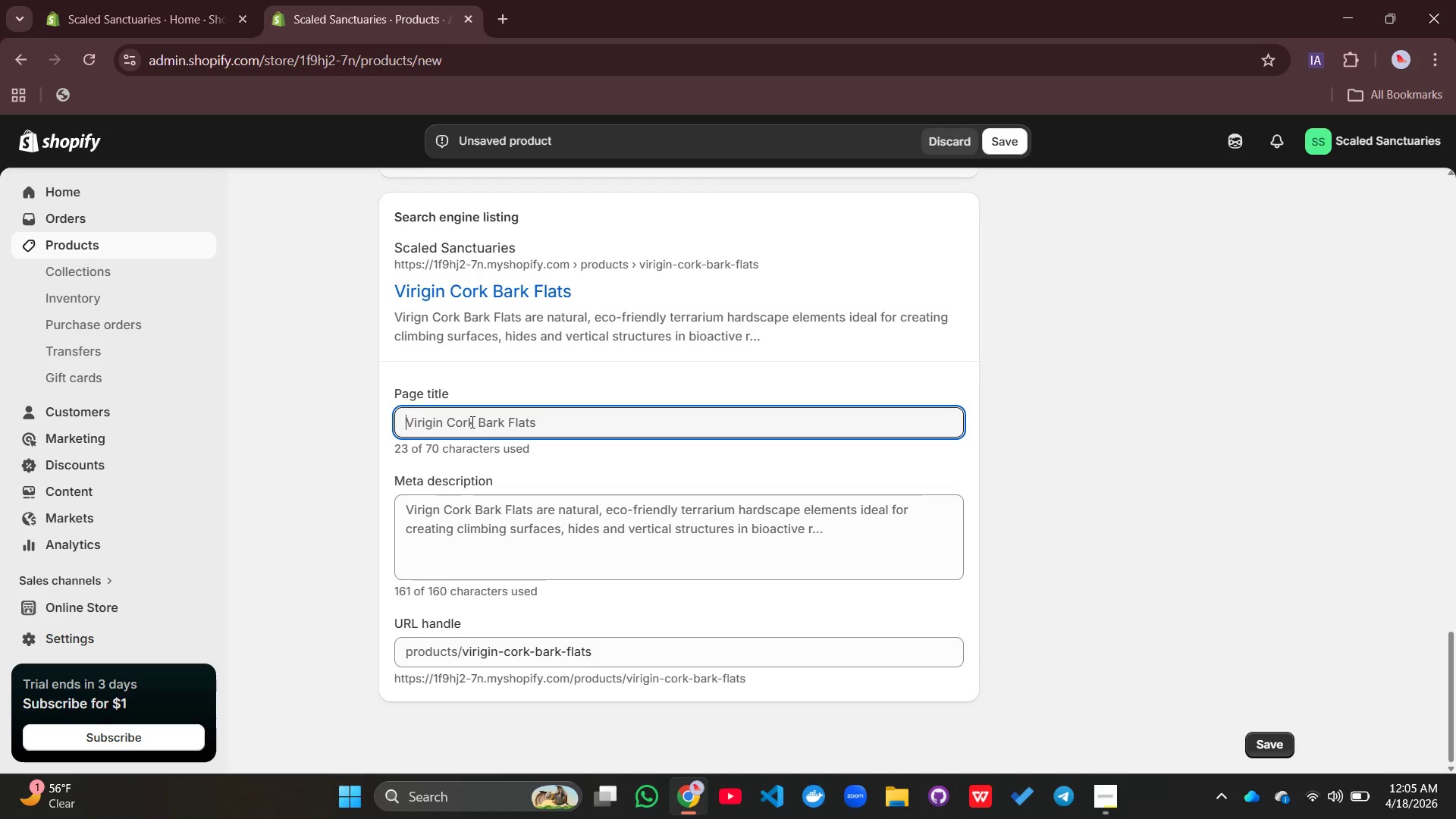 
key(Control+V)
 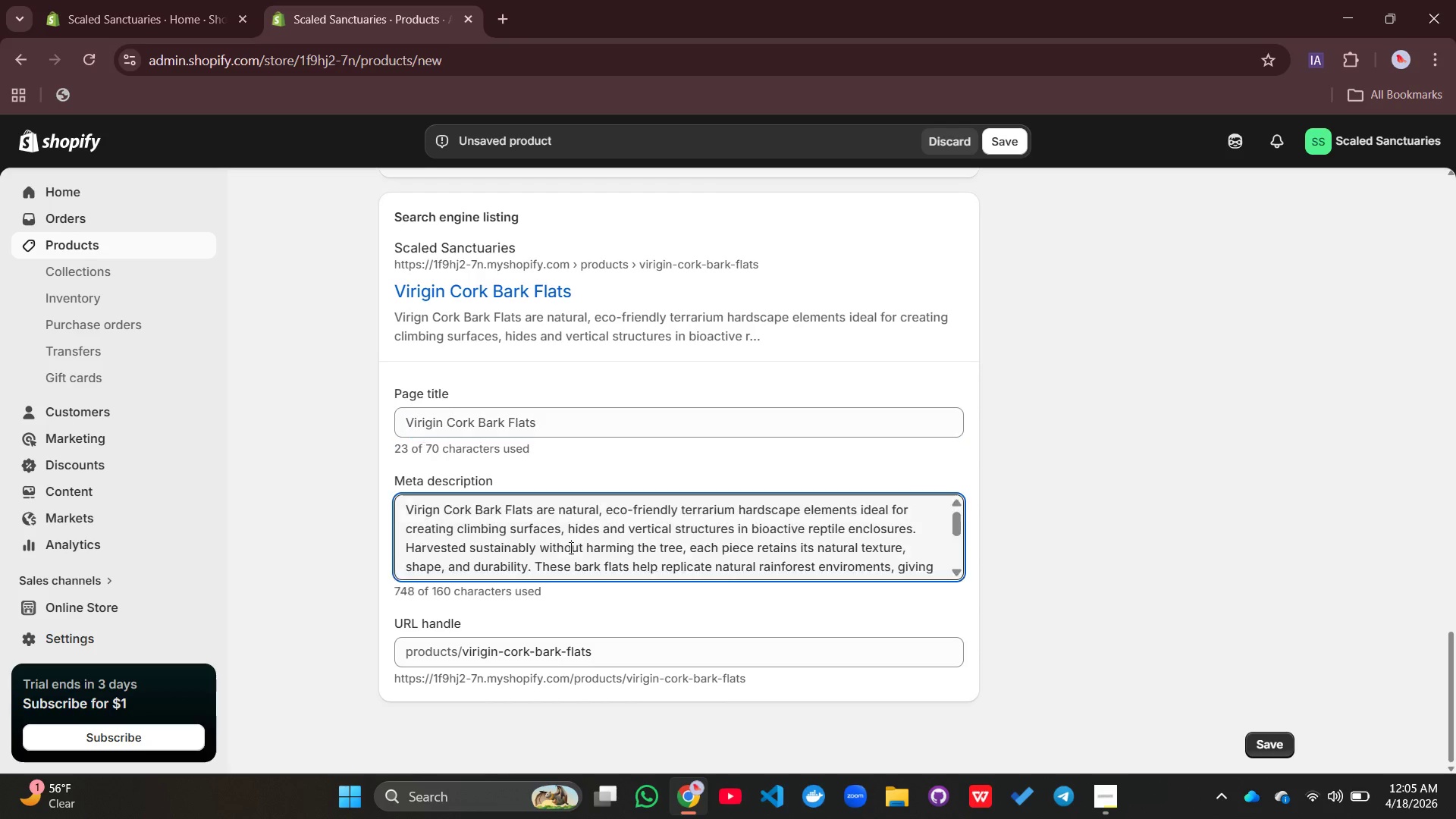 
left_click([570, 547])
 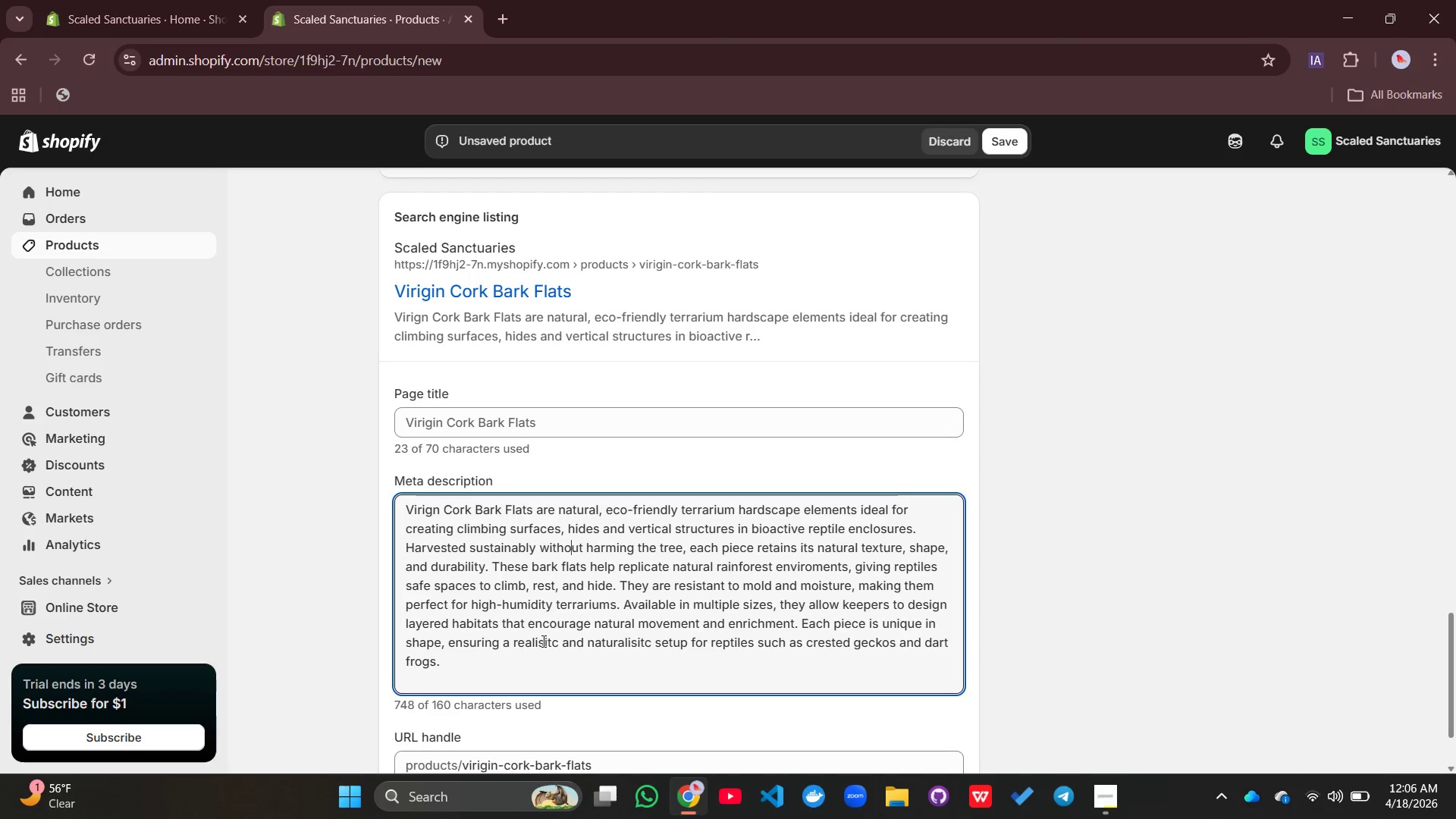 
wait(5.33)
 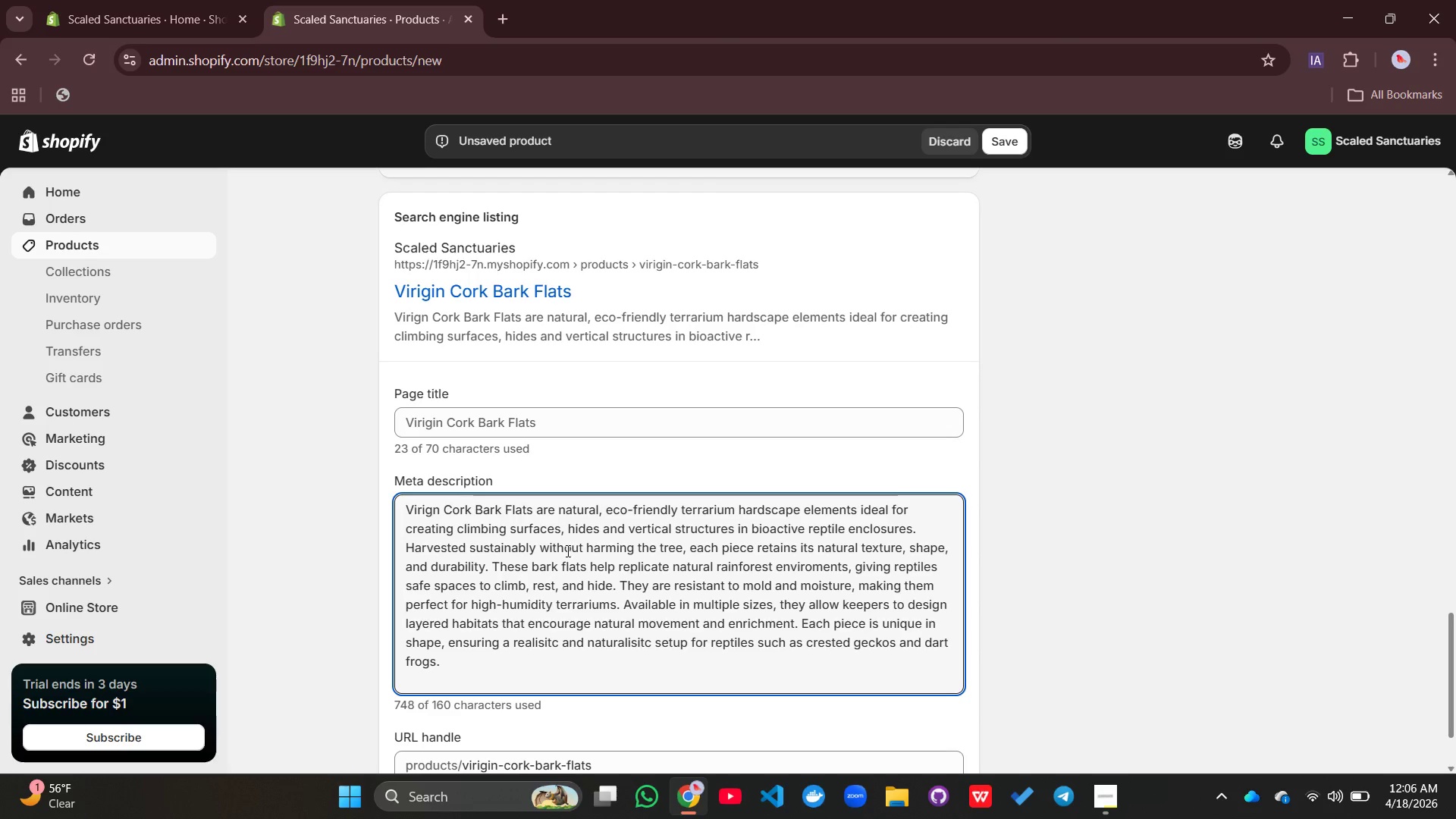 
left_click_drag(start_coordinate=[450, 666], to_coordinate=[422, 575])
 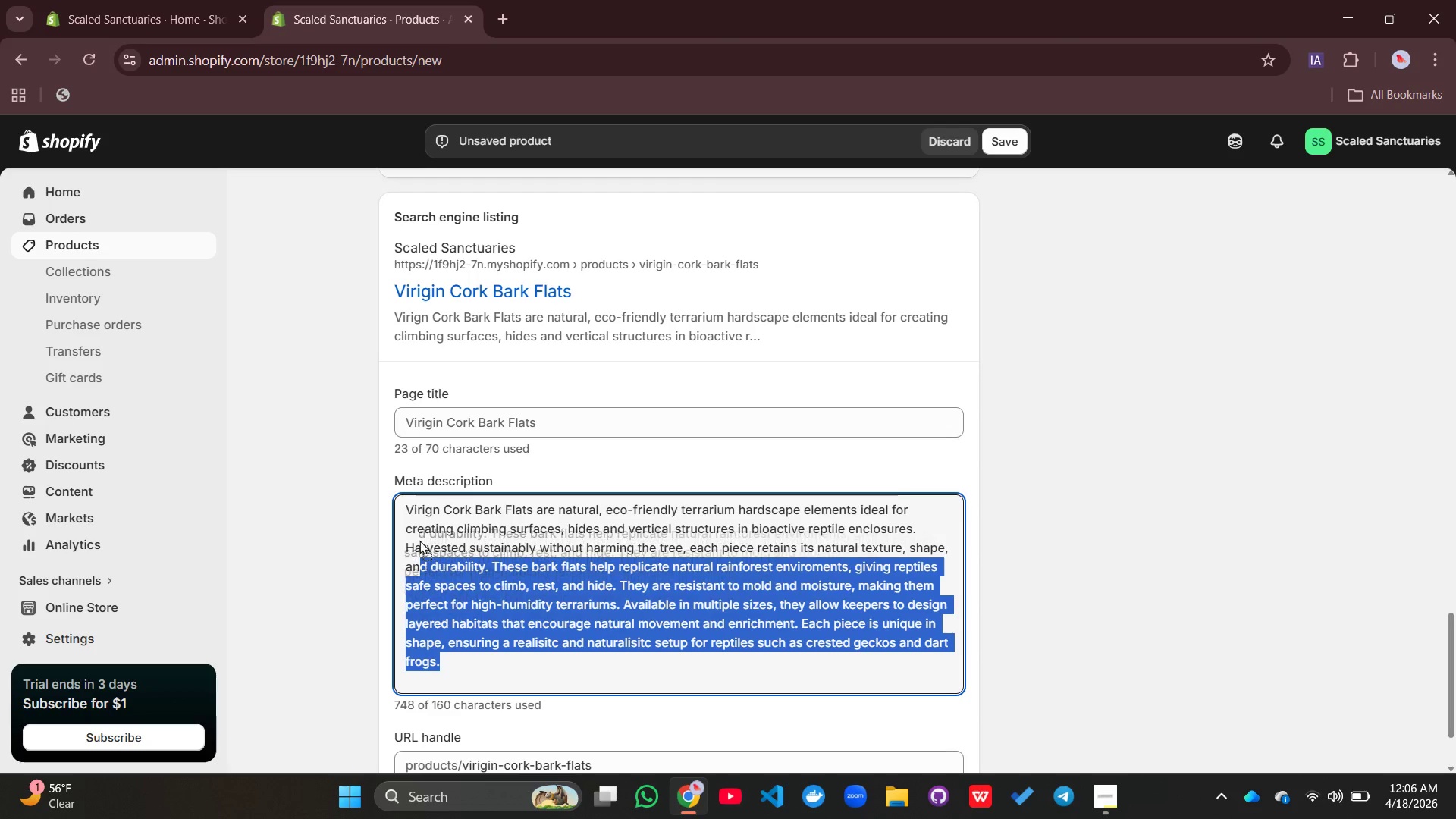 
left_click_drag(start_coordinate=[422, 575], to_coordinate=[419, 540])
 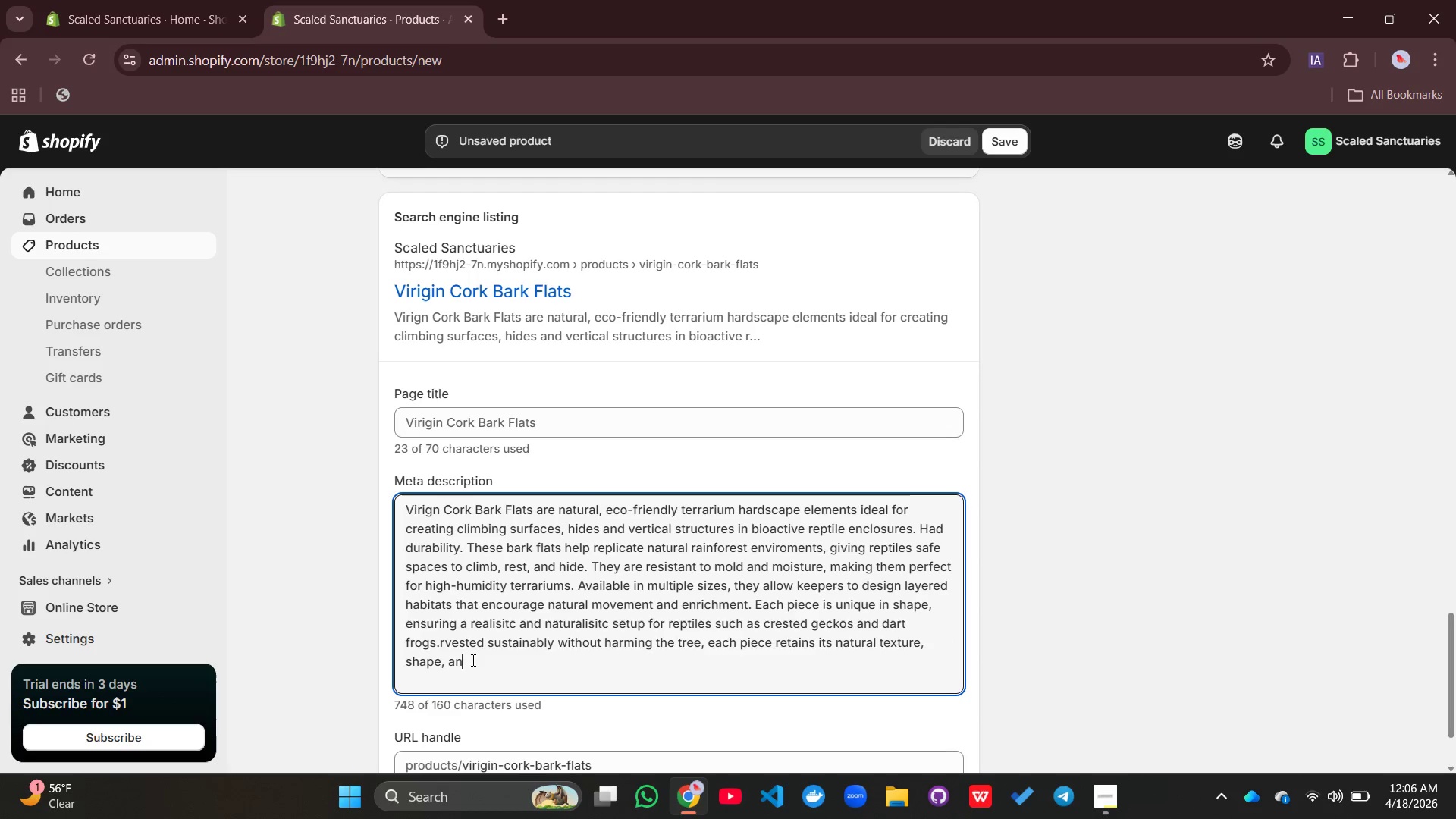 
left_click_drag(start_coordinate=[472, 660], to_coordinate=[421, 548])
 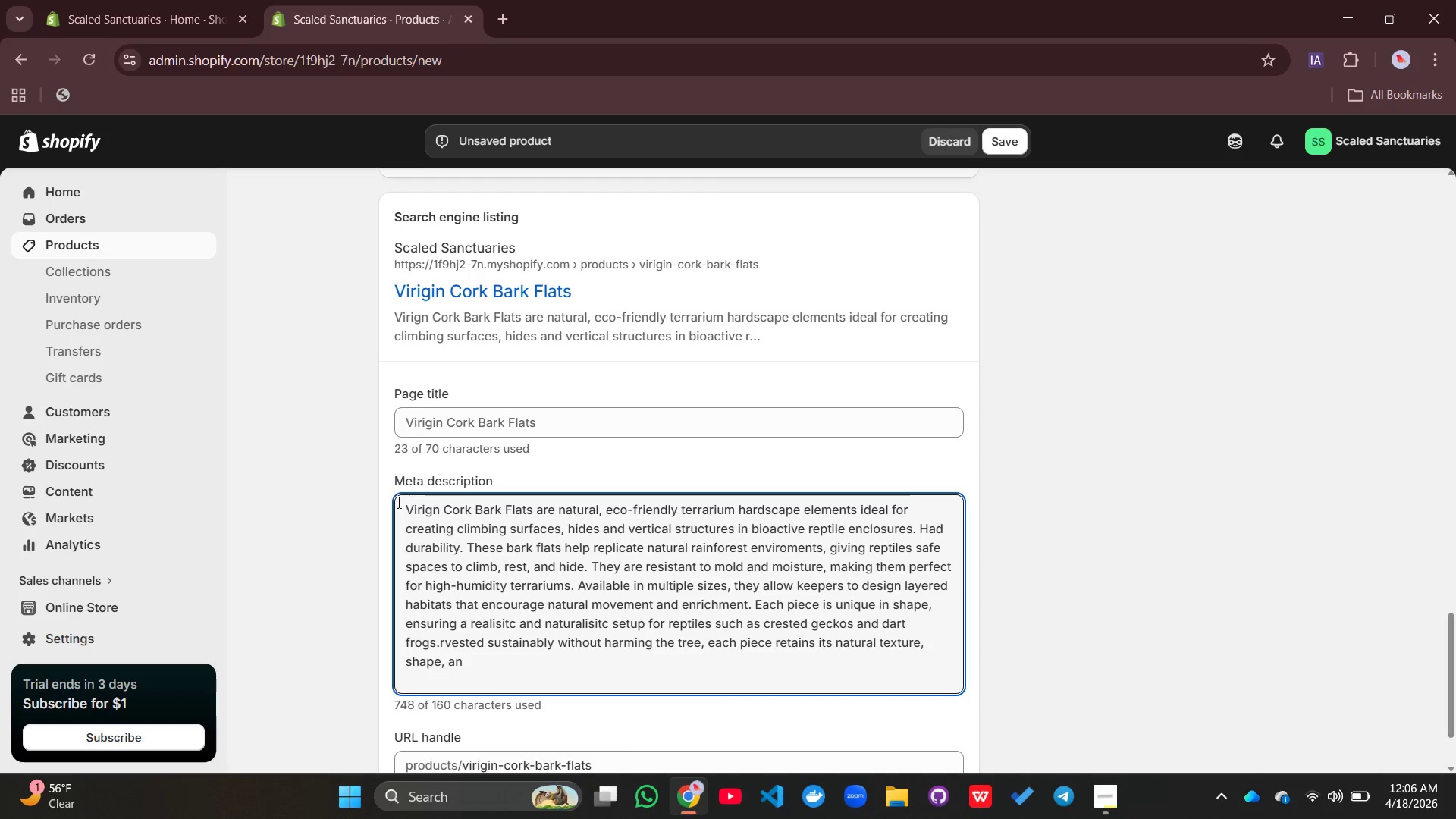 
left_click_drag(start_coordinate=[397, 500], to_coordinate=[403, 509])
 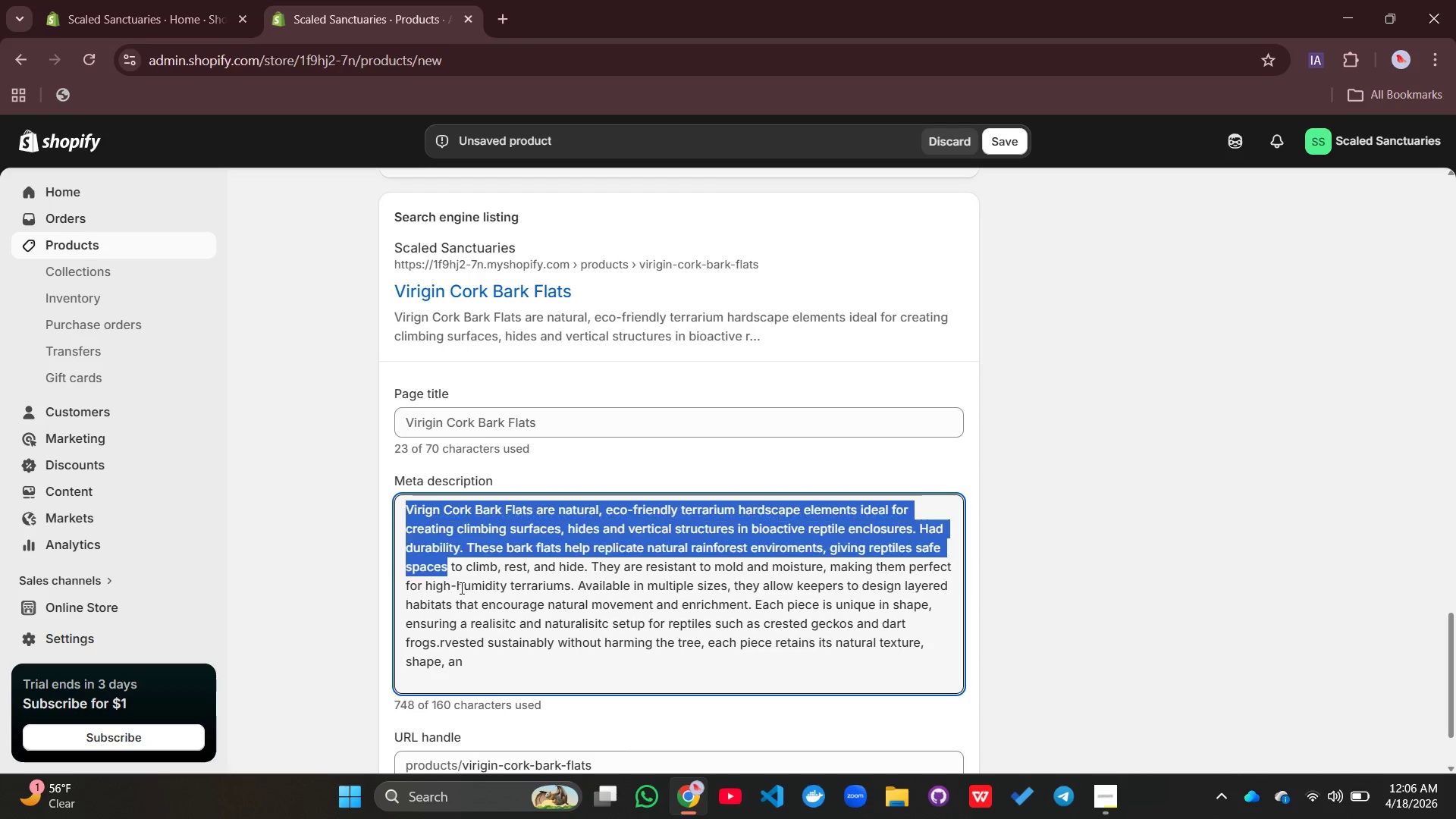 
left_click_drag(start_coordinate=[403, 510], to_coordinate=[503, 687])
 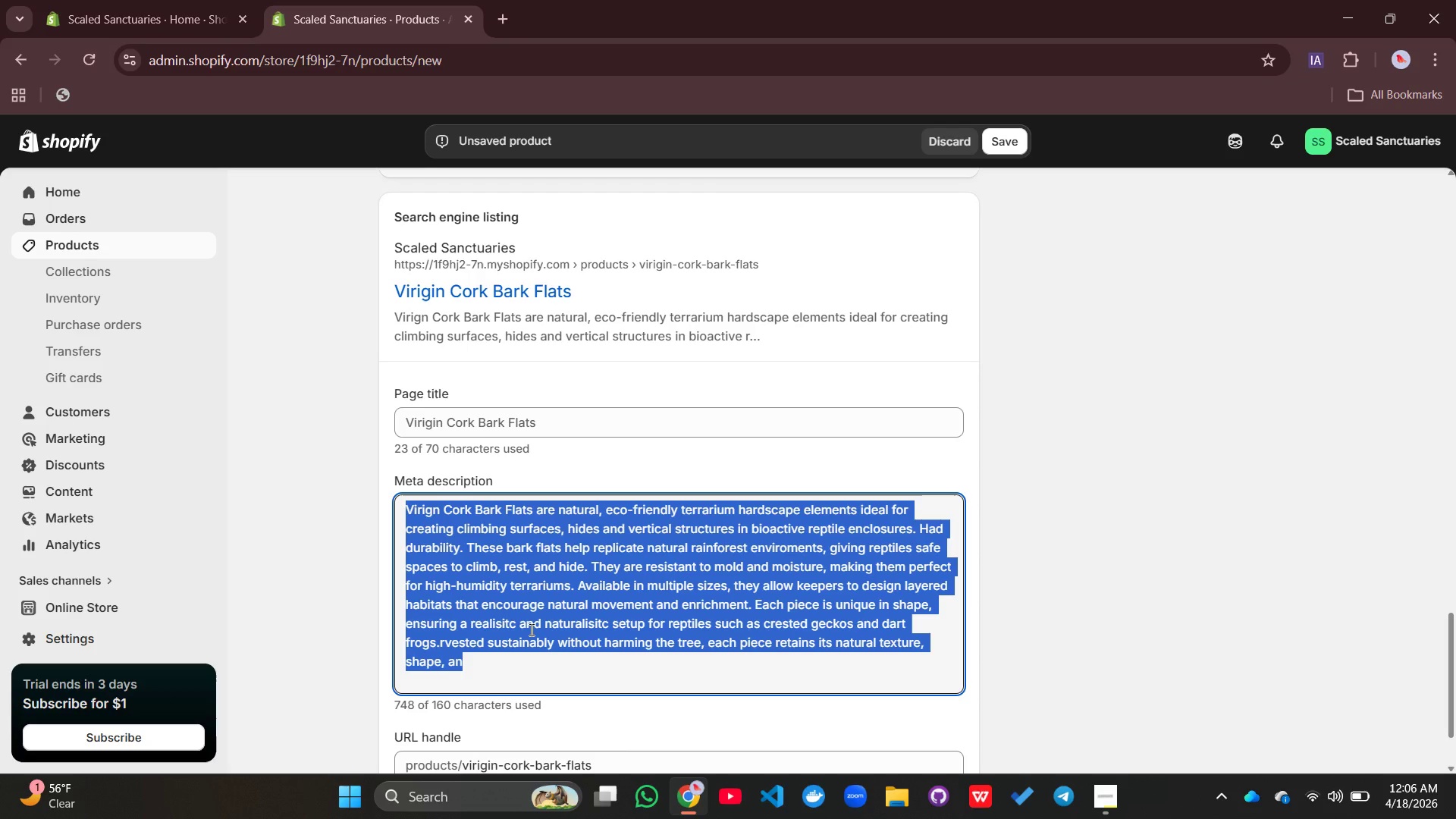 
type(S)
key(Backspace)
type(sus)
key(Backspace)
key(Backspace)
key(Backspace)
type(Susta)
key(Backspace)
type(ainable cork bark flats for bioactive terrariums,)
key(Backspace)
type(. Ideal for cli)
 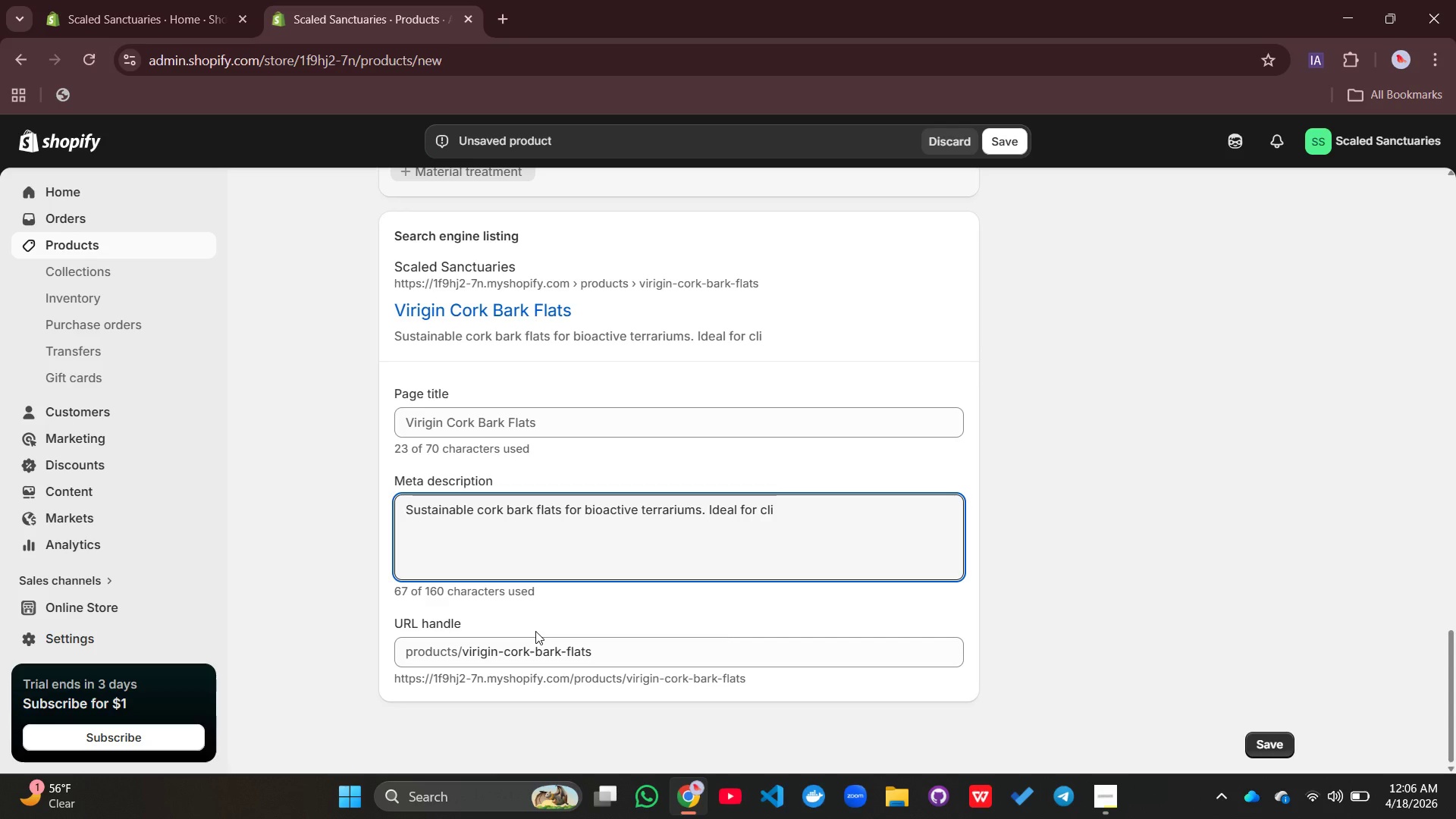 
hold_key(key=CapsLock, duration=0.64)
 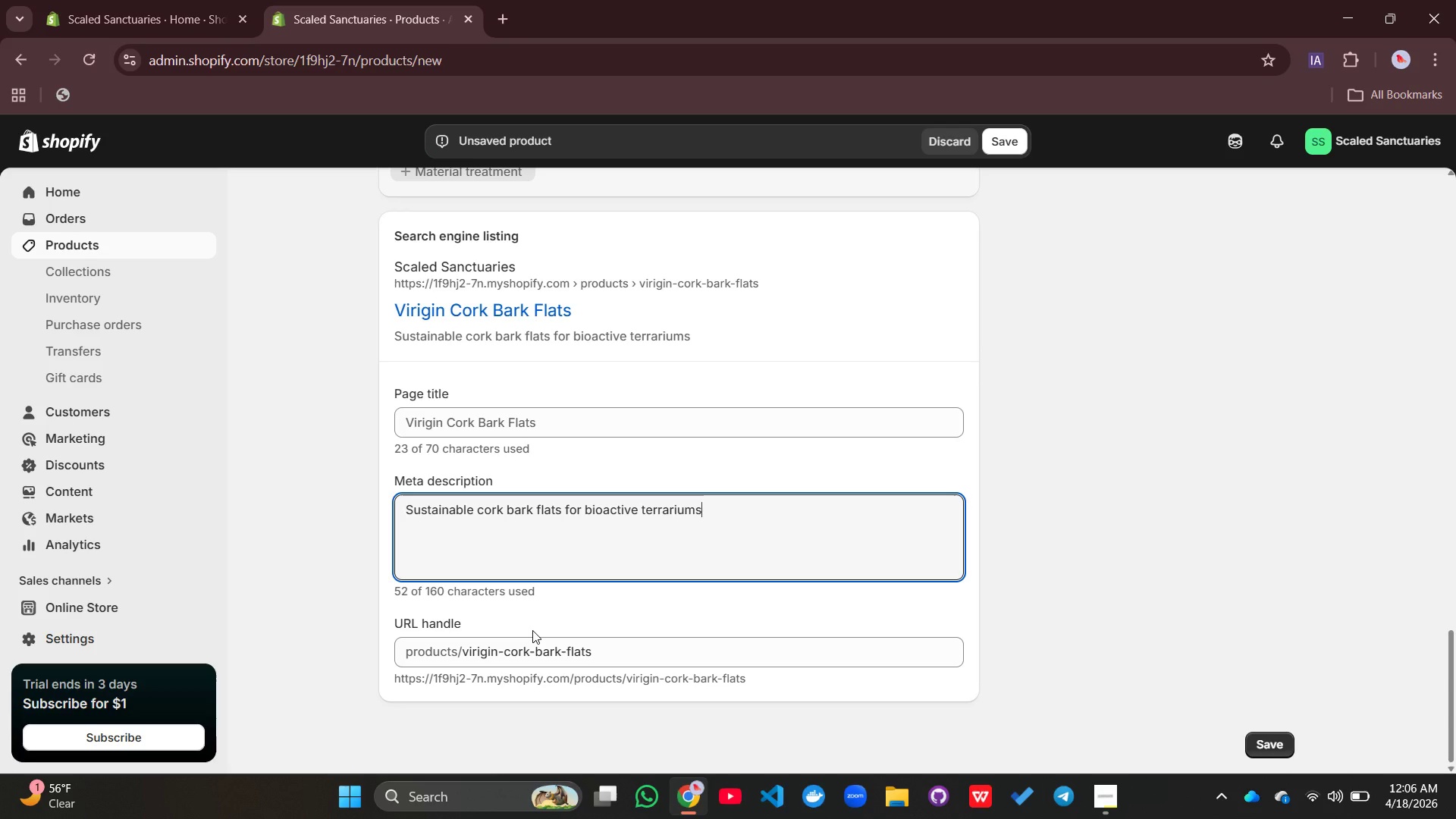 
type(MBING, HIDING, AND NATURAL REPTILR)
key(Backspace)
type(E HABITAT DESIGN.)
 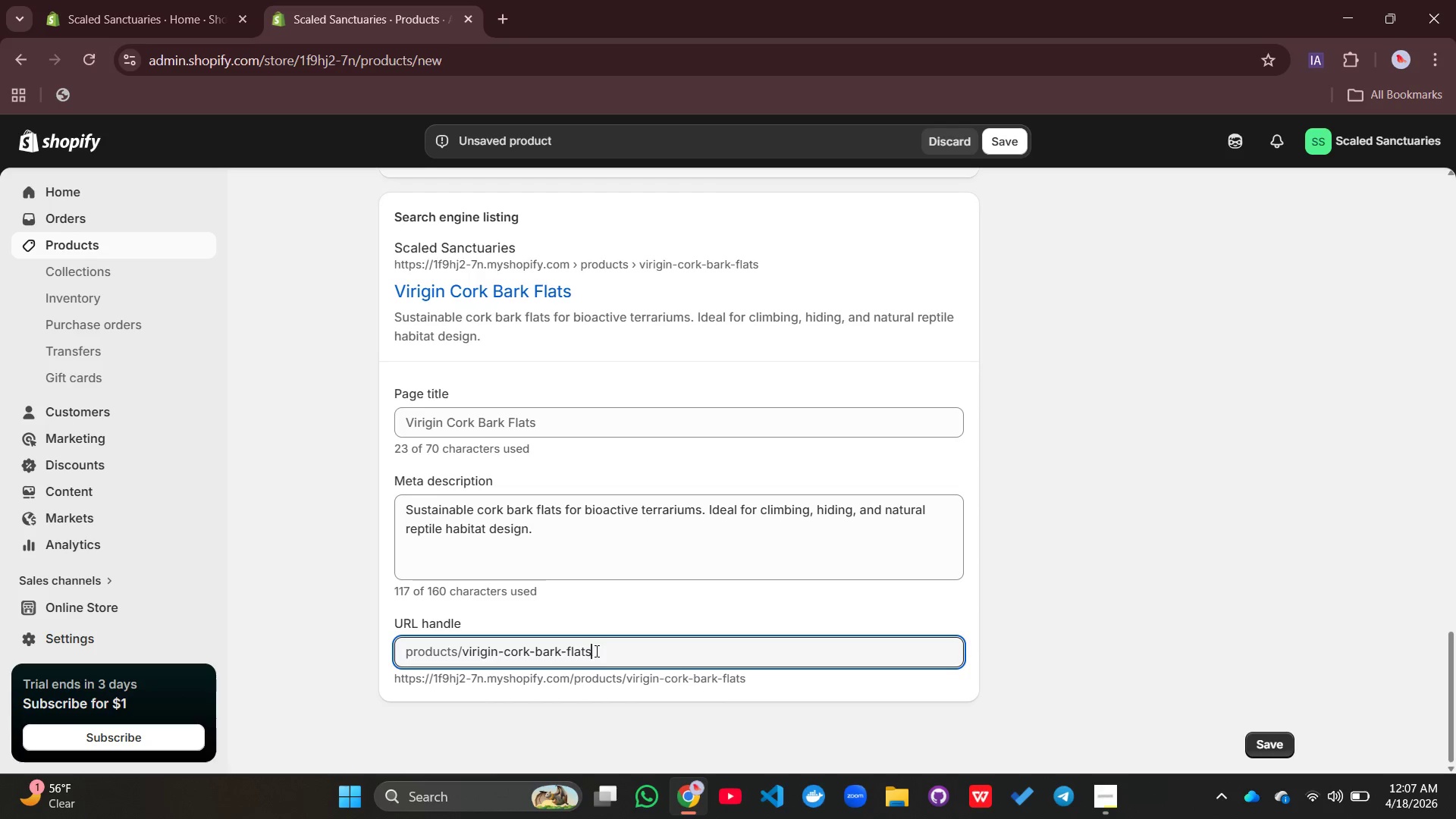 
left_click([595, 651])
 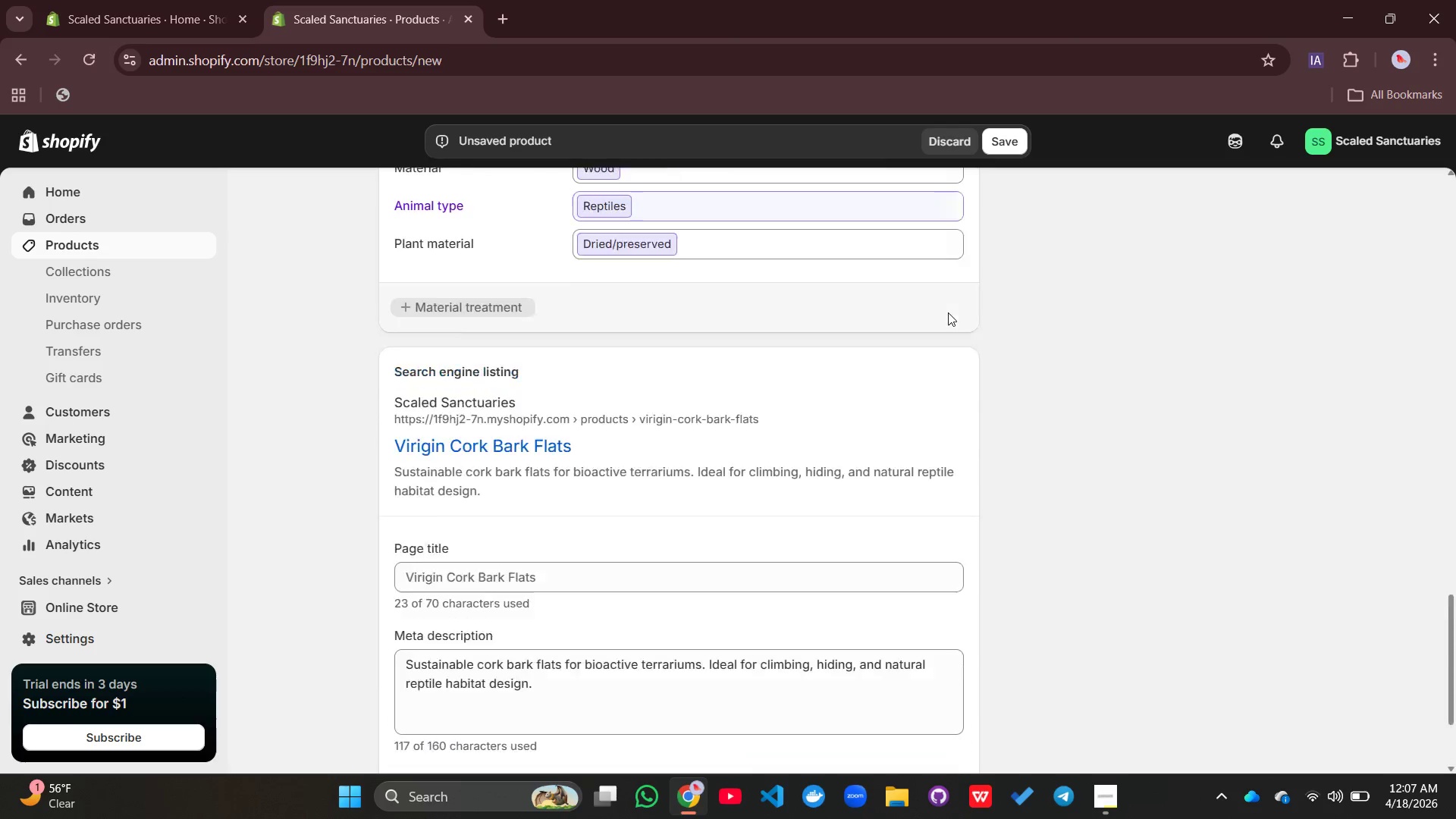 
scroll: coordinate [1074, 277], scroll_direction: up, amount: 20.0
 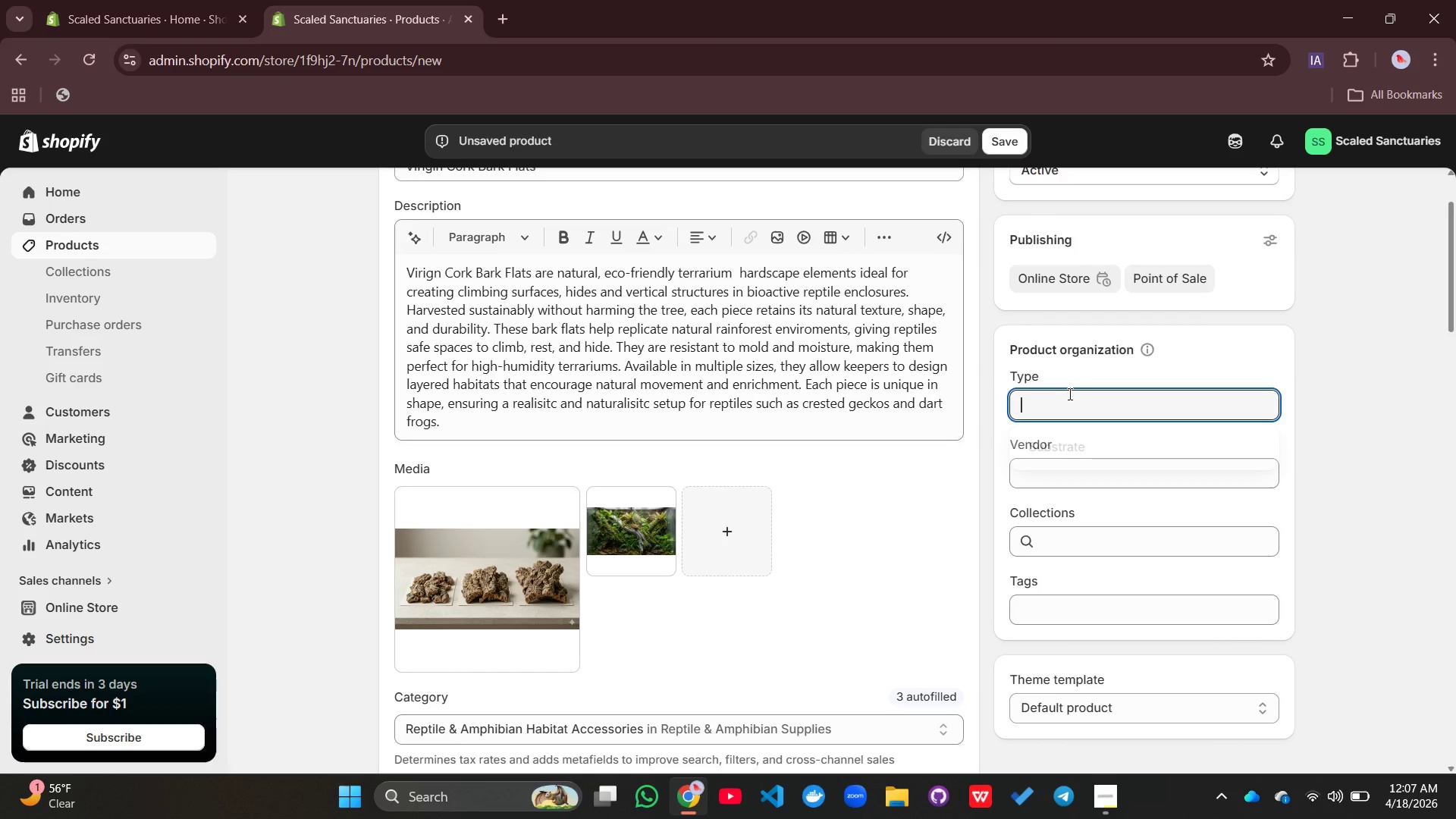 
left_click([1068, 394])
 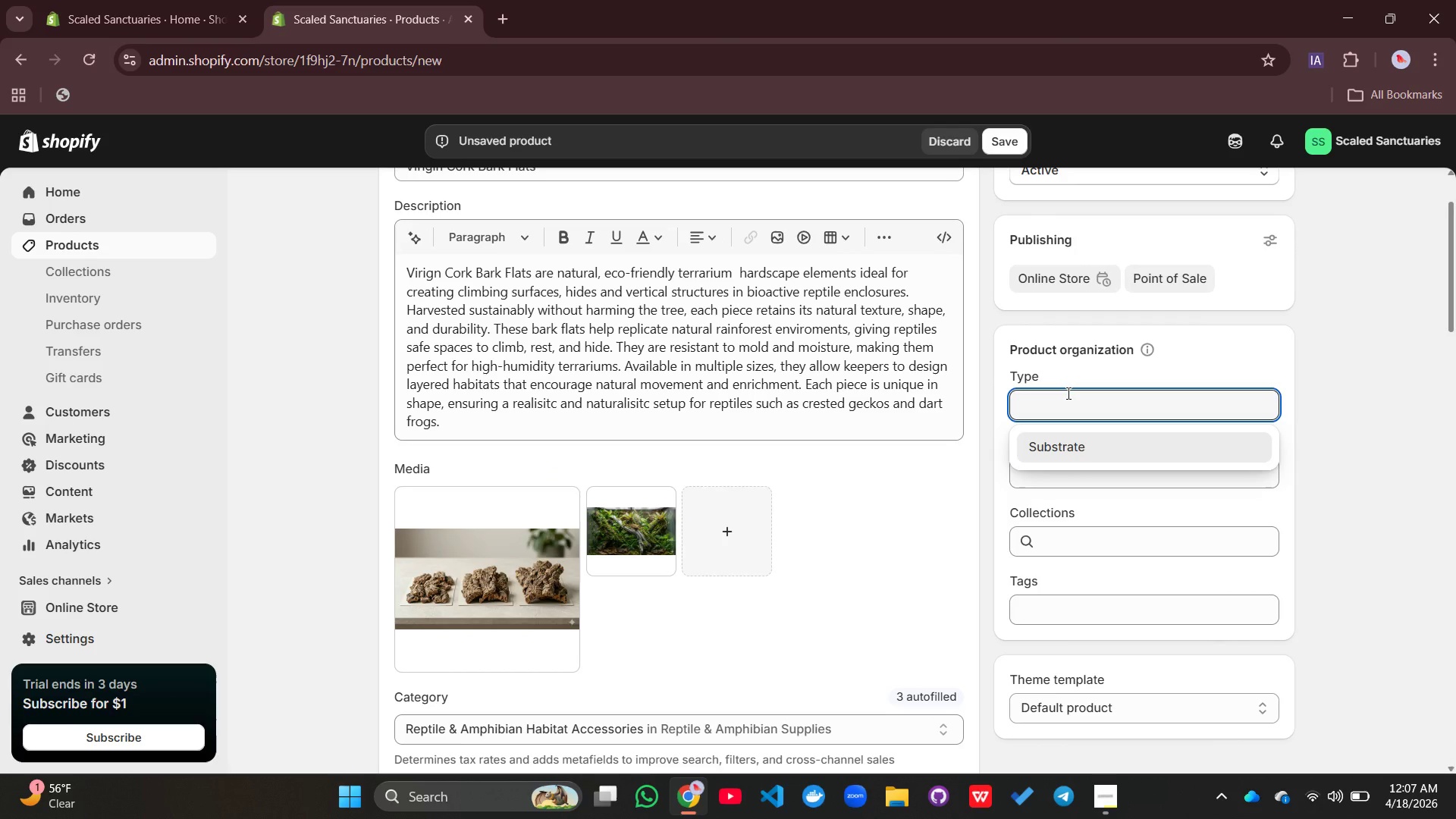 
type(Hardacape)
key(Backspace)
key(Backspace)
key(Backspace)
key(Backspace)
key(Backspace)
 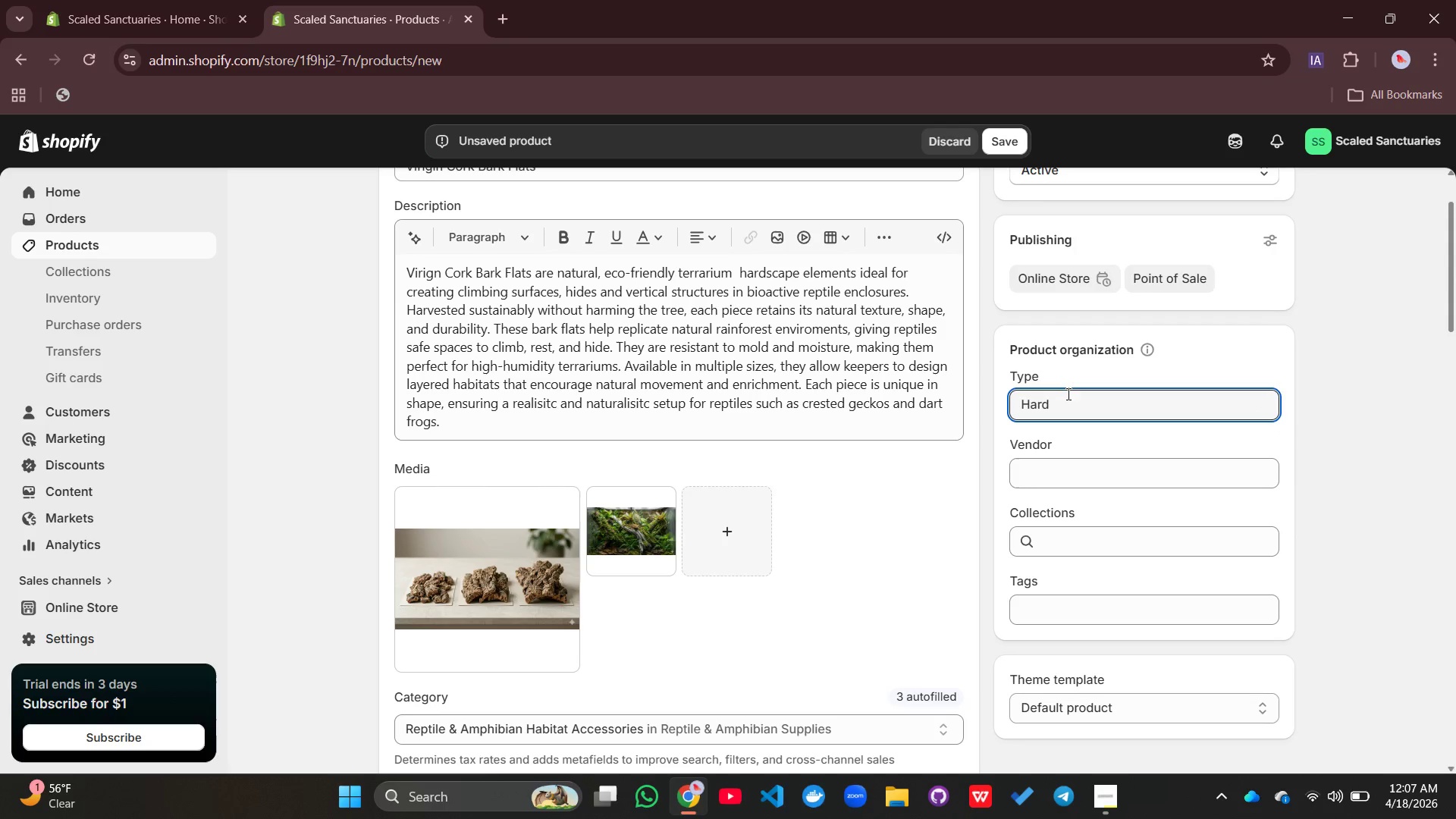 
type(scape)
 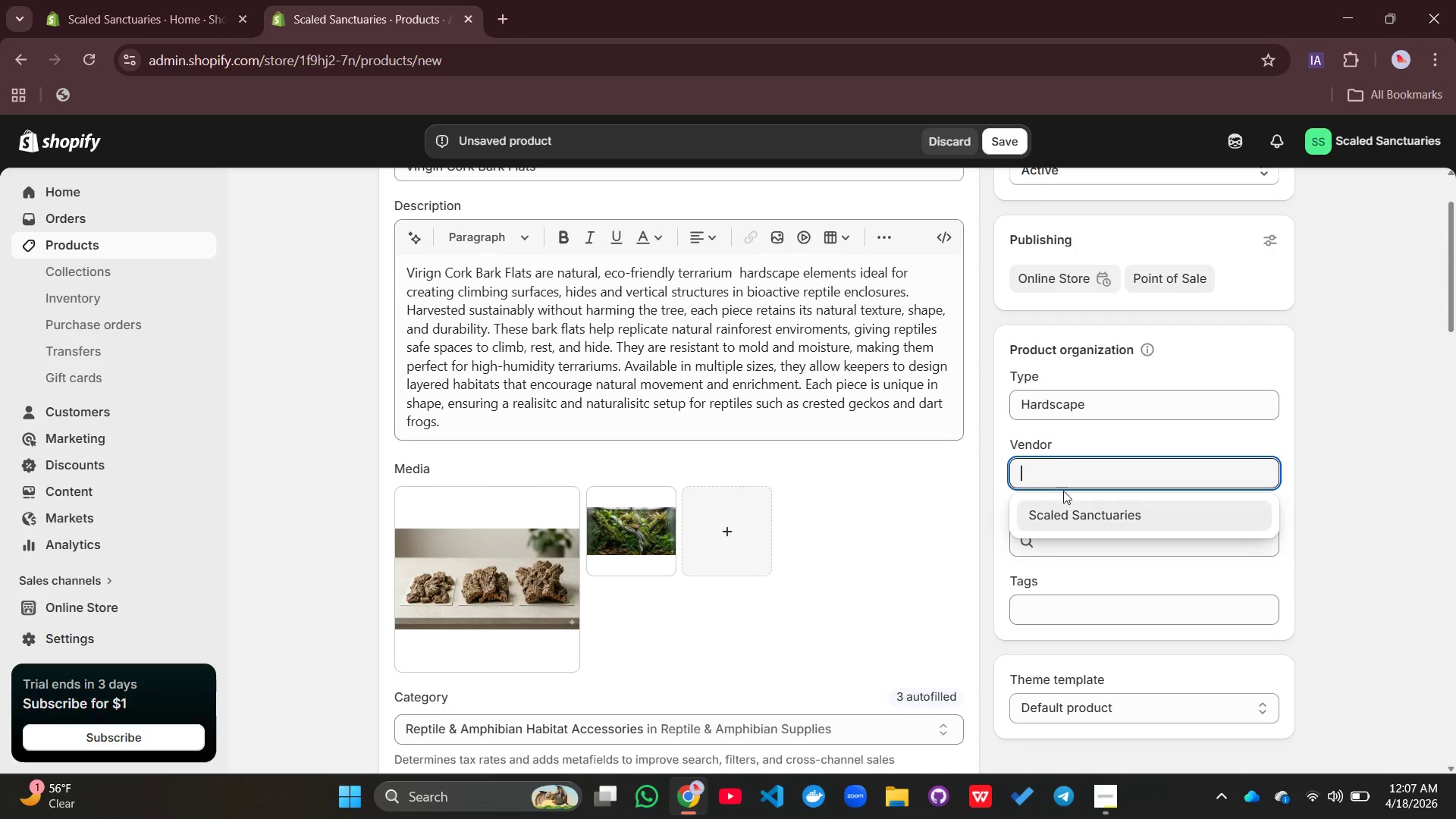 
left_click([1066, 511])
 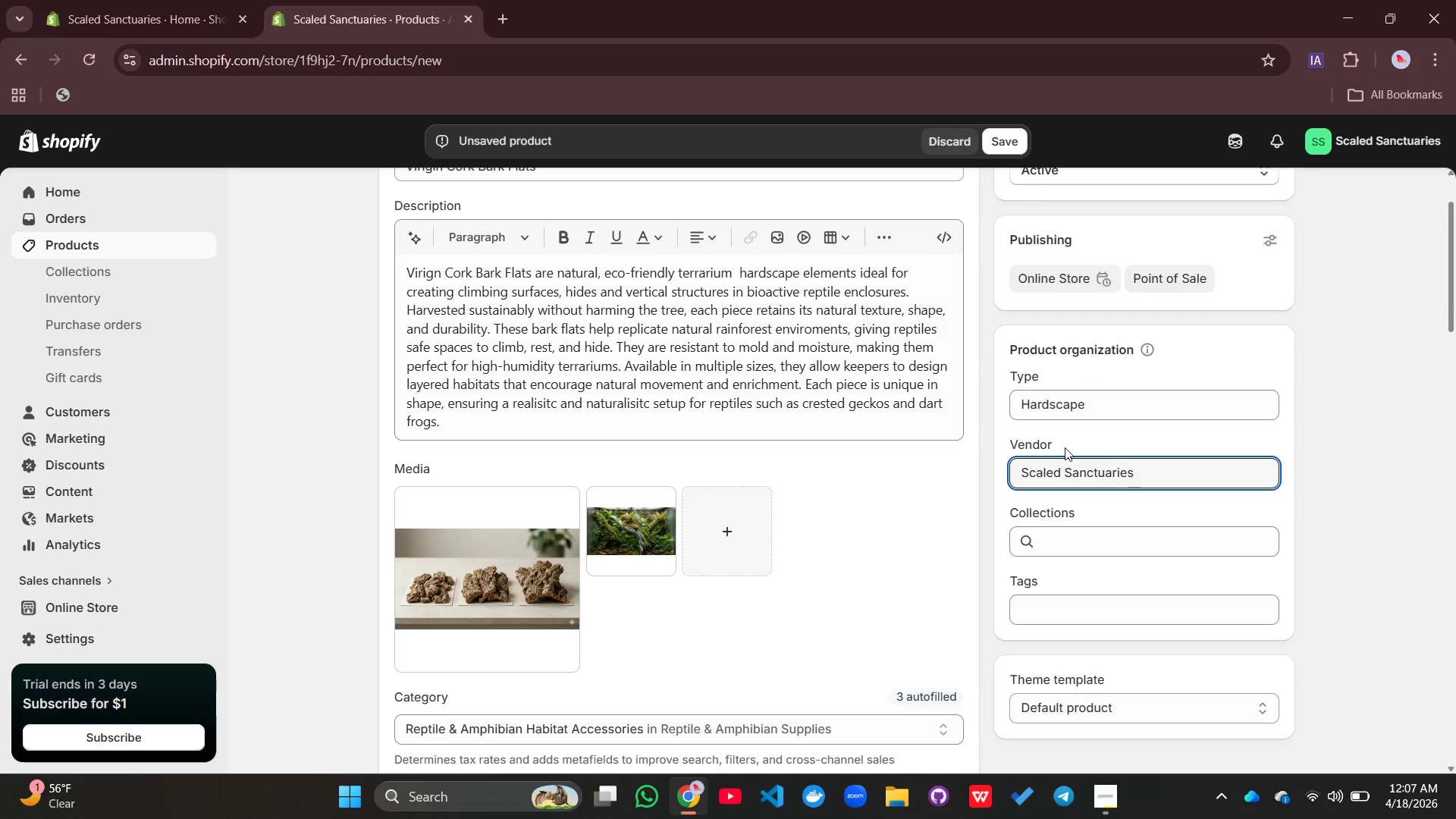 
scroll: coordinate [1065, 447], scroll_direction: down, amount: 1.0
 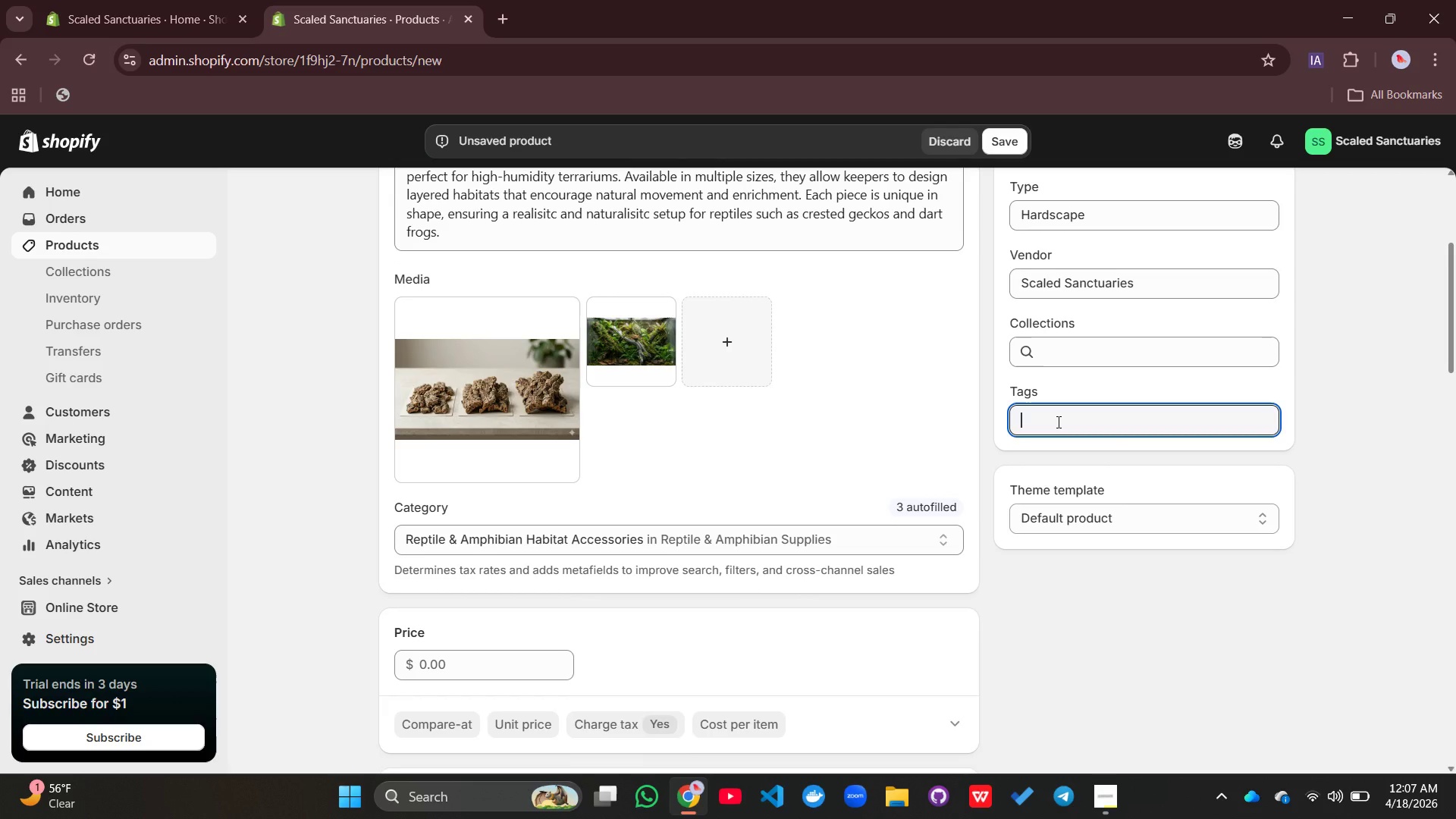 
left_click([1057, 422])
 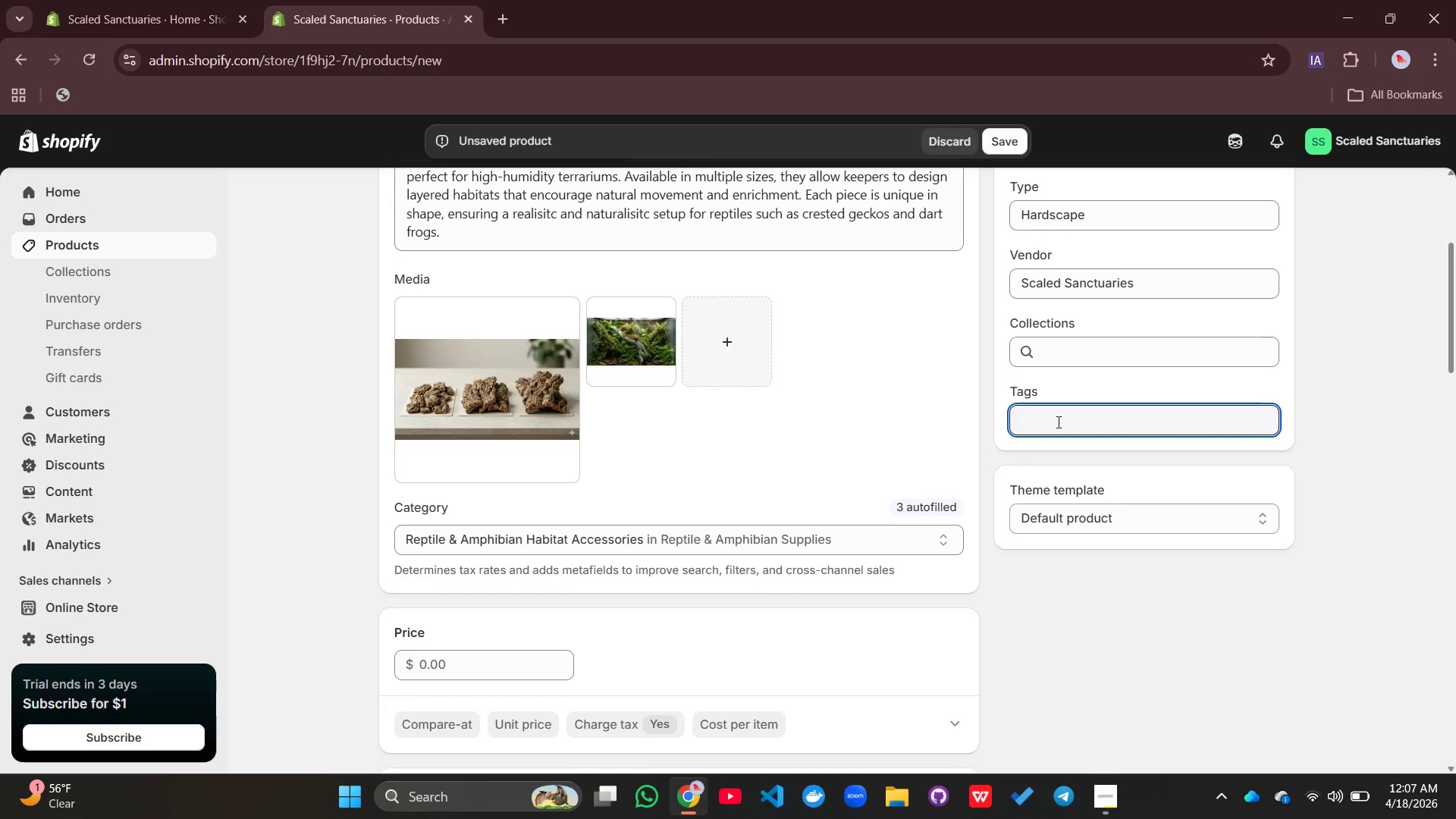 
type(Hardscape, cork)
key(Backspace)
key(Backspace)
key(Backspace)
key(Backspace)
type(Cork, Climbing)
 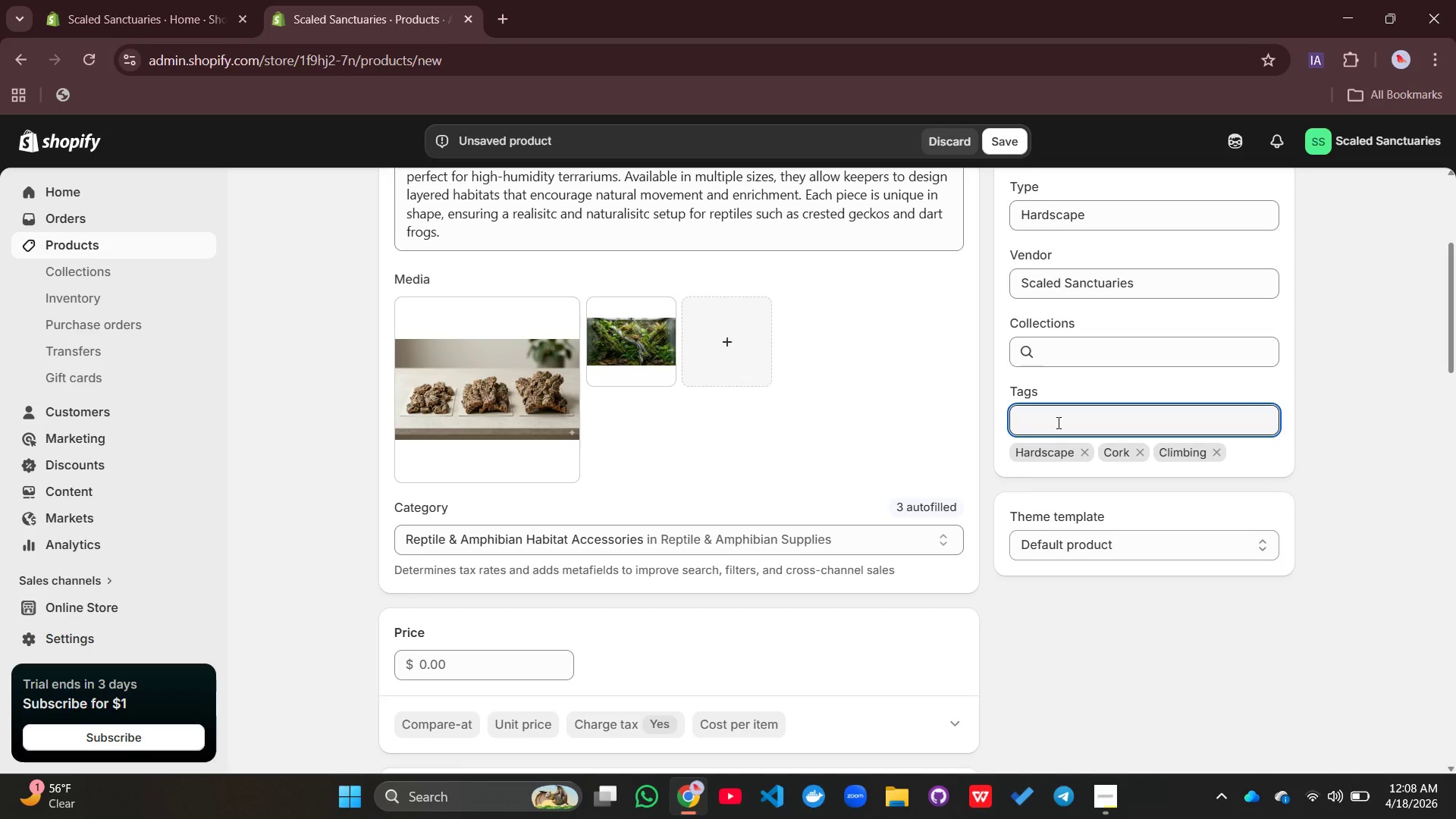 
key(Enter)
 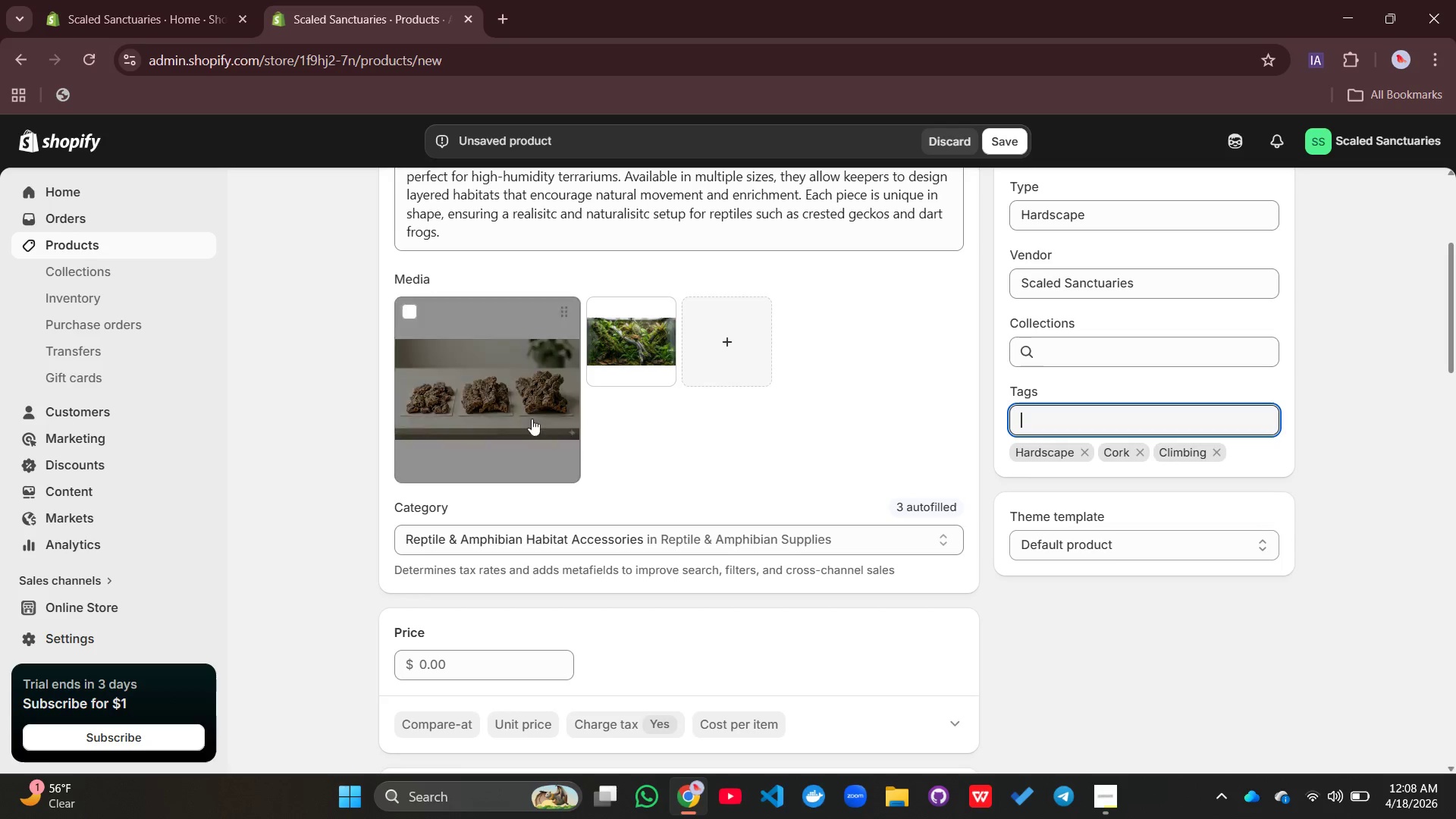 
left_click([513, 402])
 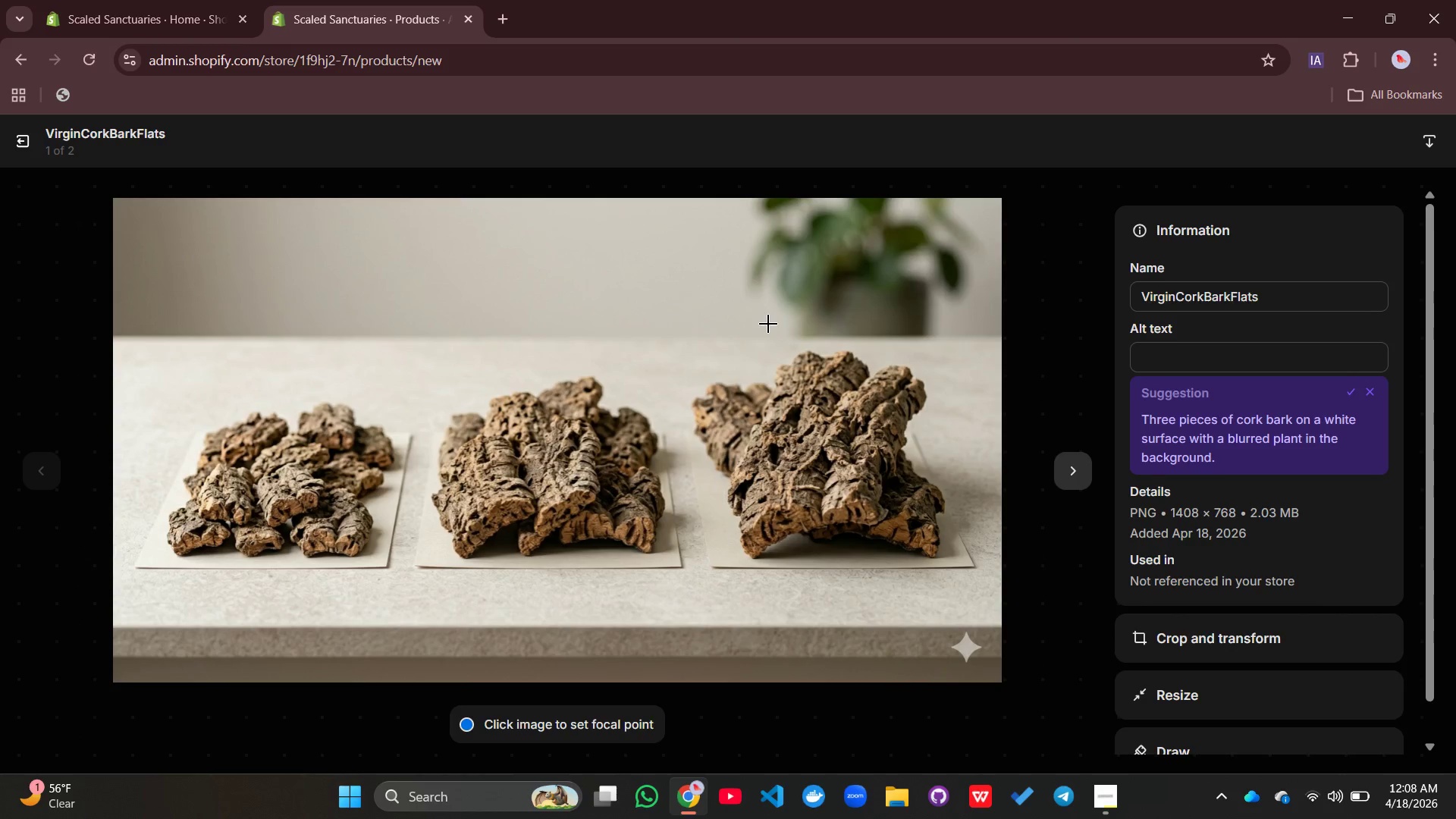 
wait(6.44)
 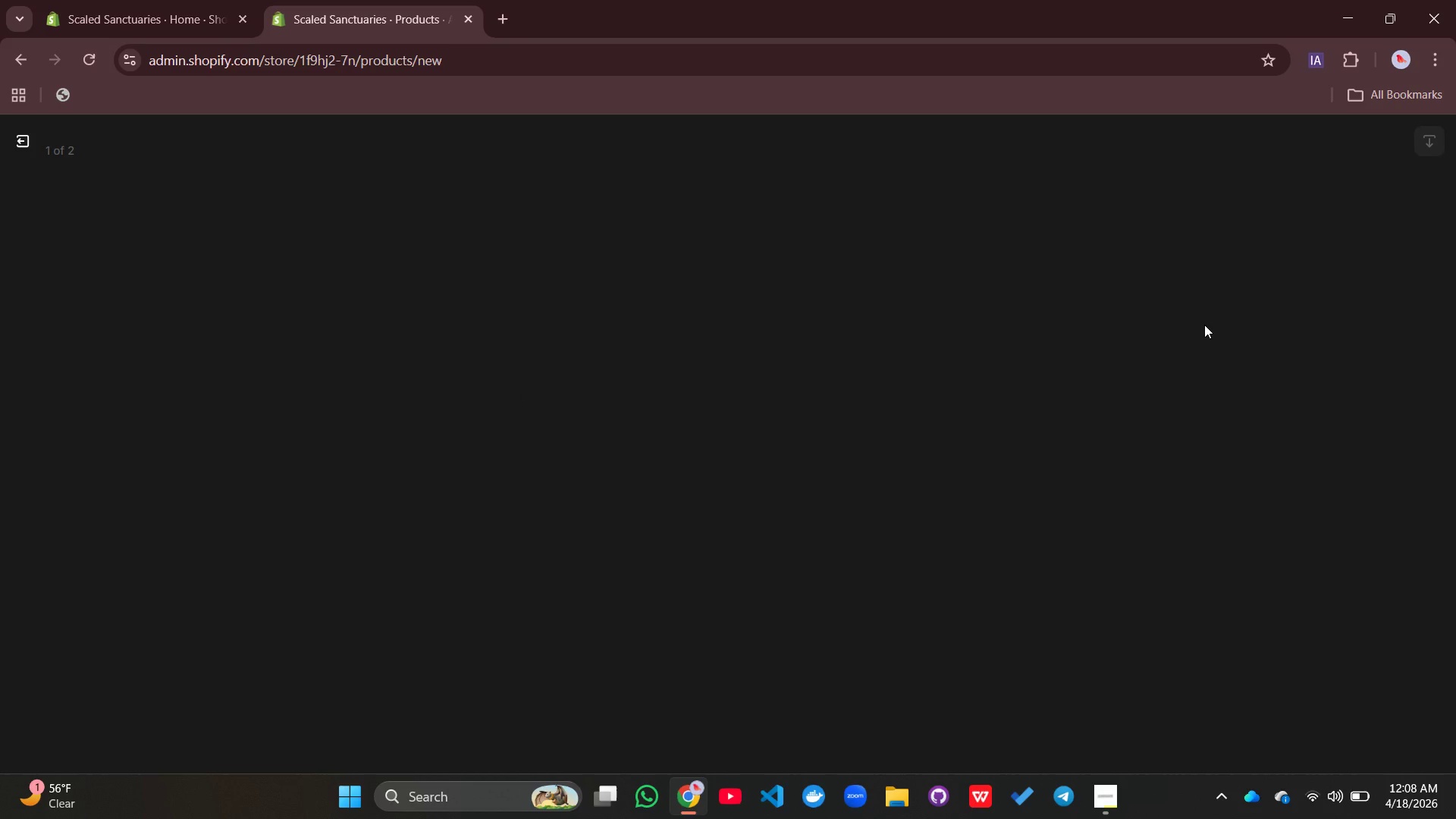 
left_click([1174, 349])
 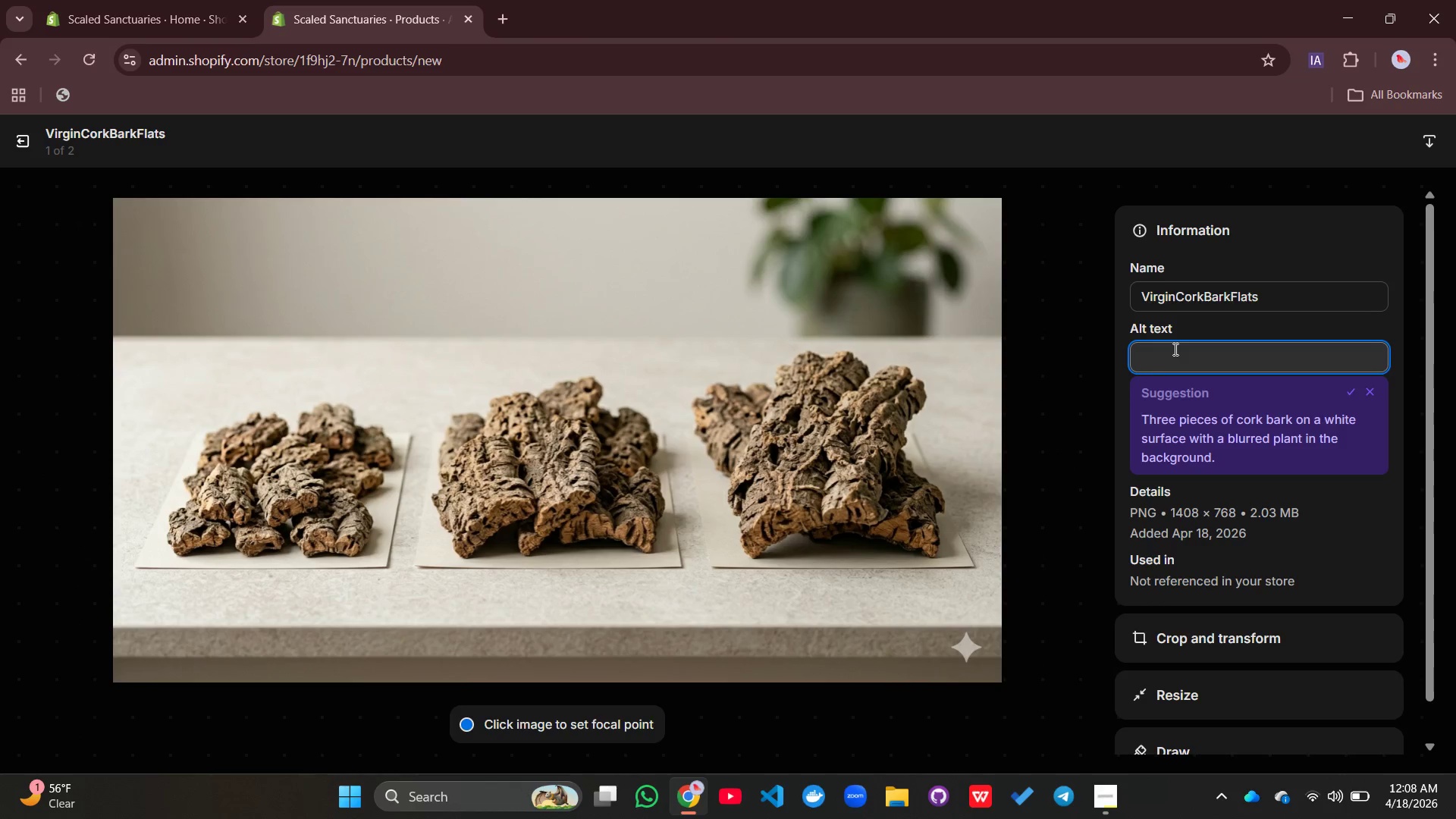 
type(Natural cork bark flat used in bioactive reptile terrarium)
 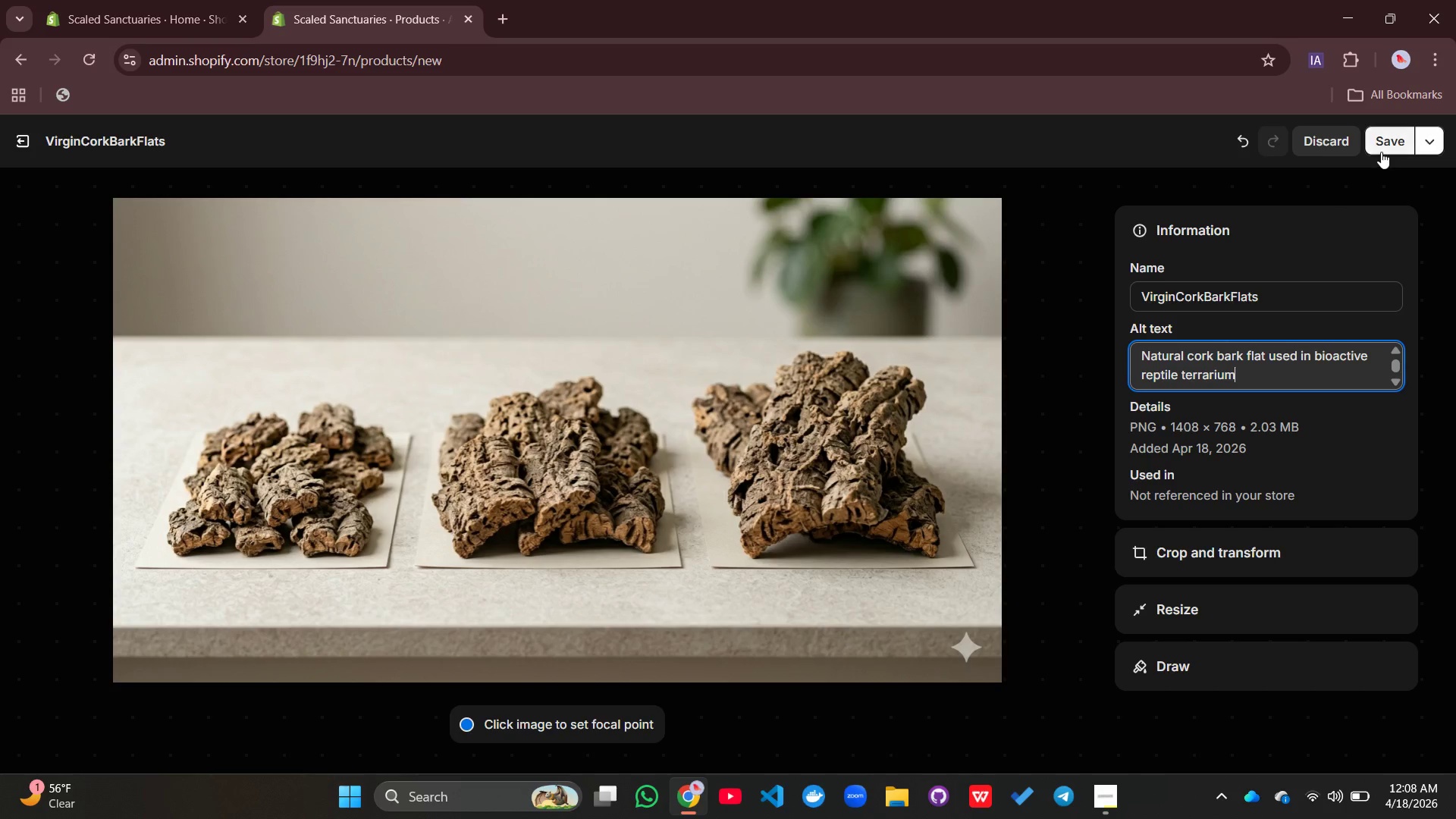 
left_click([1385, 144])
 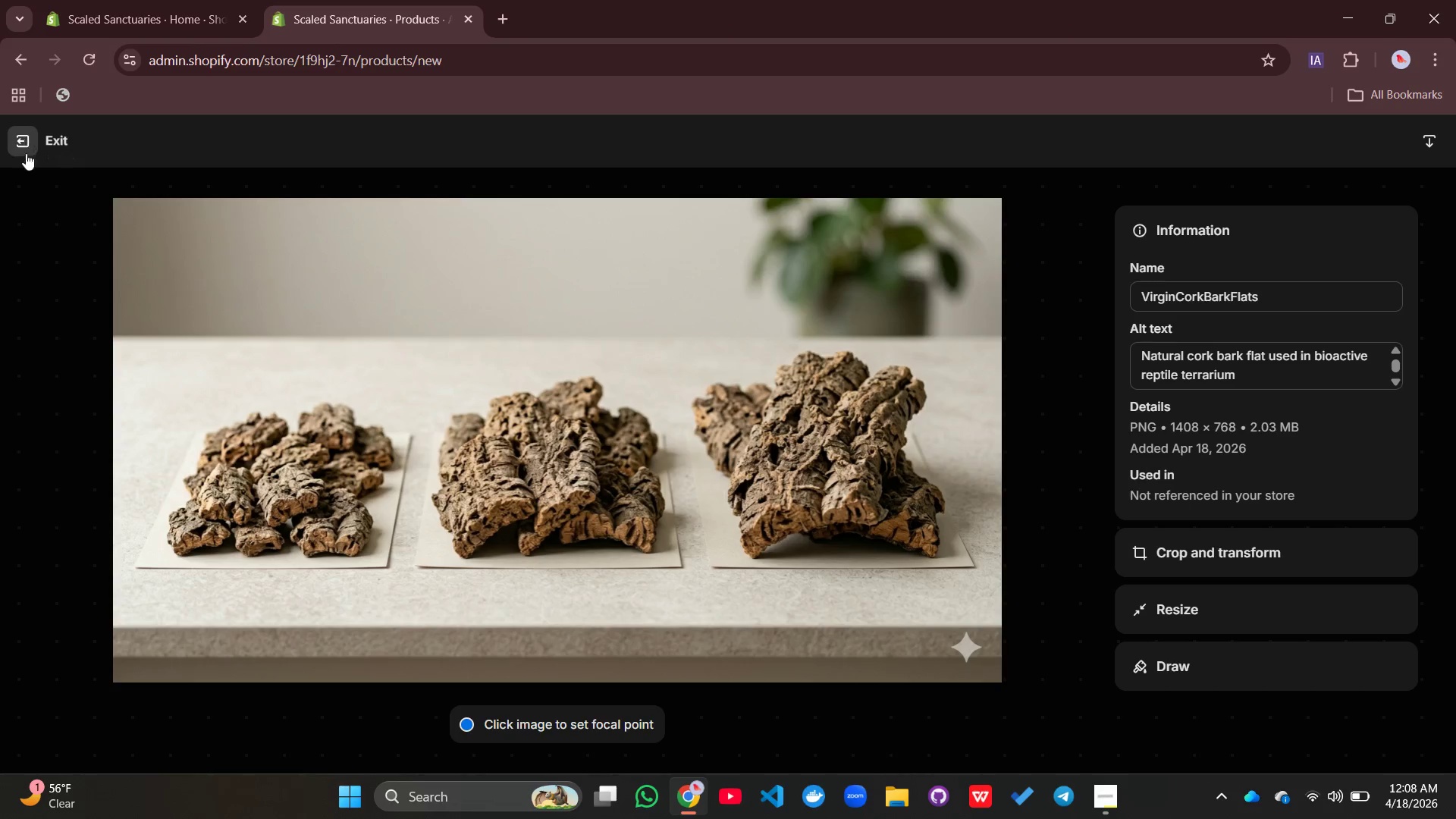 
left_click([26, 154])
 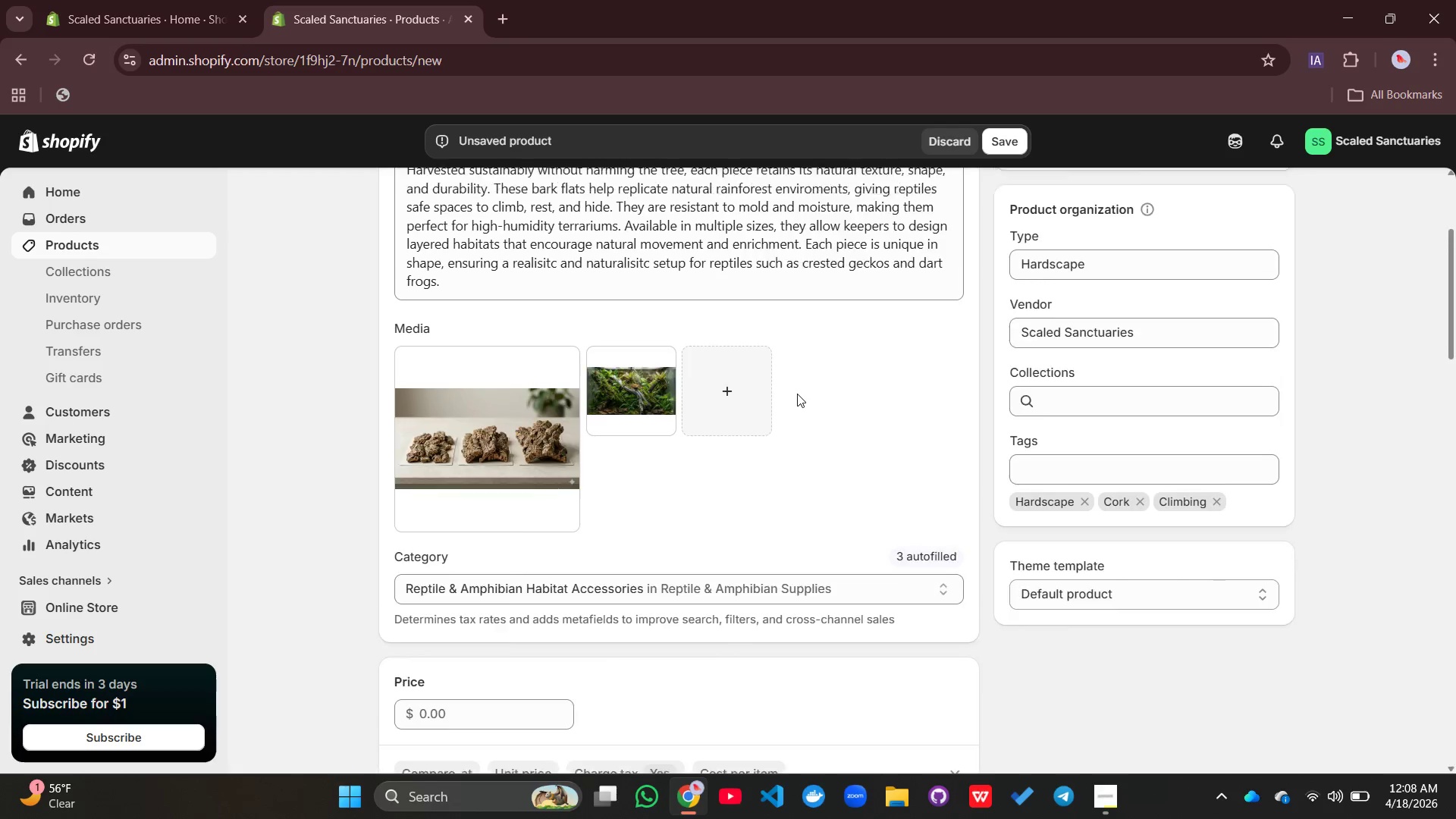 
scroll: coordinate [797, 394], scroll_direction: up, amount: 2.0
 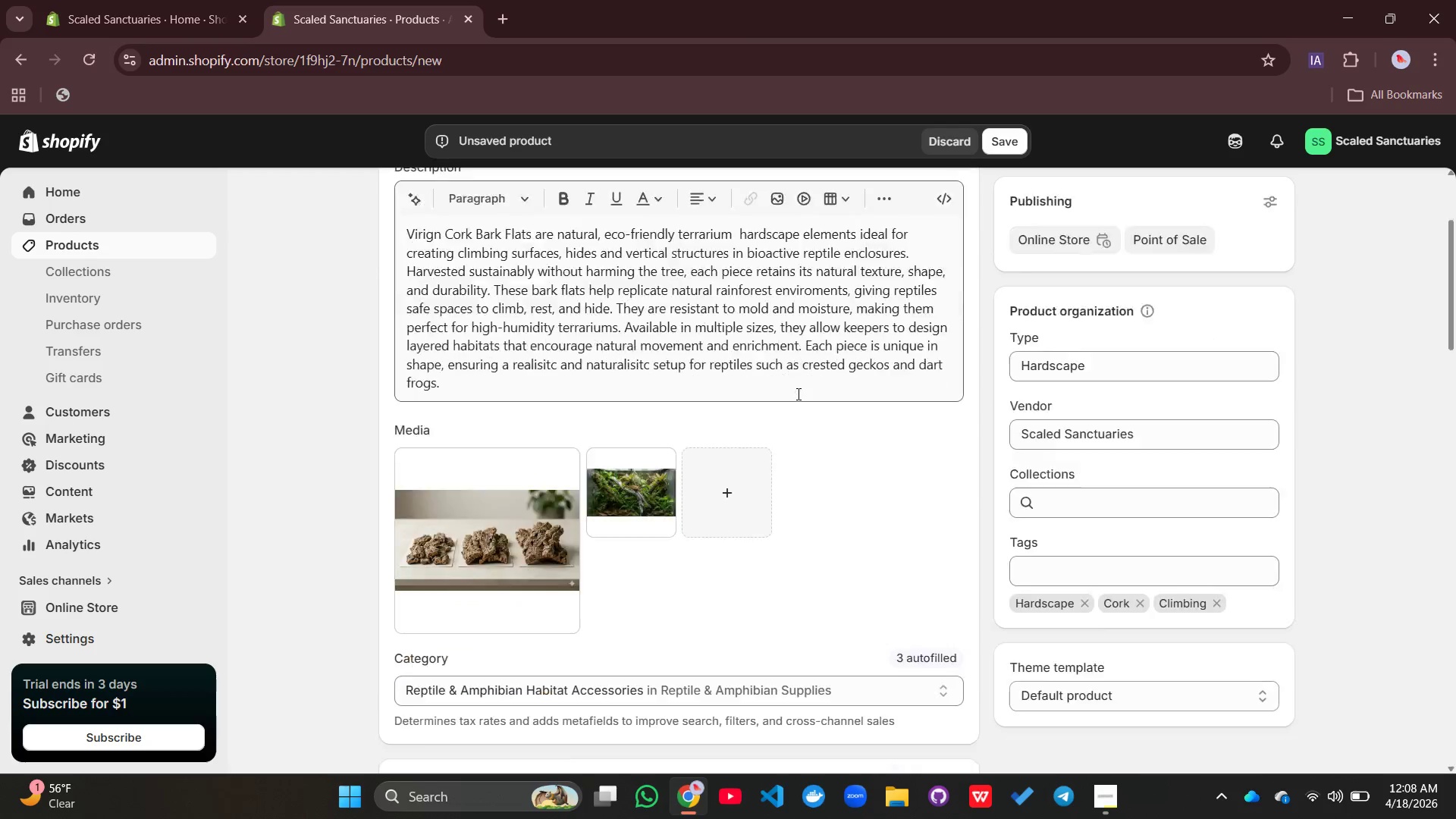 
scroll: coordinate [713, 484], scroll_direction: down, amount: 10.0
 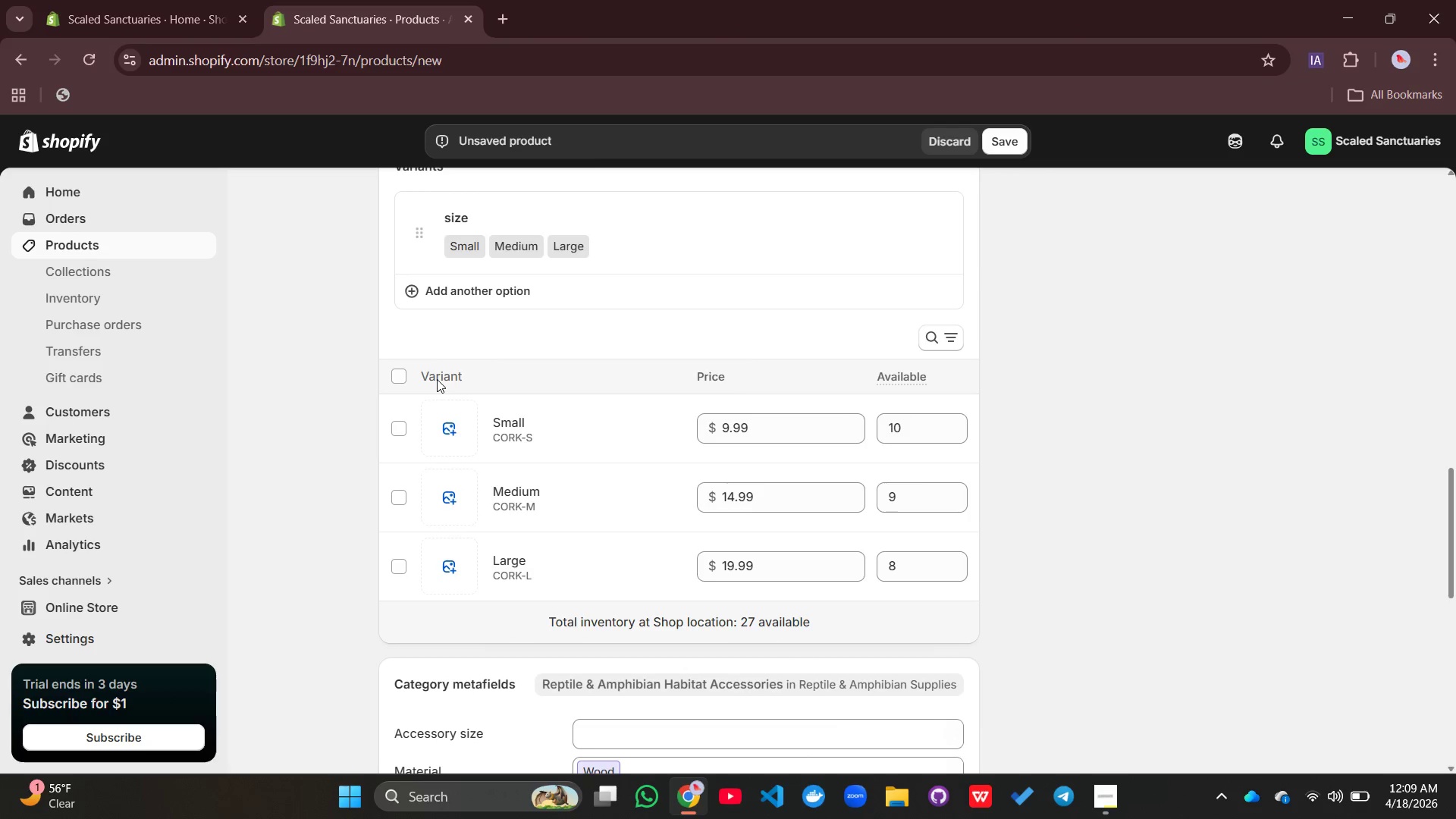 
left_click([437, 379])
 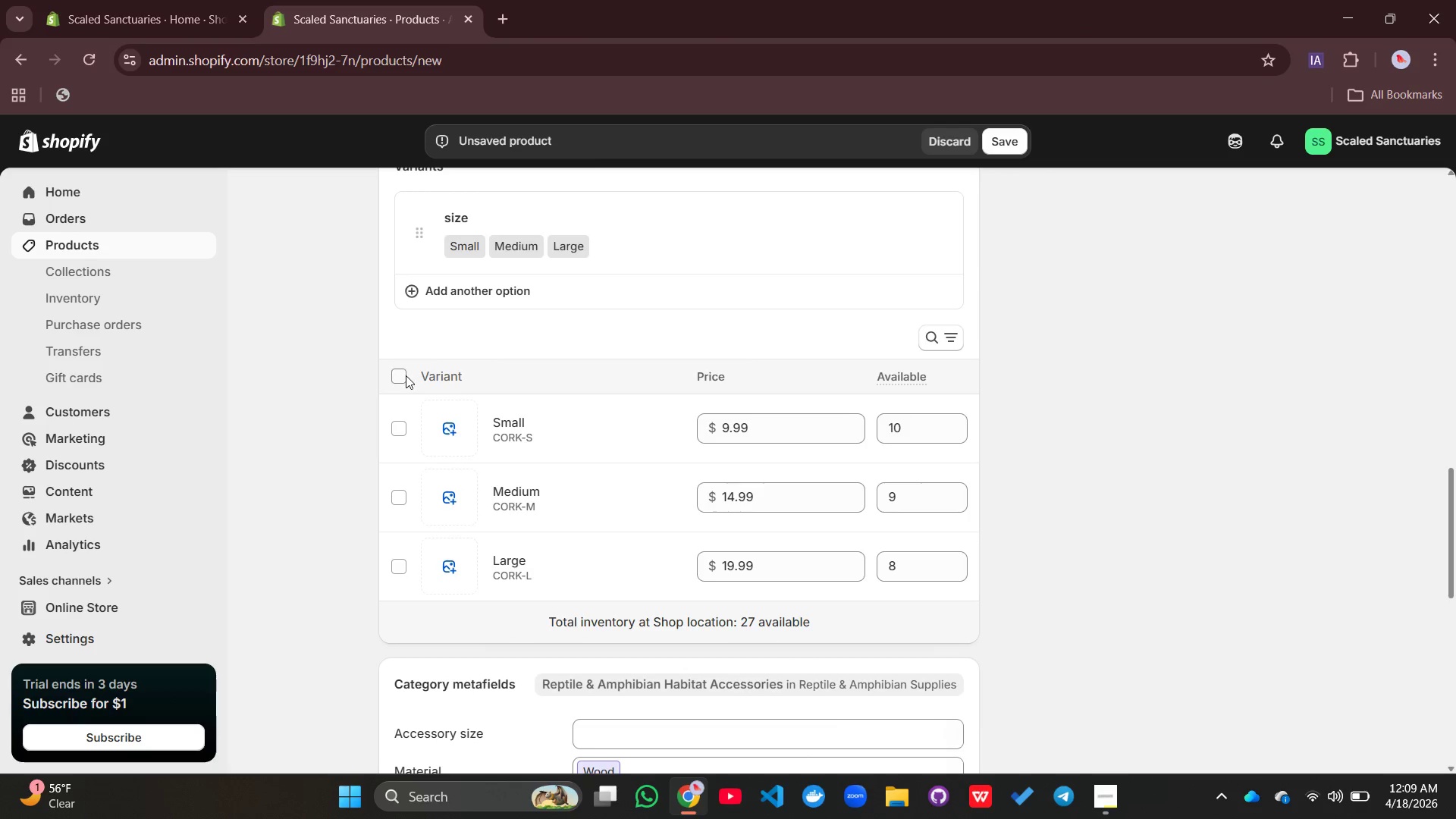 
left_click([406, 375])
 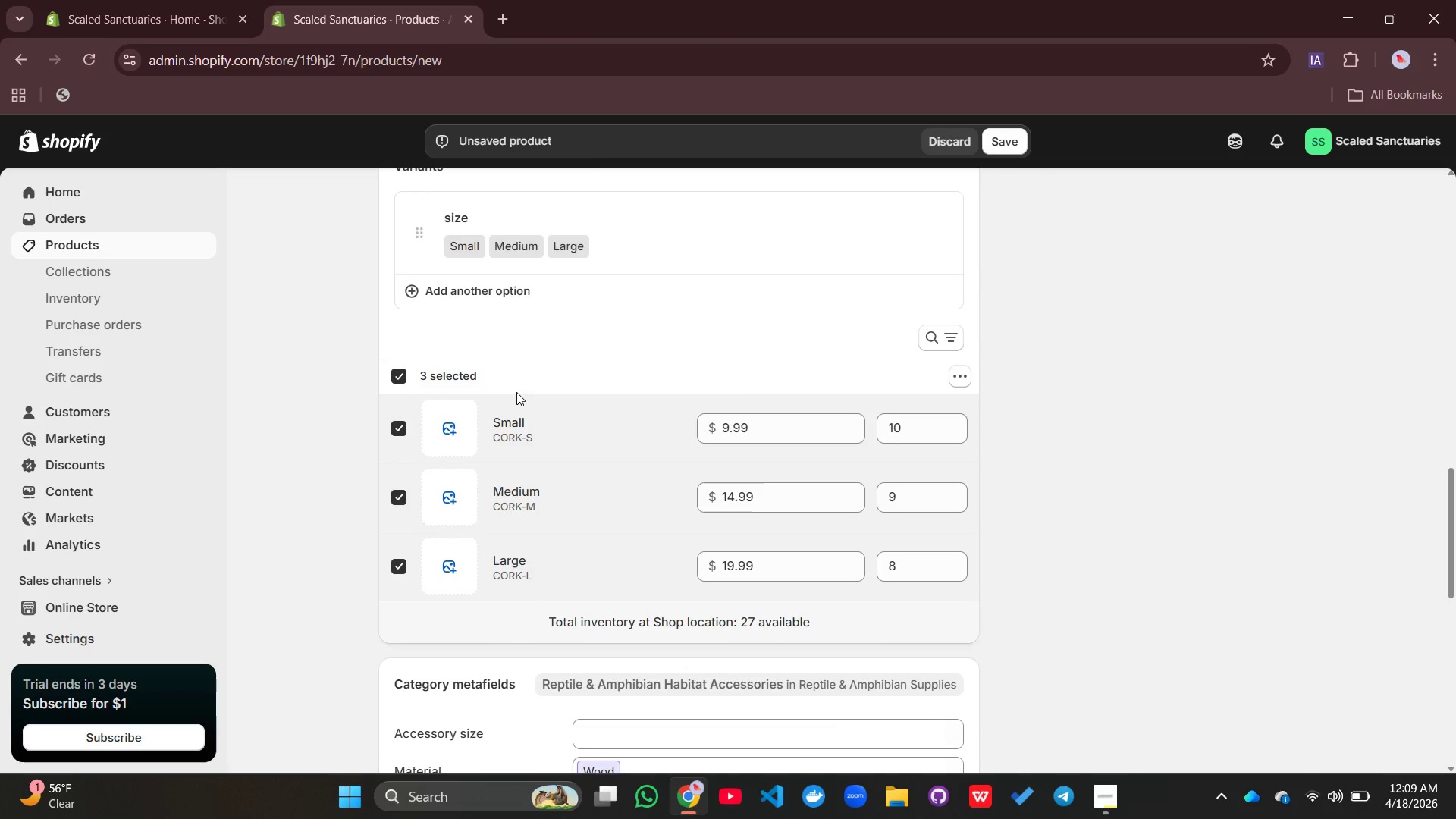 
scroll: coordinate [516, 392], scroll_direction: down, amount: 1.0
 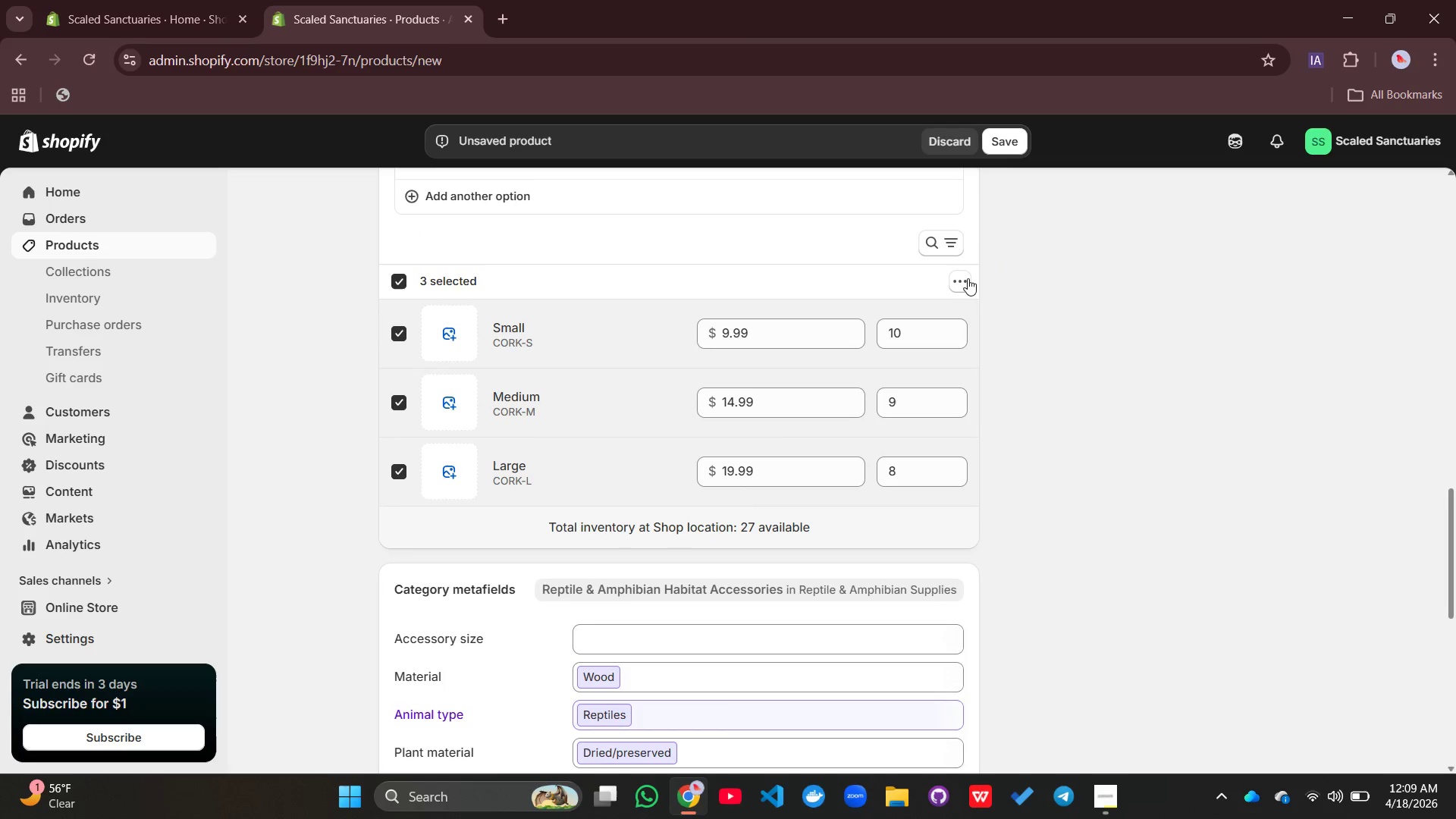 
left_click([967, 279])
 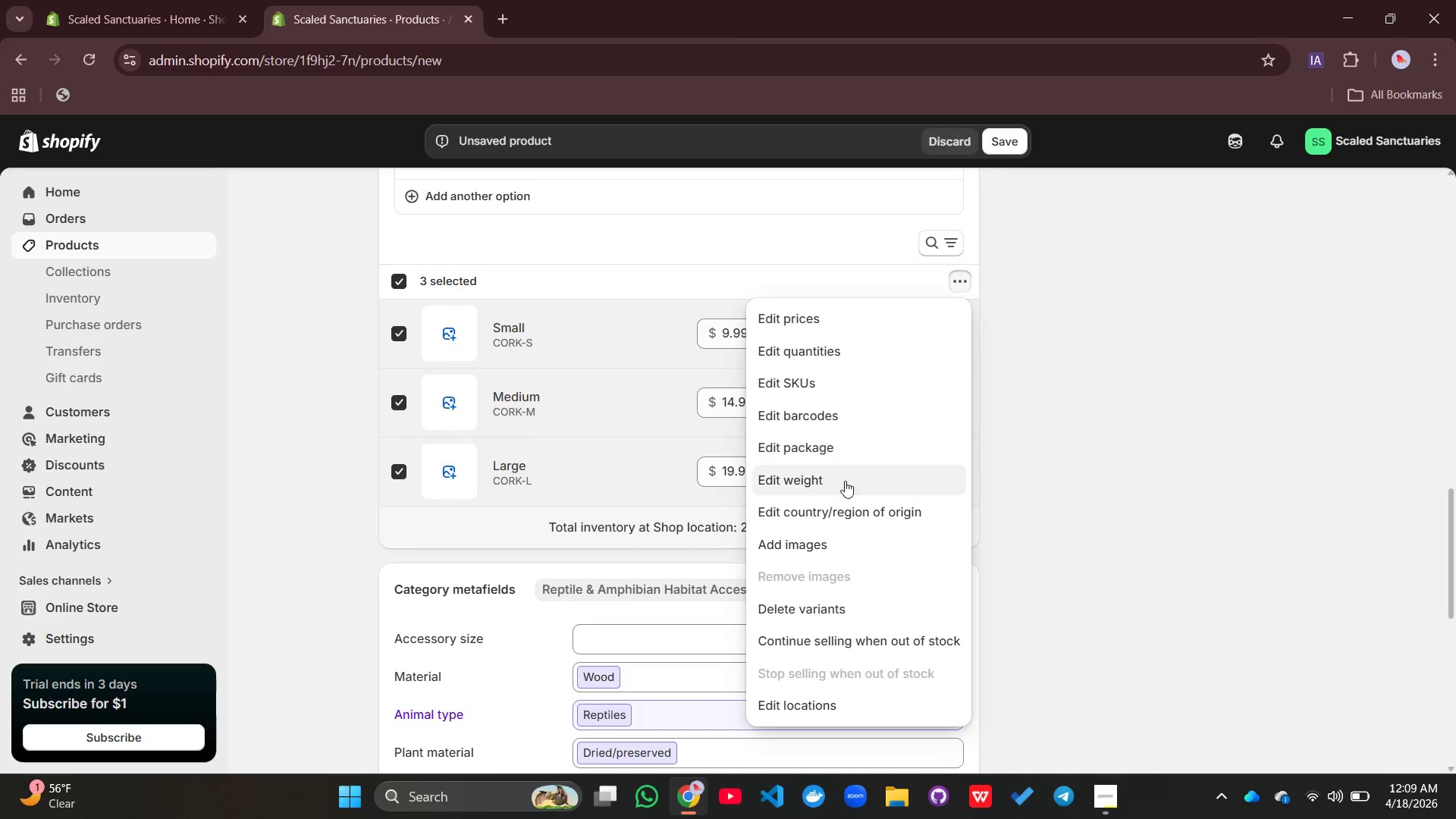 
left_click([839, 486])
 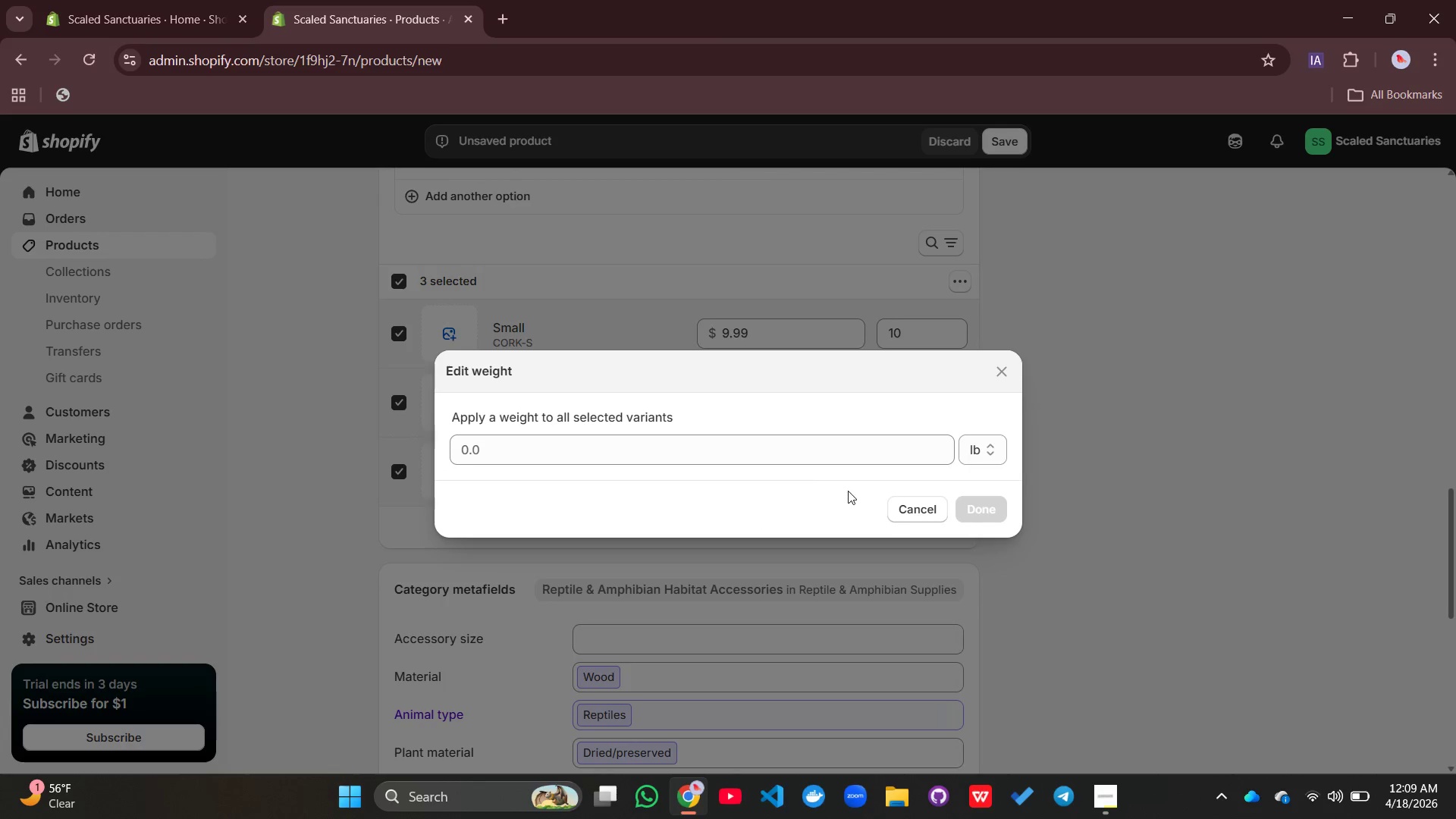 
left_click([914, 507])
 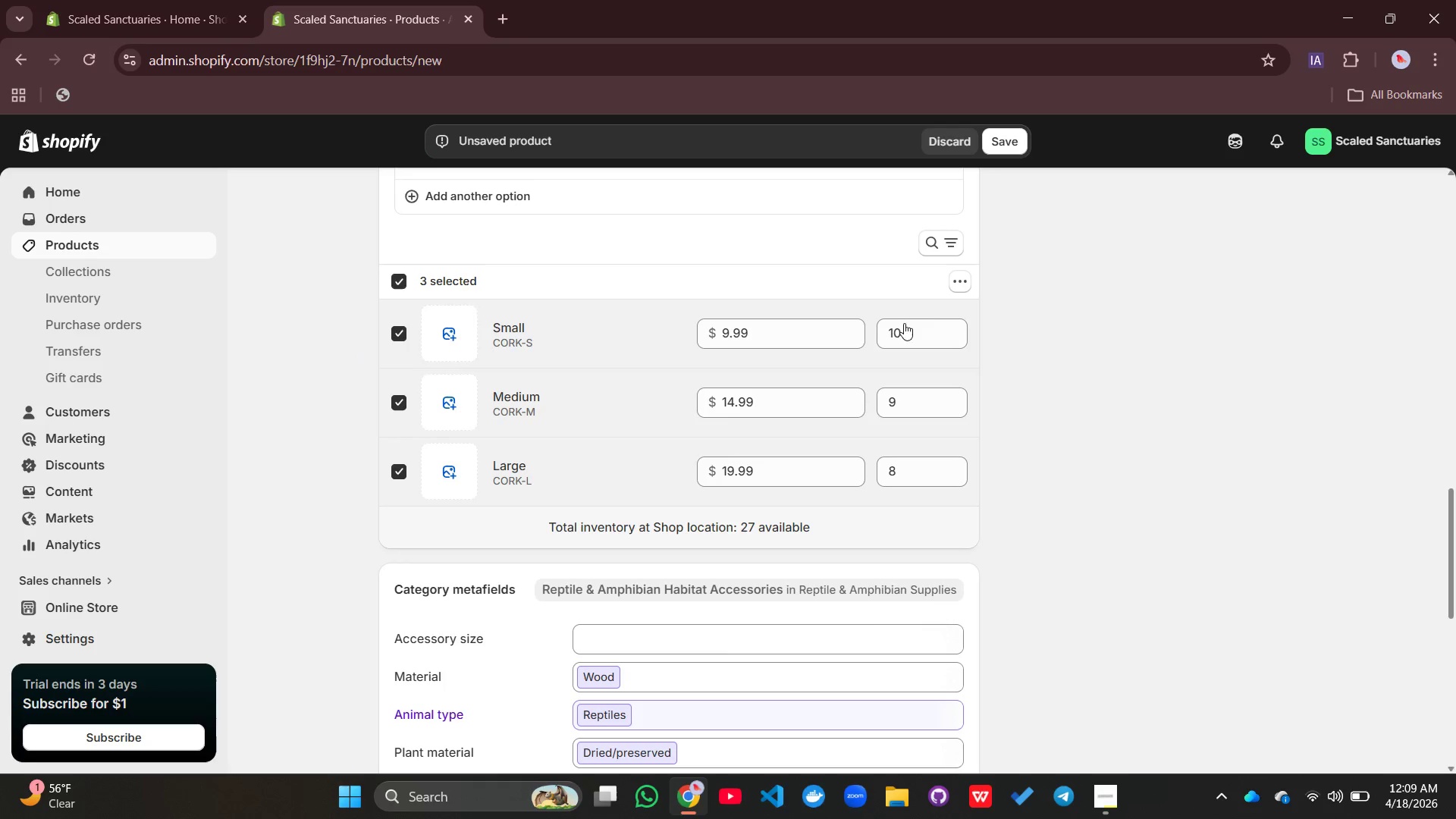 
wait(6.64)
 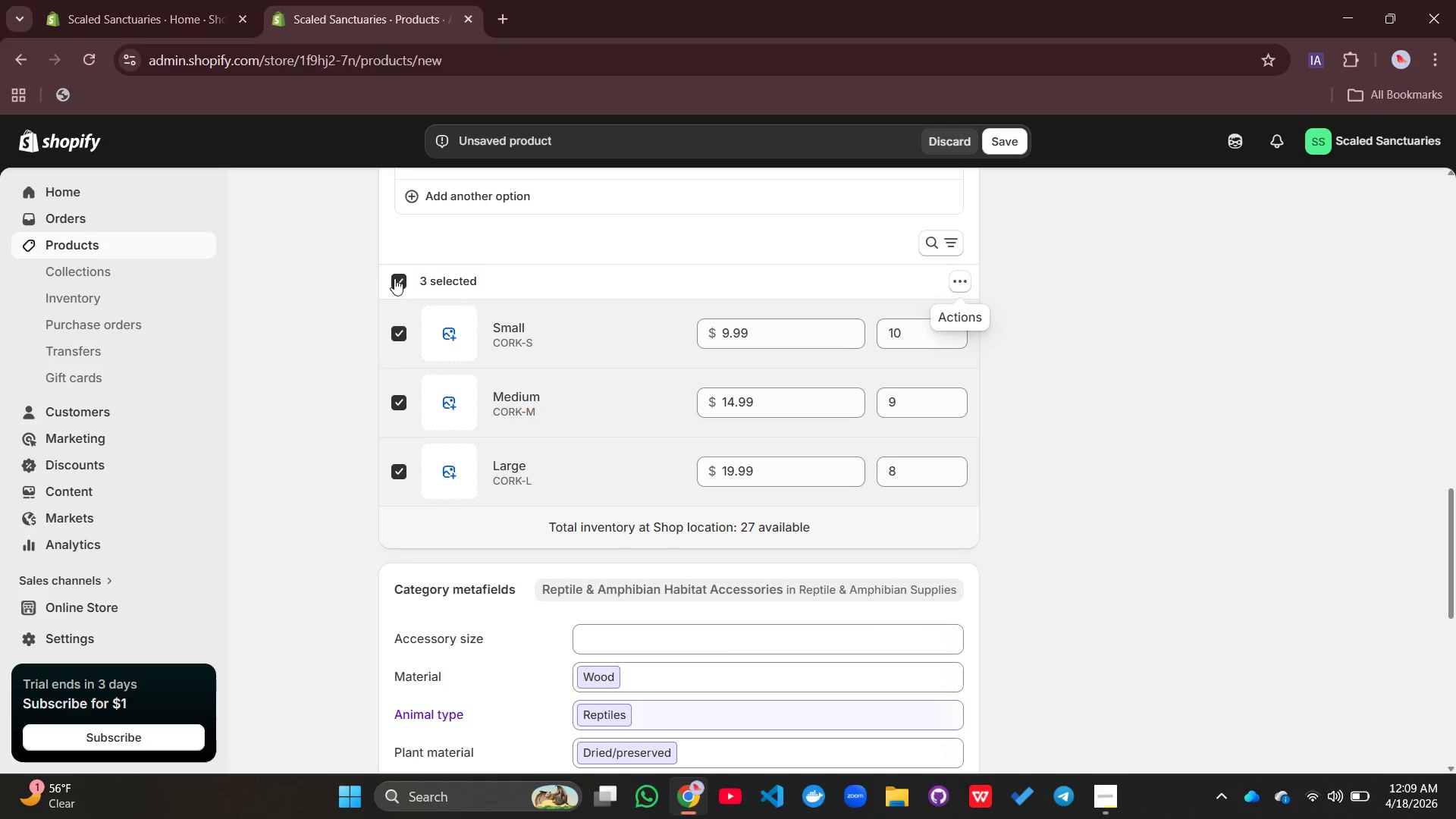 
left_click([958, 284])
 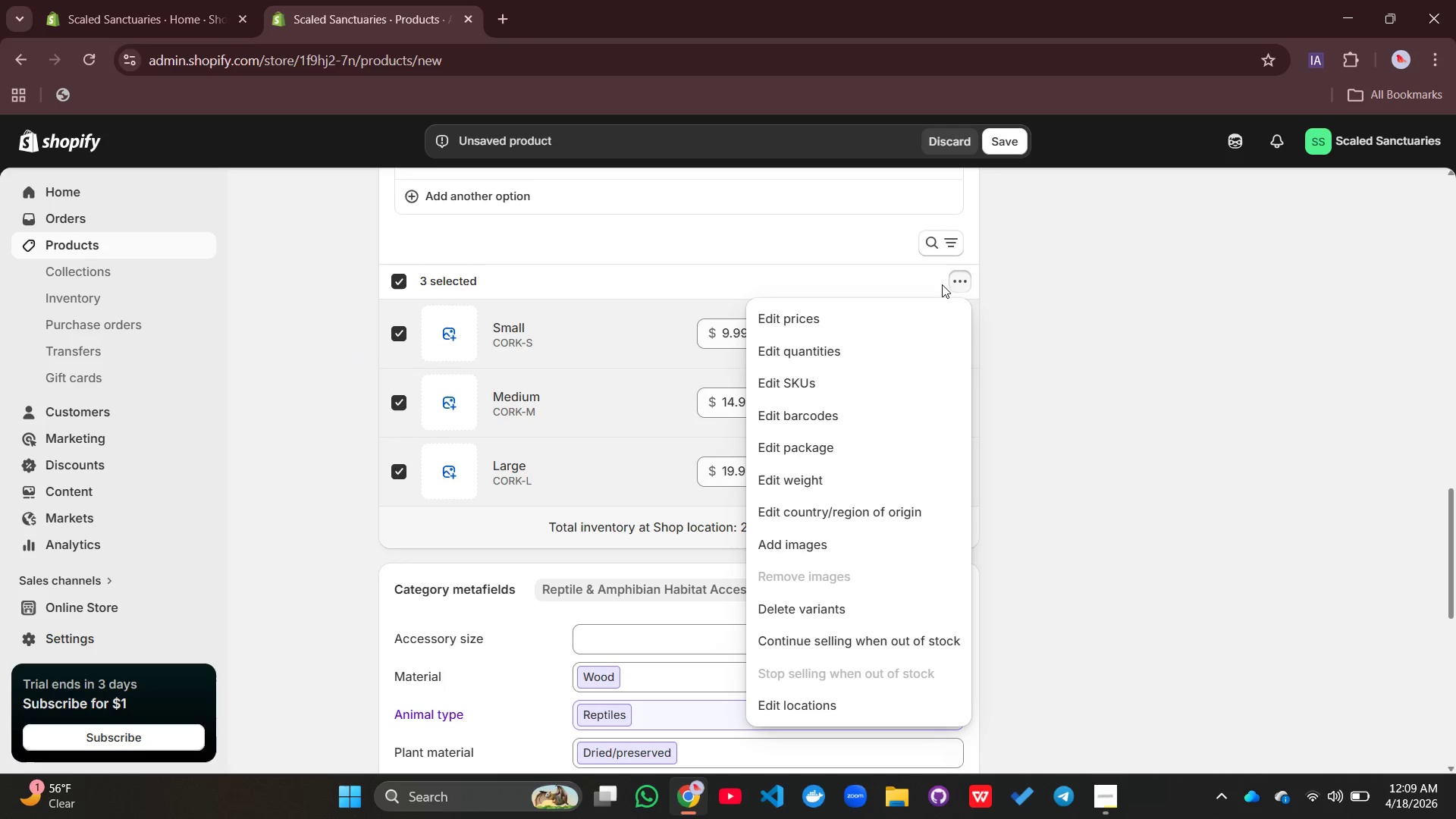 
wait(8.58)
 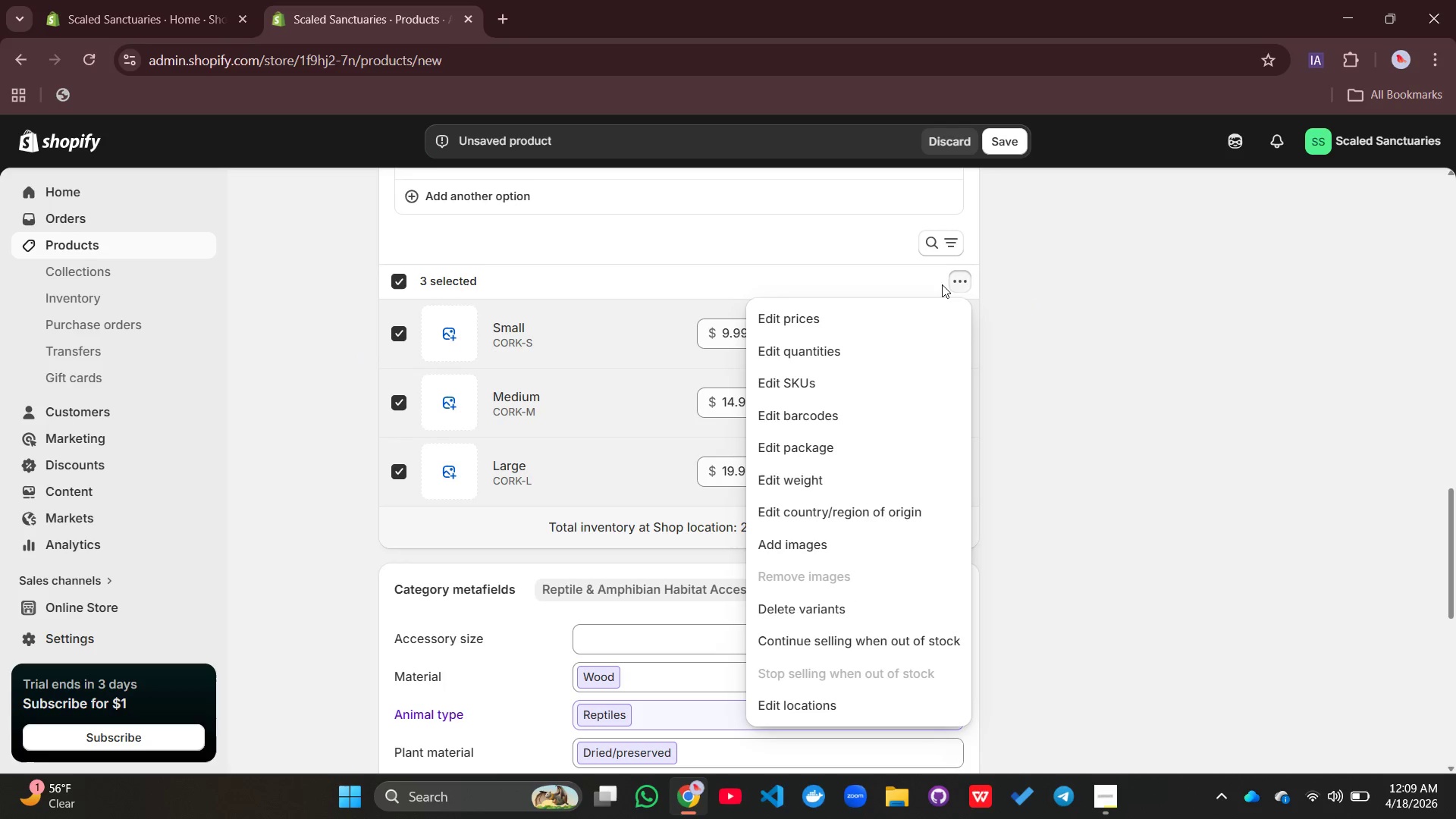 
left_click([708, 457])
 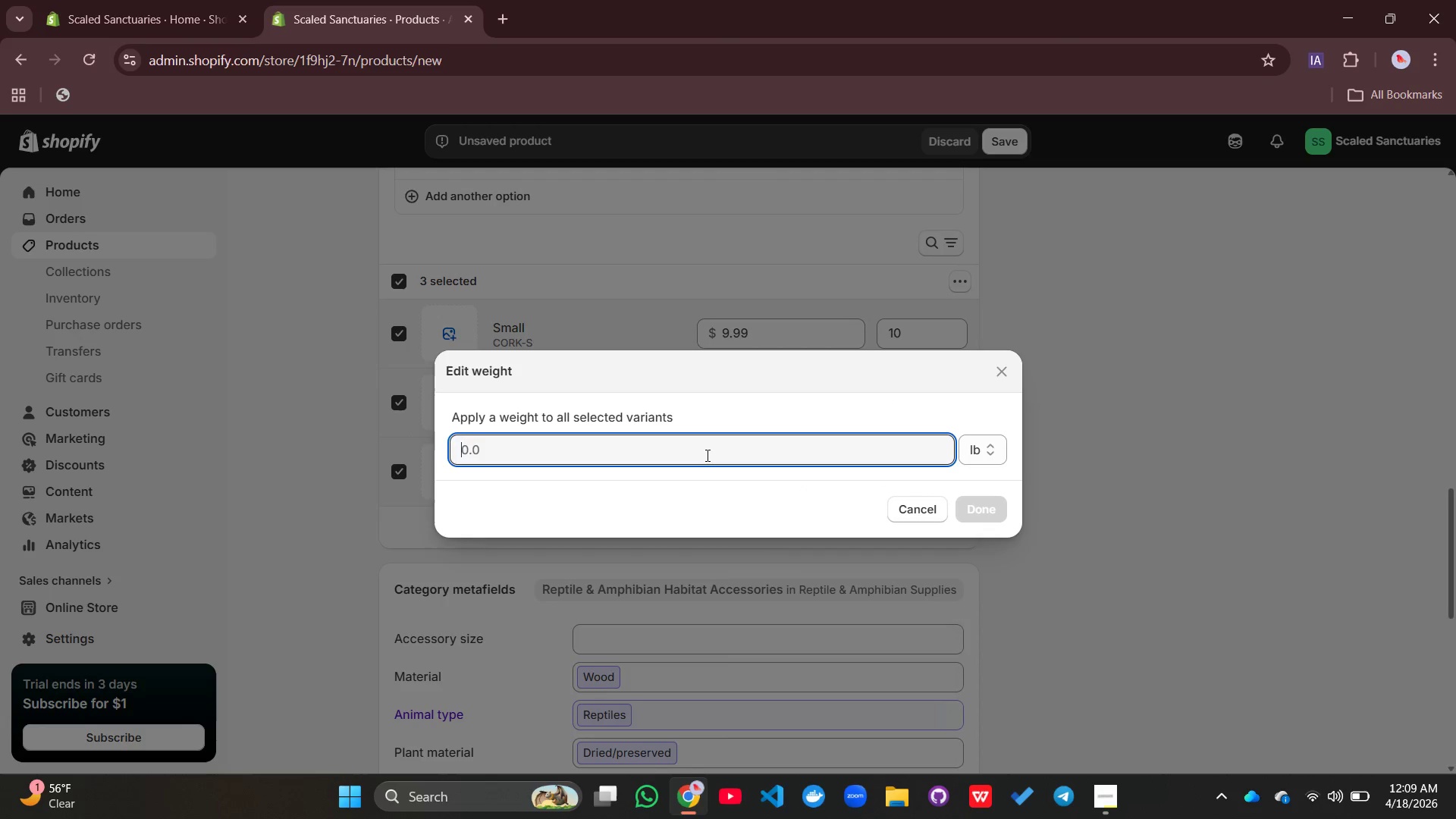 
wait(5.59)
 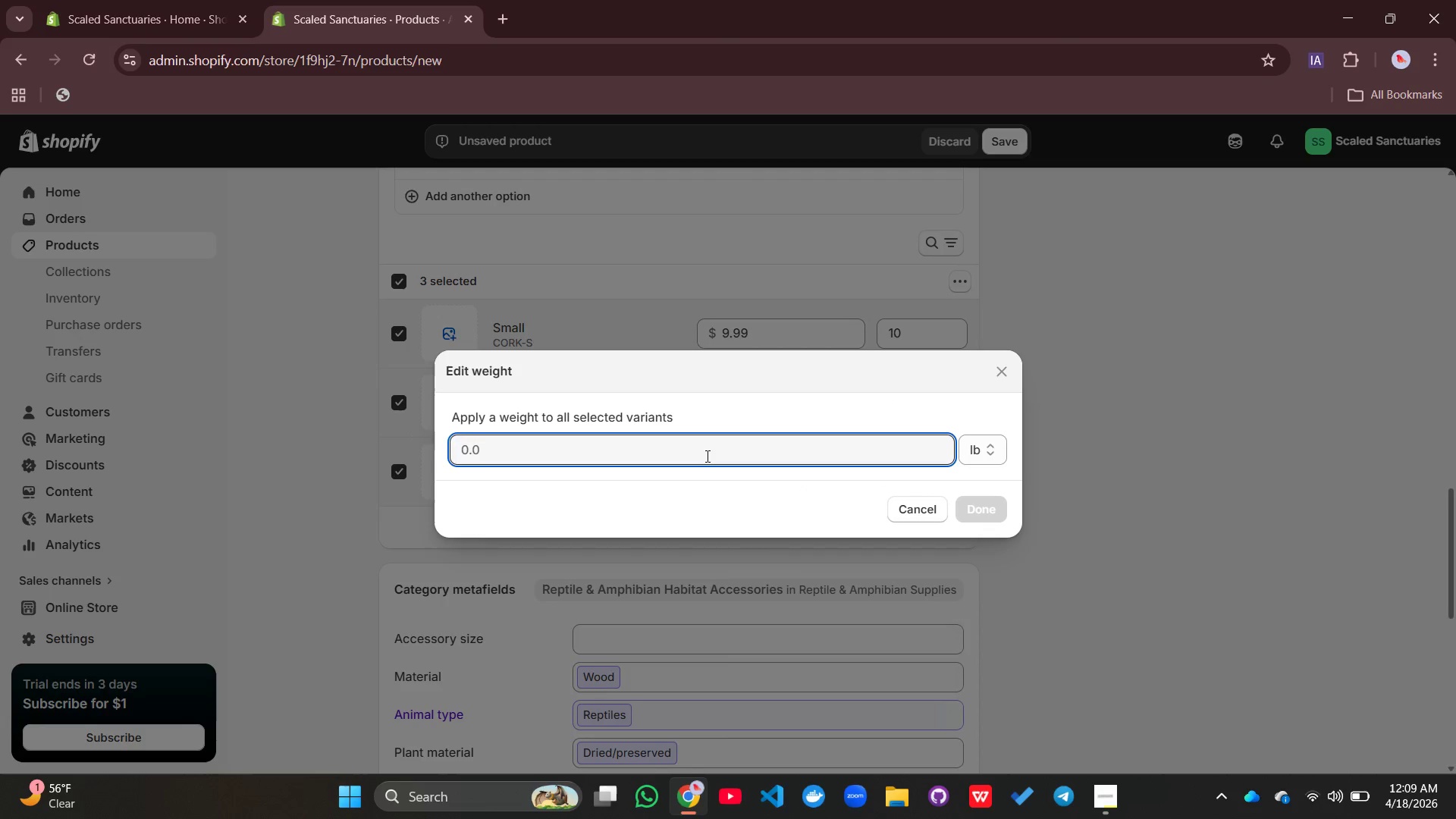 
key(0)
 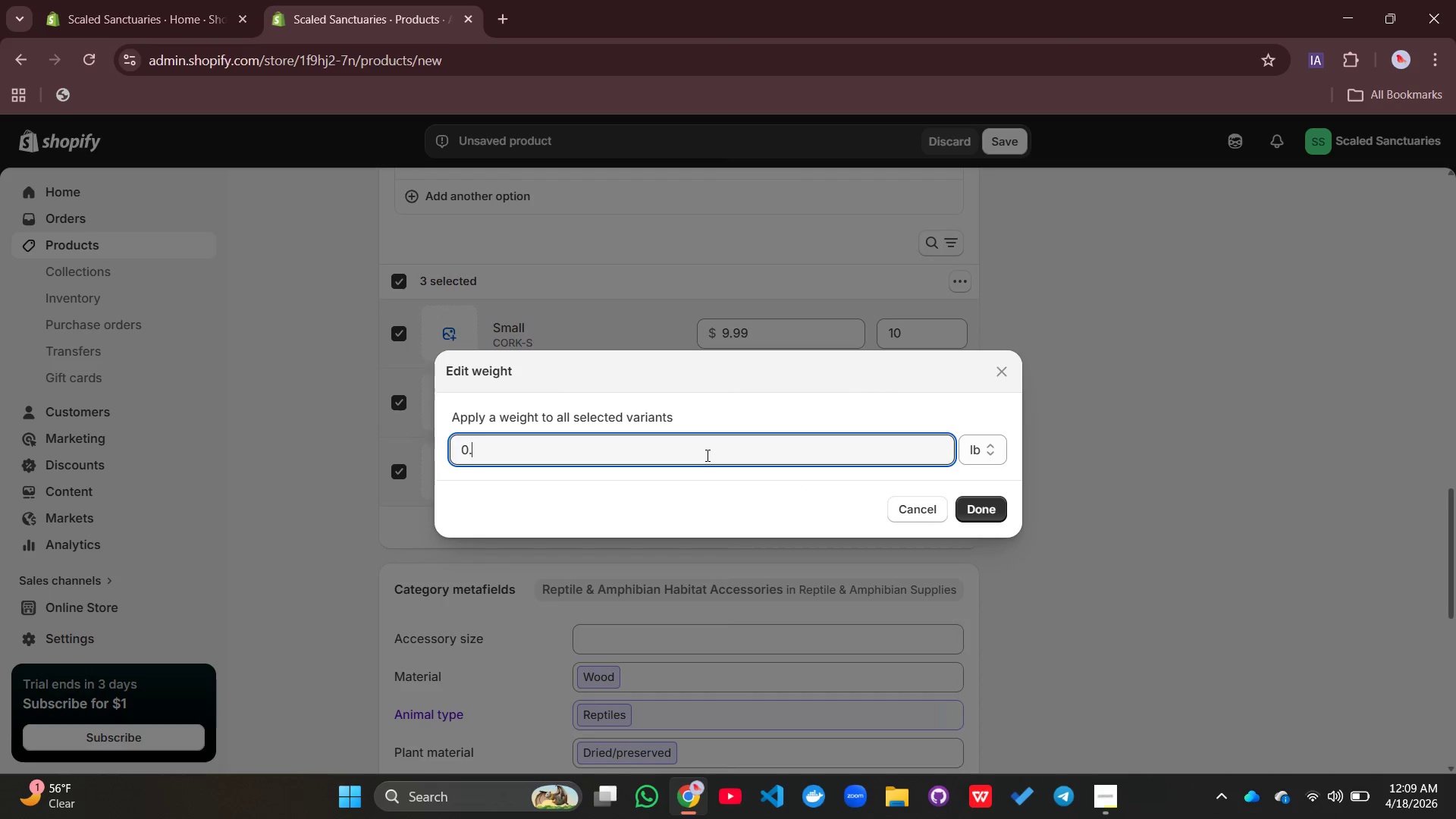 
key(Period)
 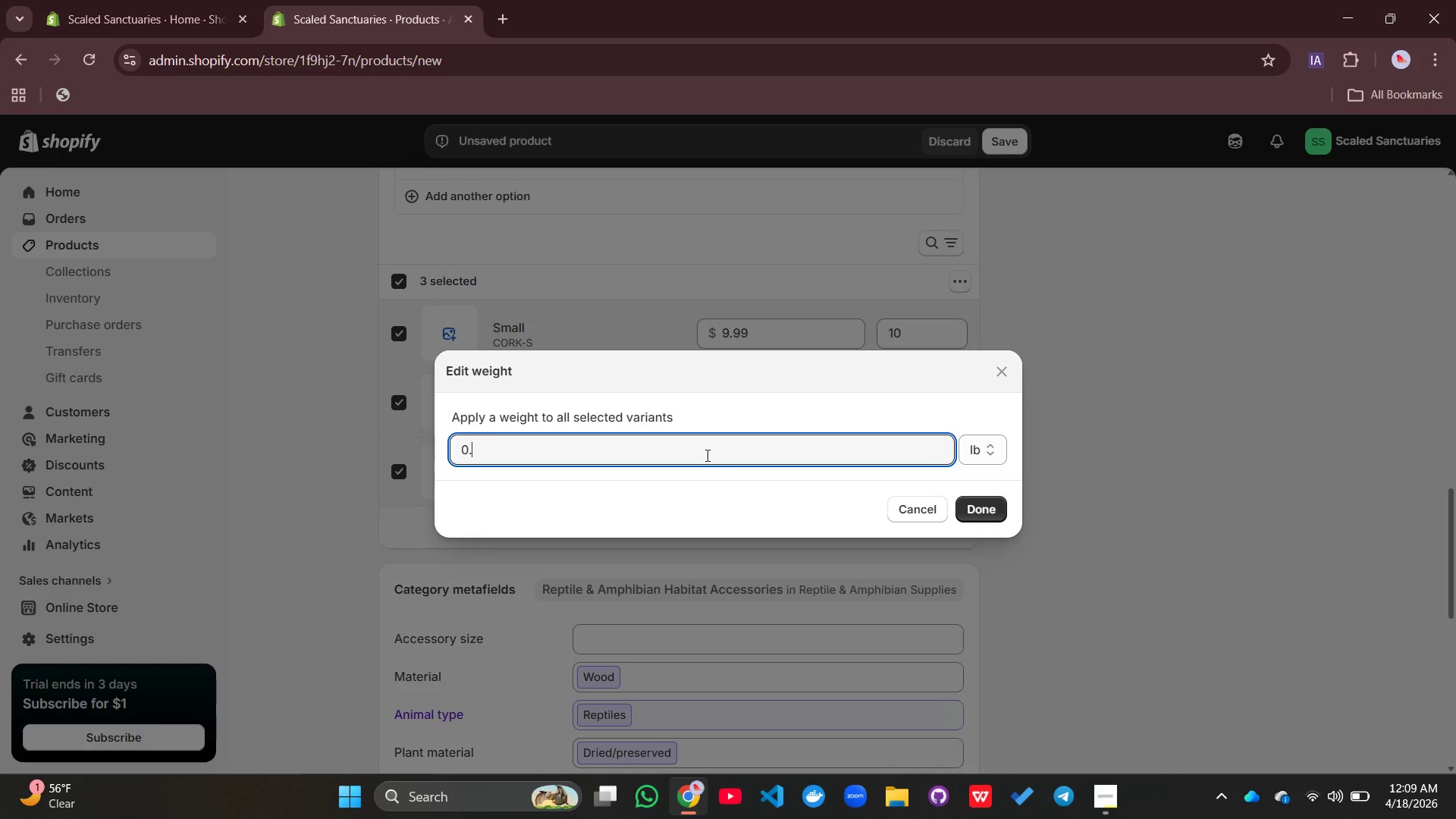 
key(3)
 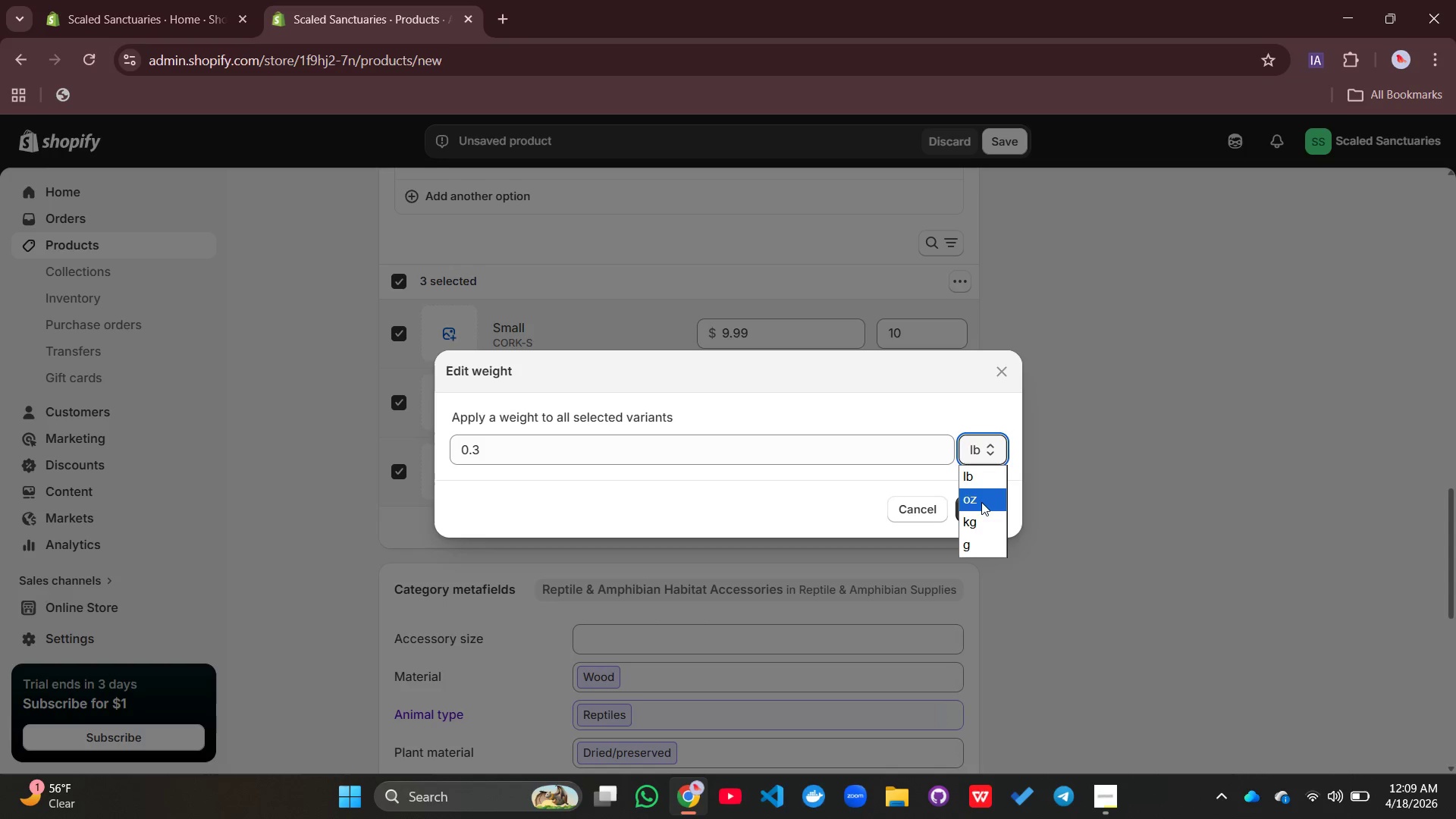 
left_click([978, 517])
 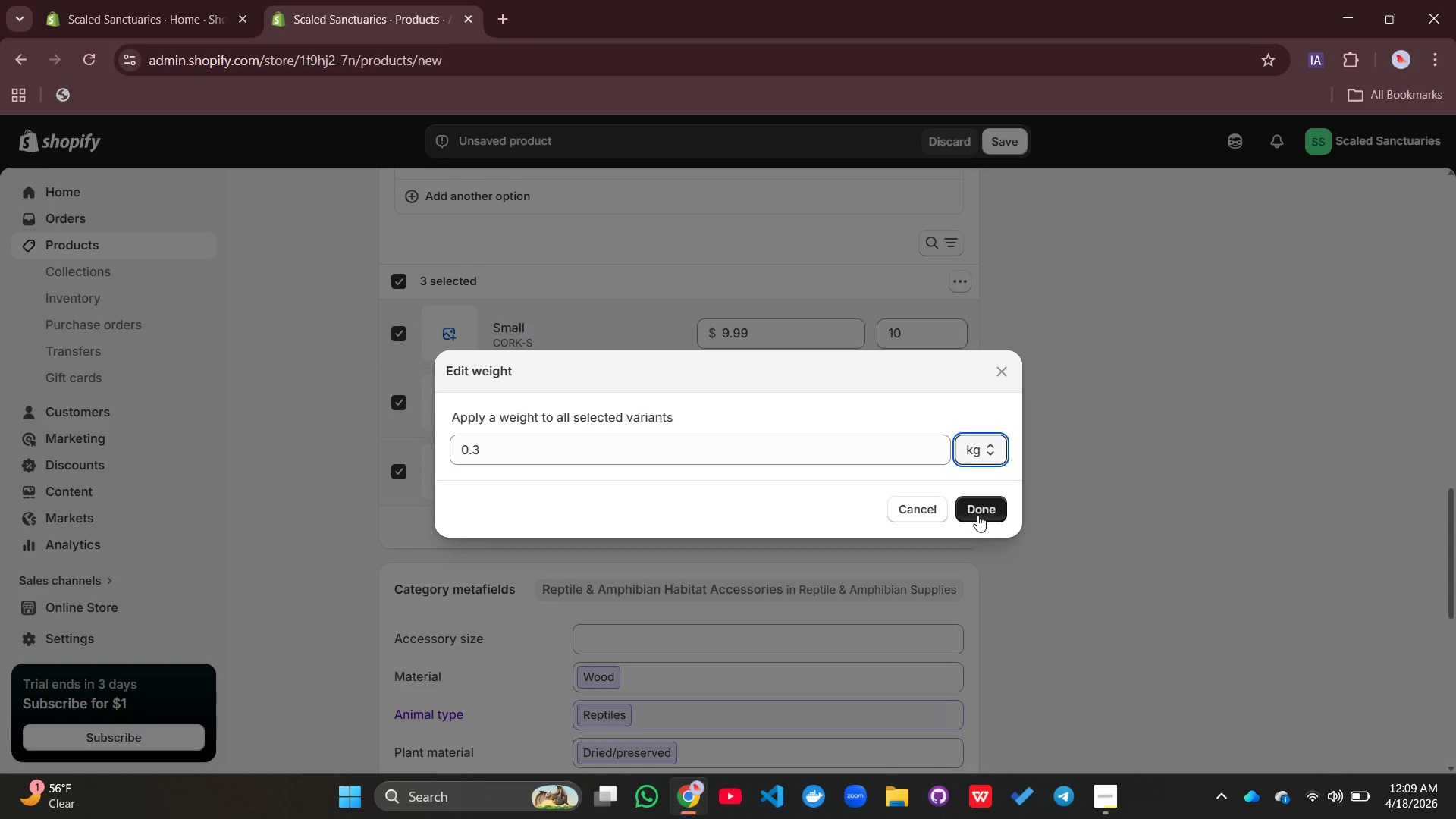 
left_click([981, 513])
 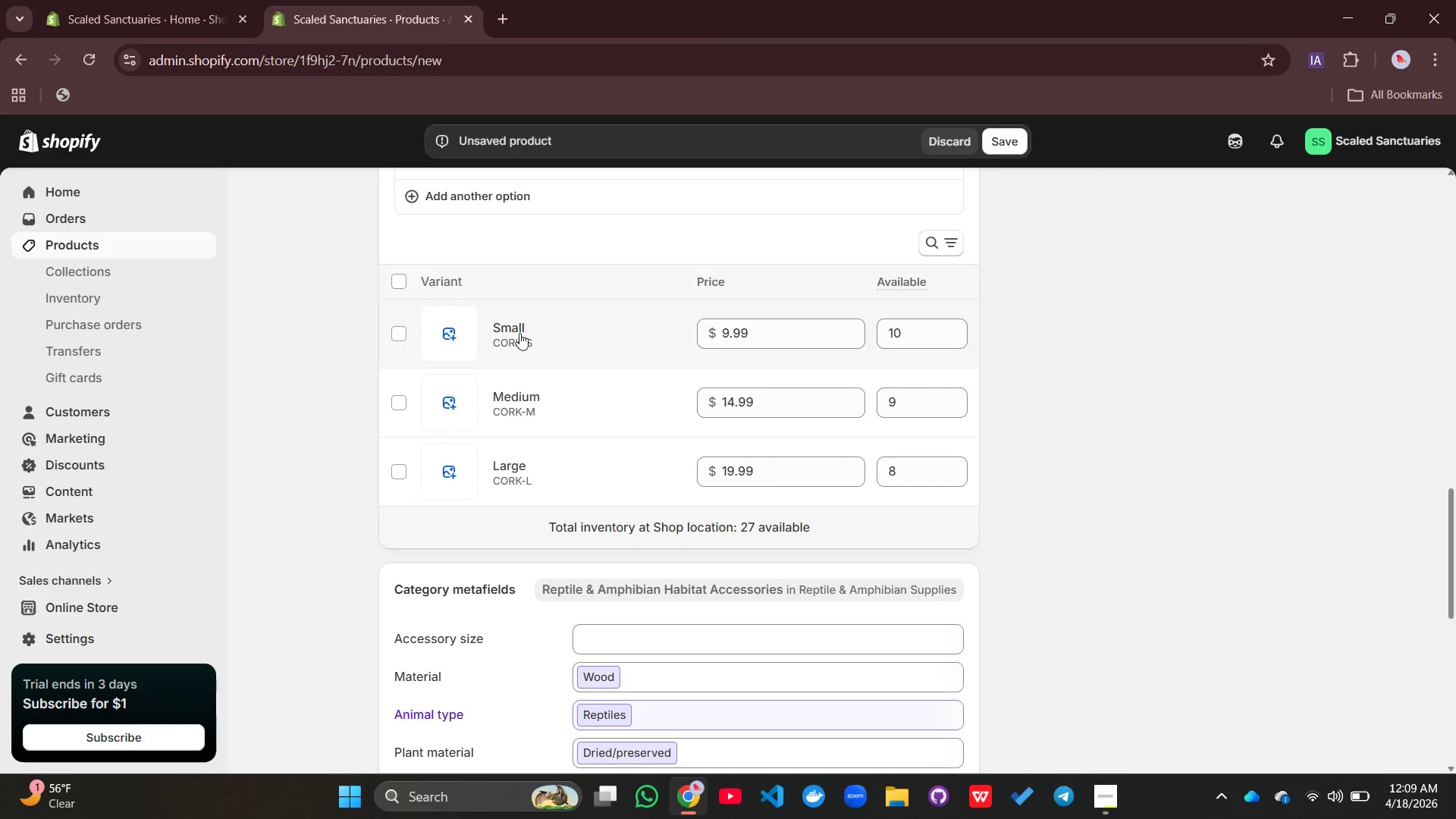 
left_click([519, 333])
 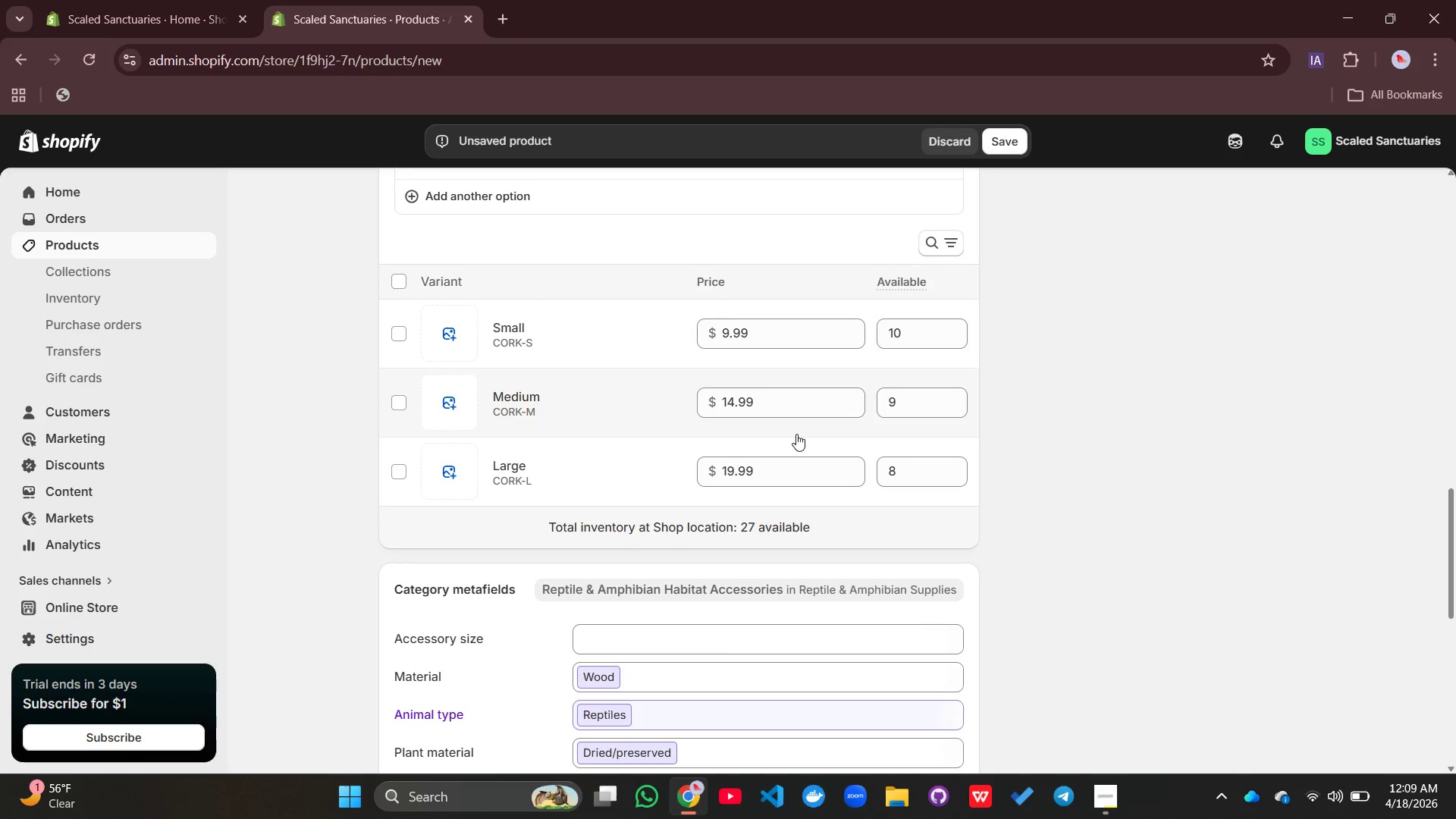 
wait(7.27)
 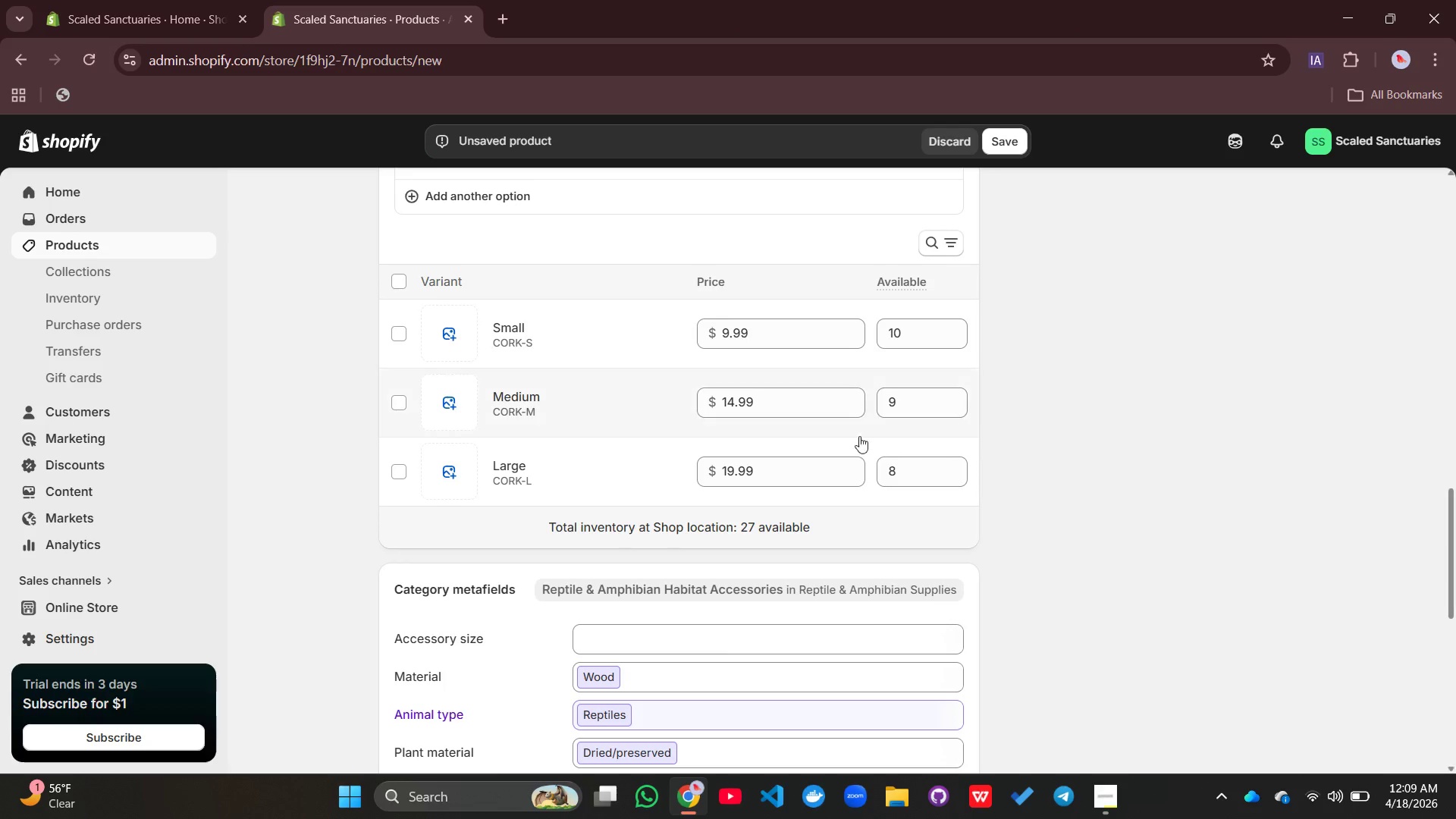 
left_click([406, 330])
 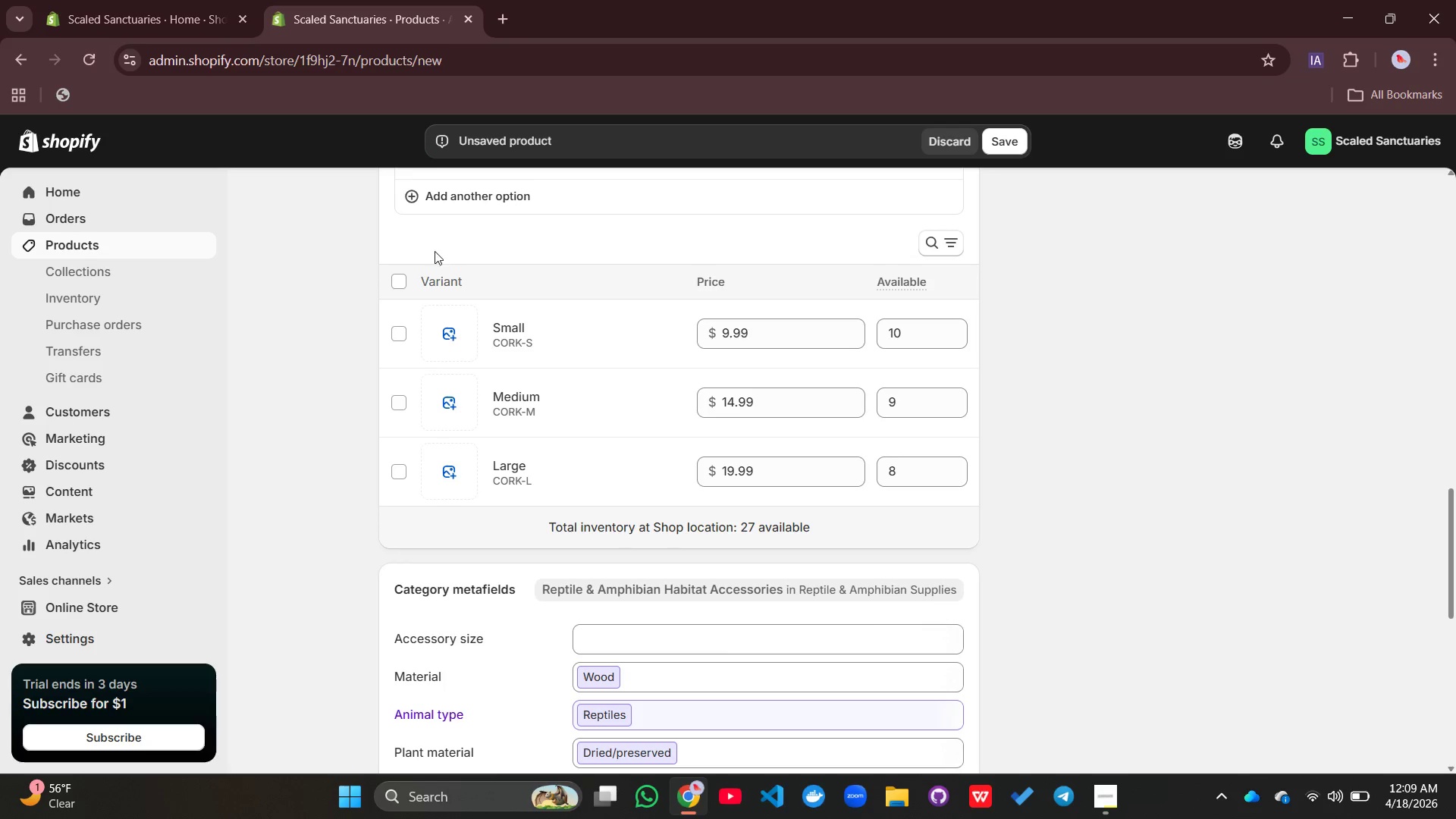 
left_click([431, 265])
 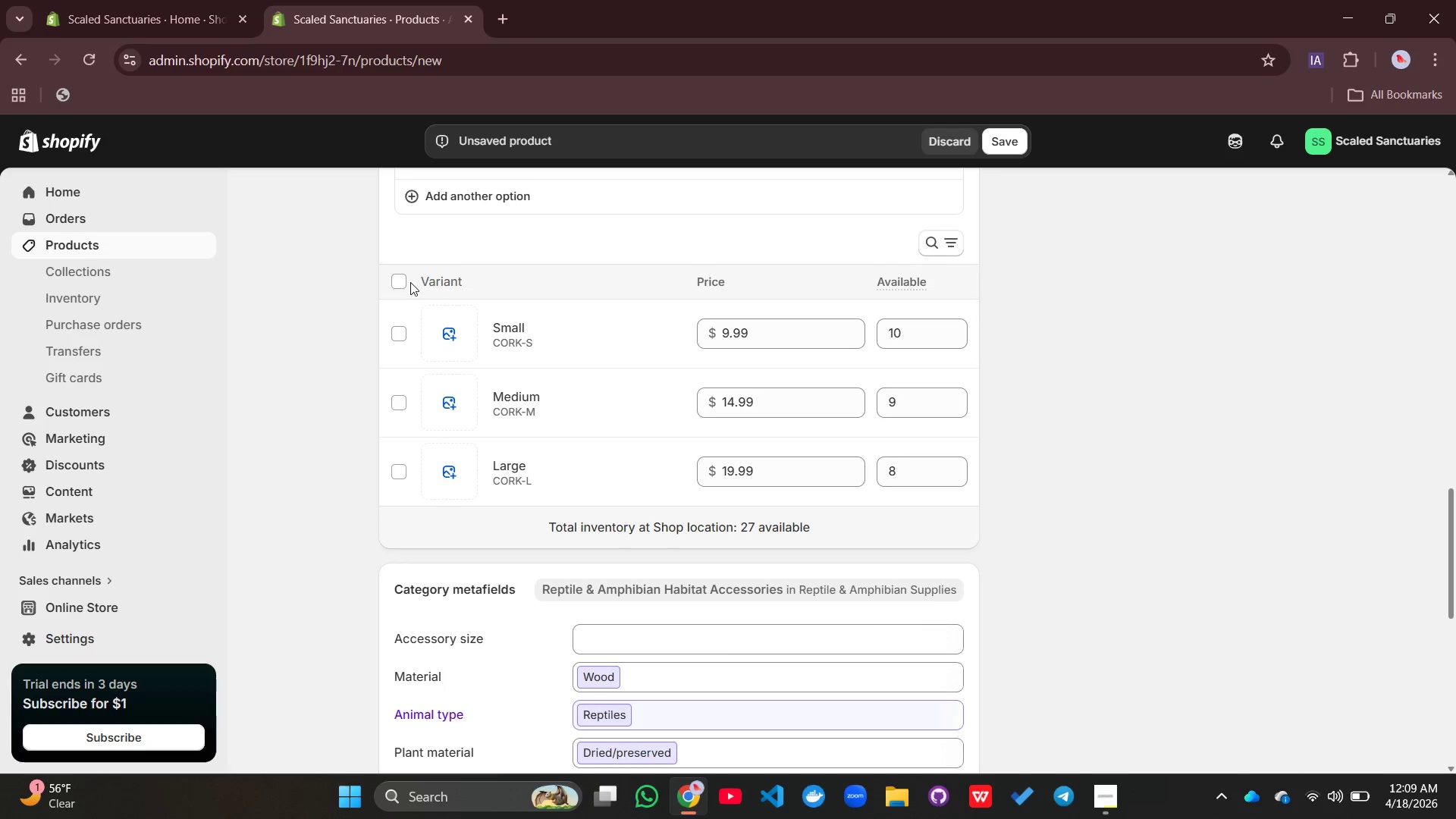 
left_click([410, 282])
 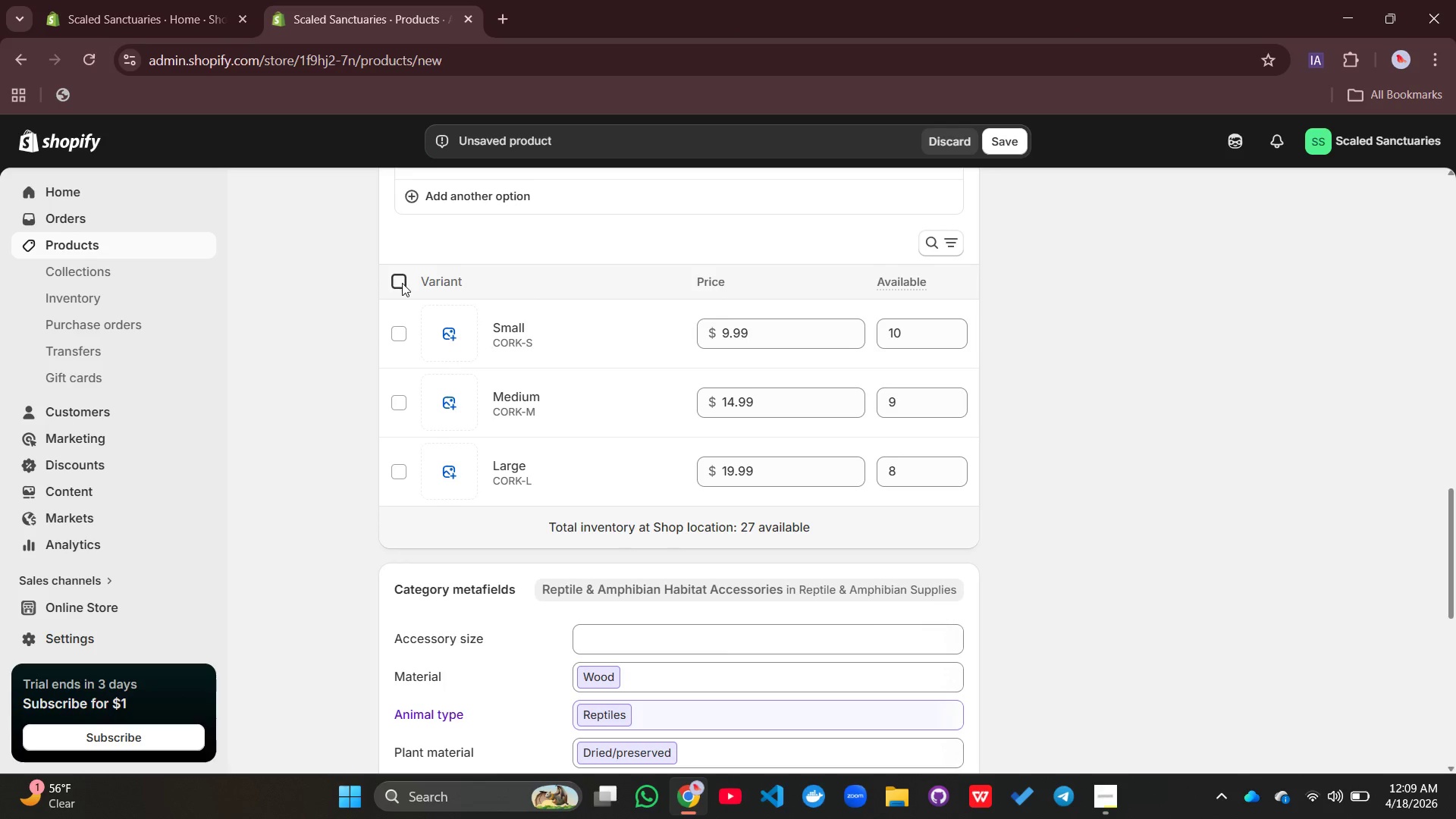 
left_click([402, 283])
 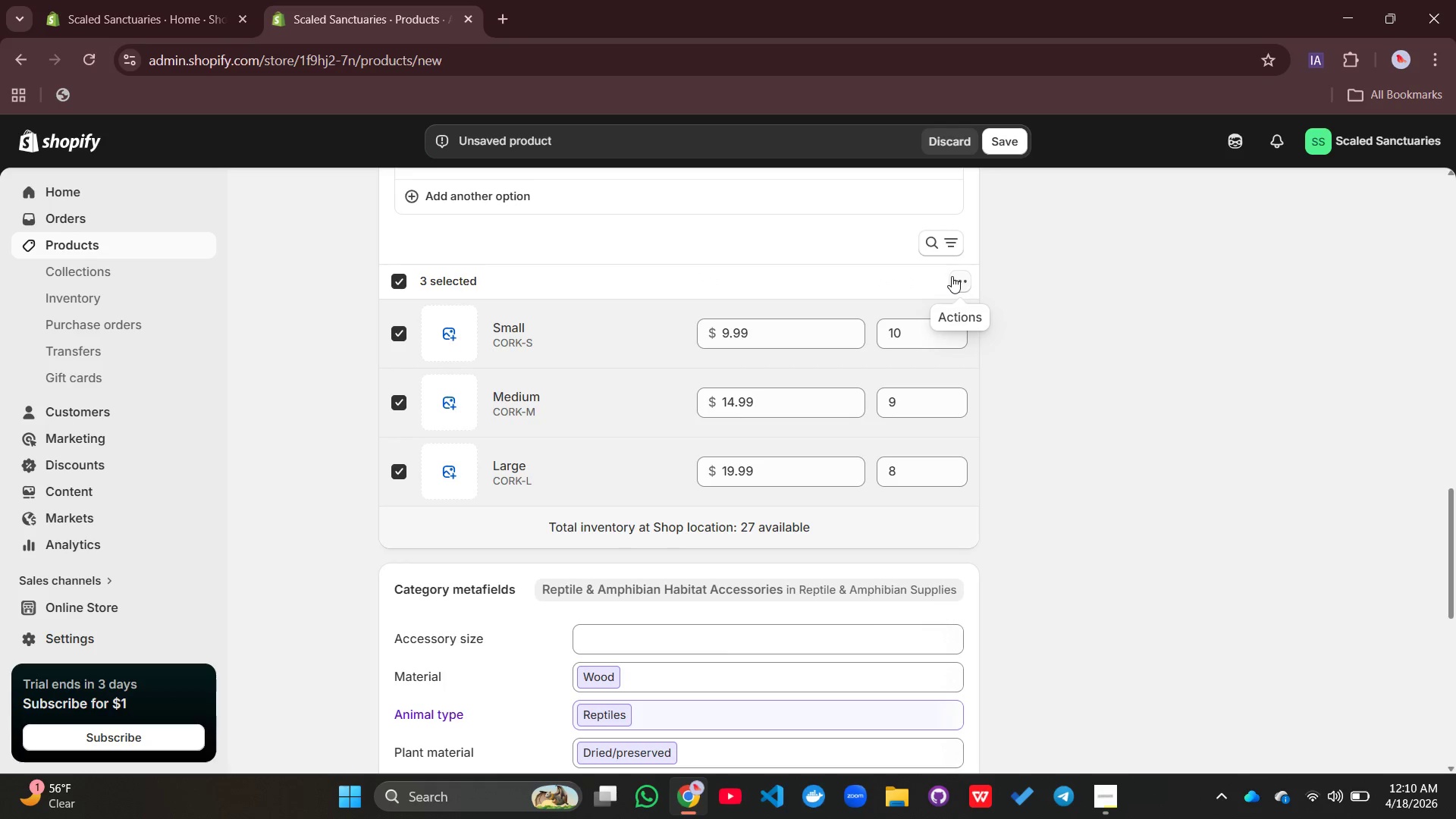 
left_click([953, 281])
 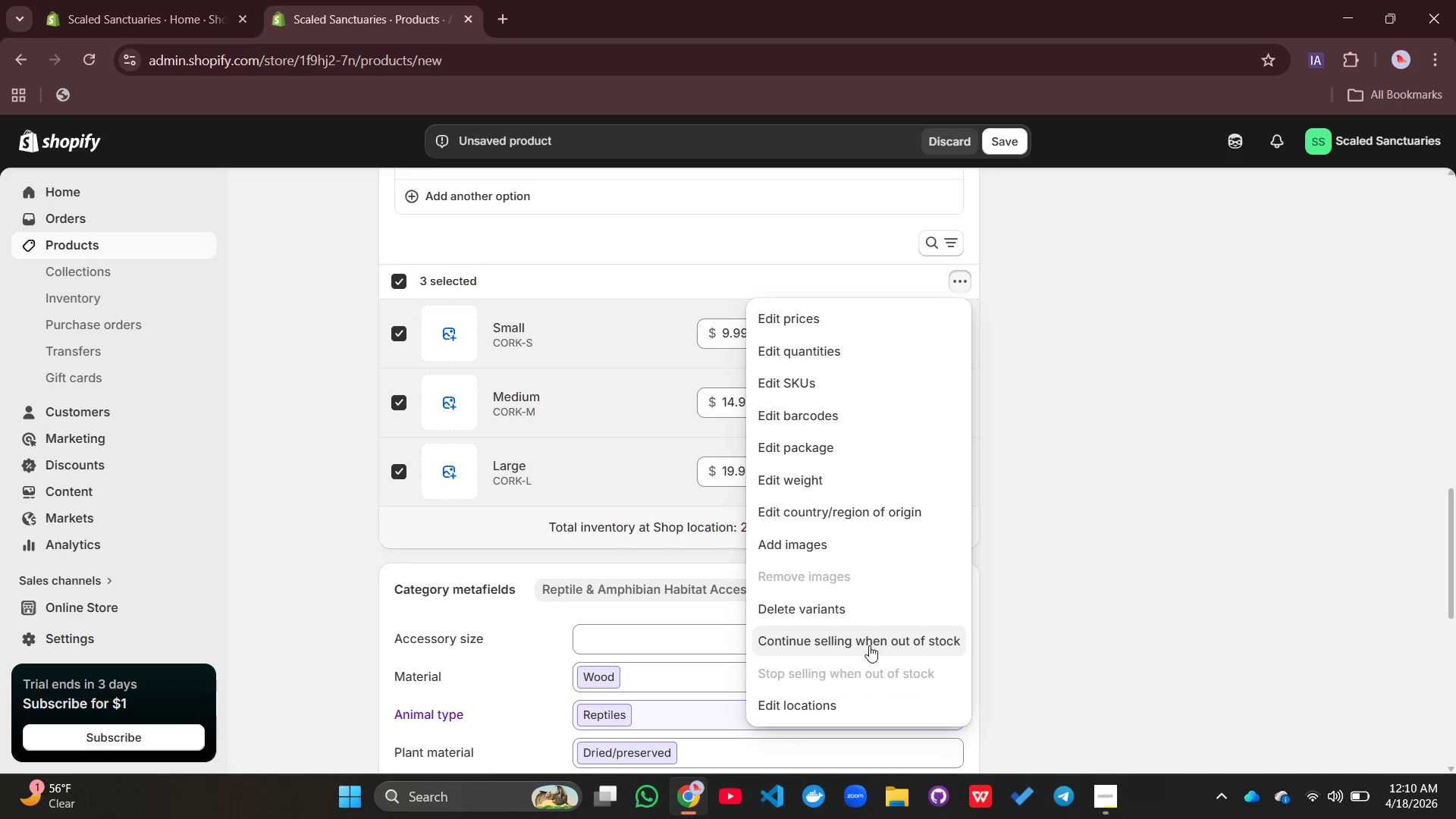 
wait(10.78)
 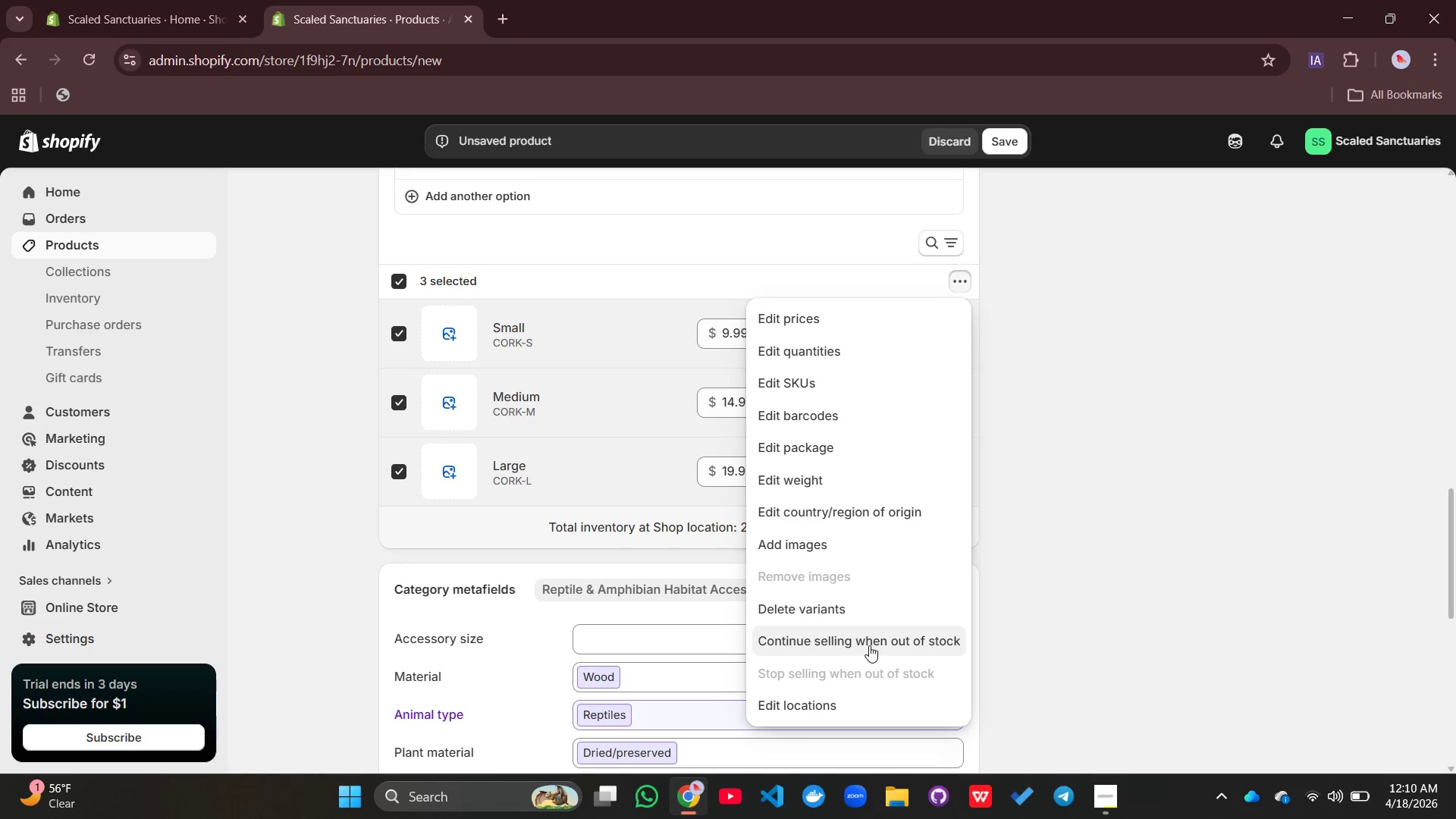 
left_click([396, 342])
 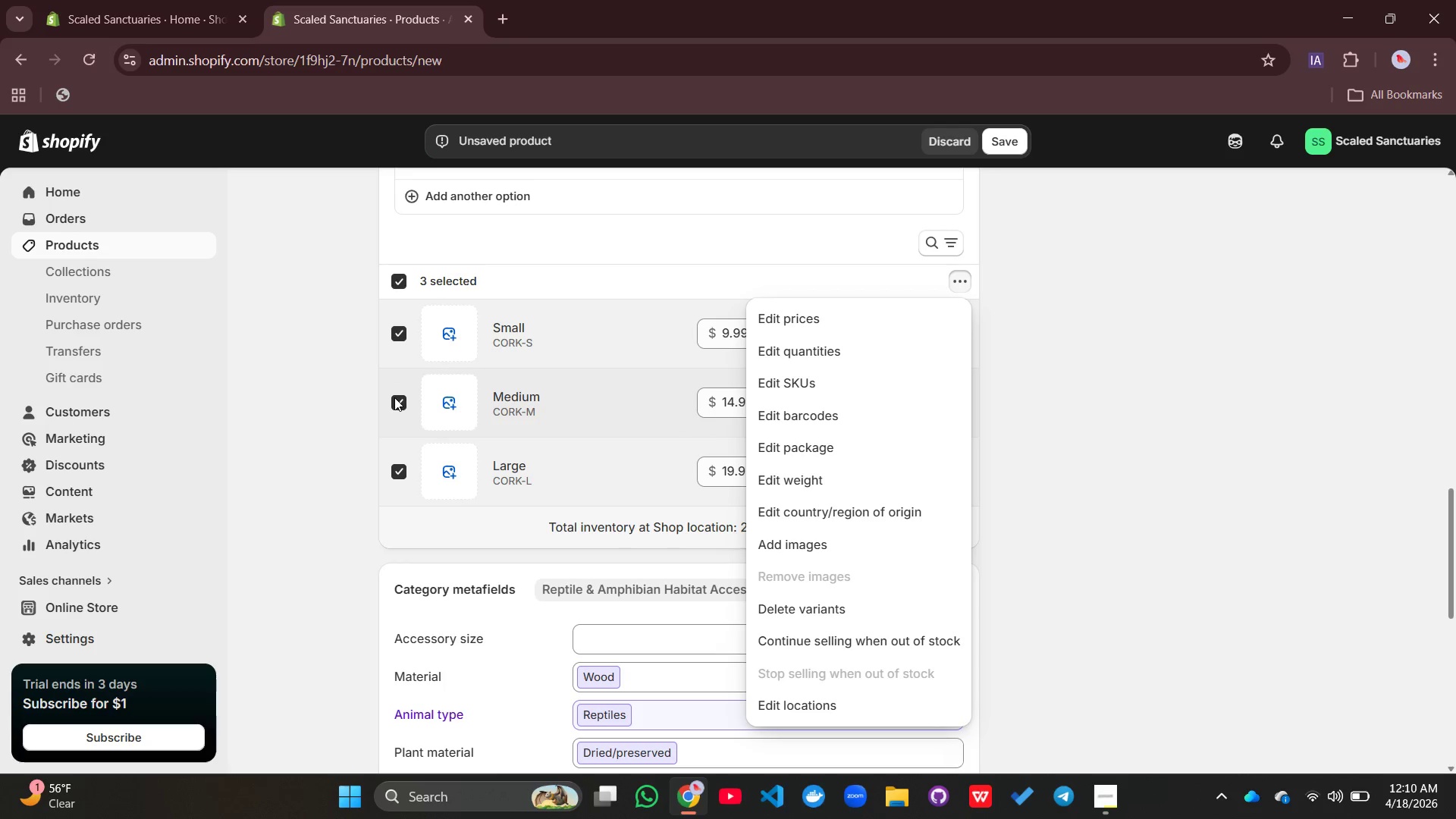 
left_click([394, 397])
 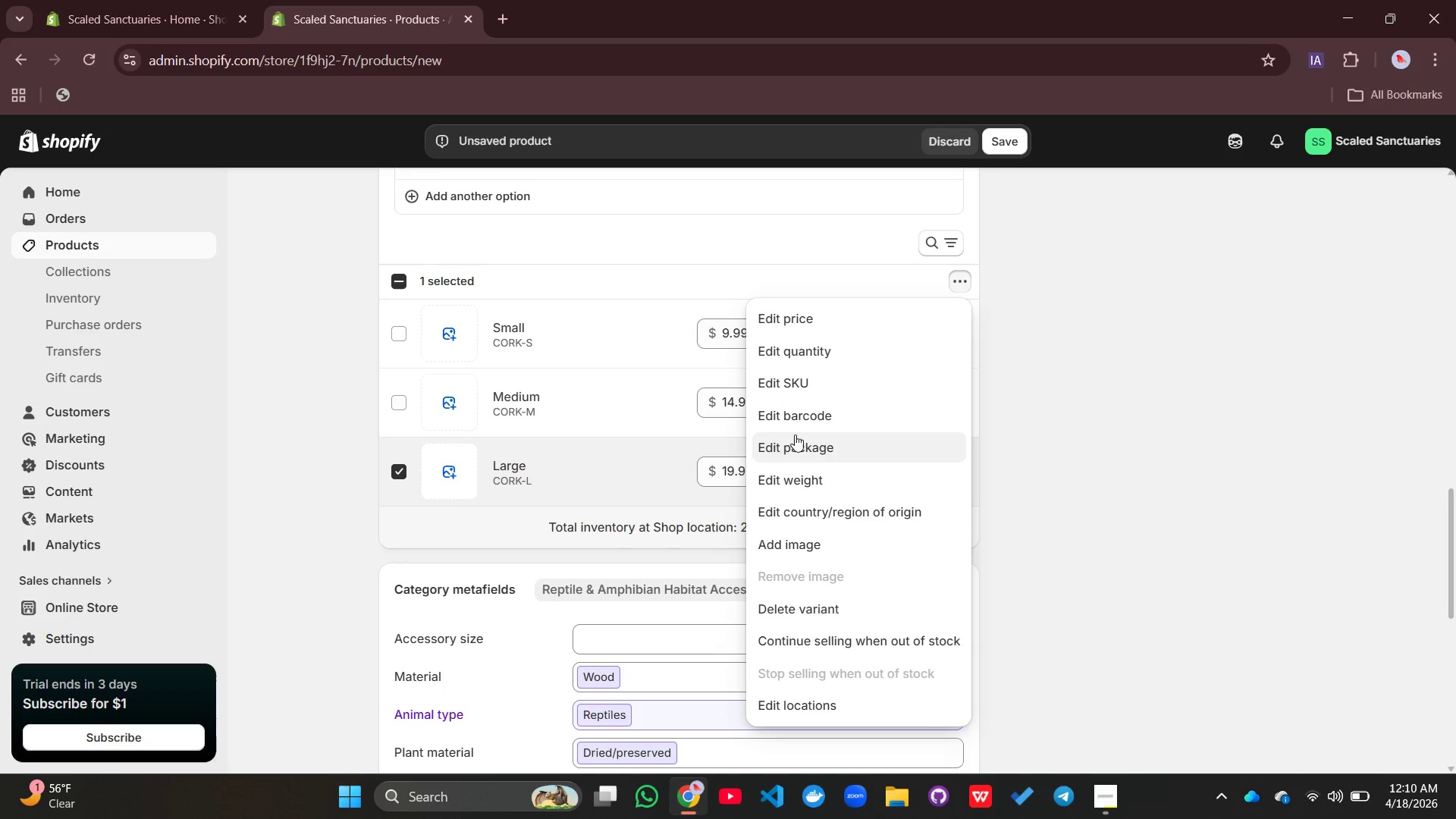 
left_click([795, 472])
 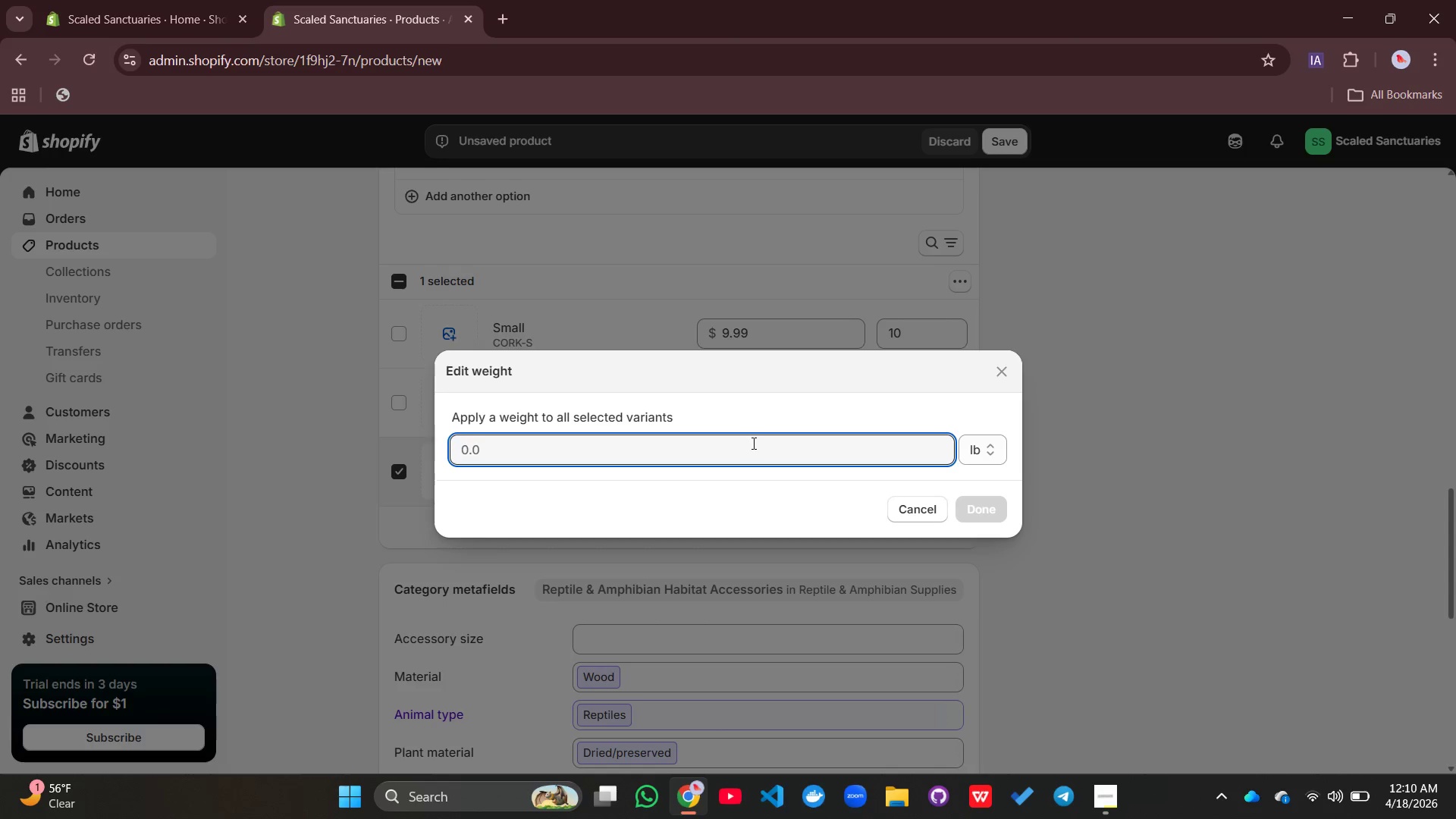 
key(1)
 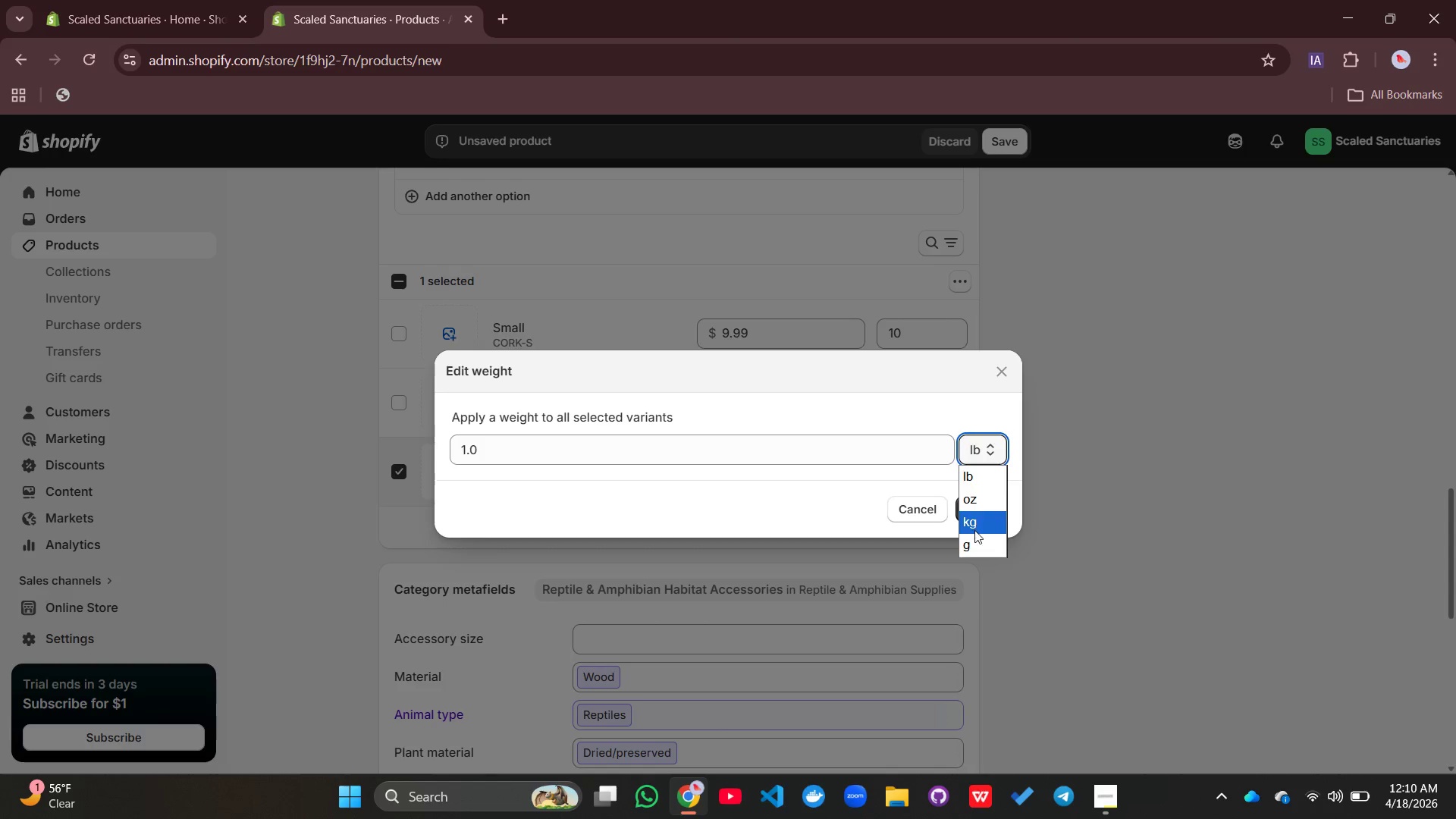 
left_click([974, 530])
 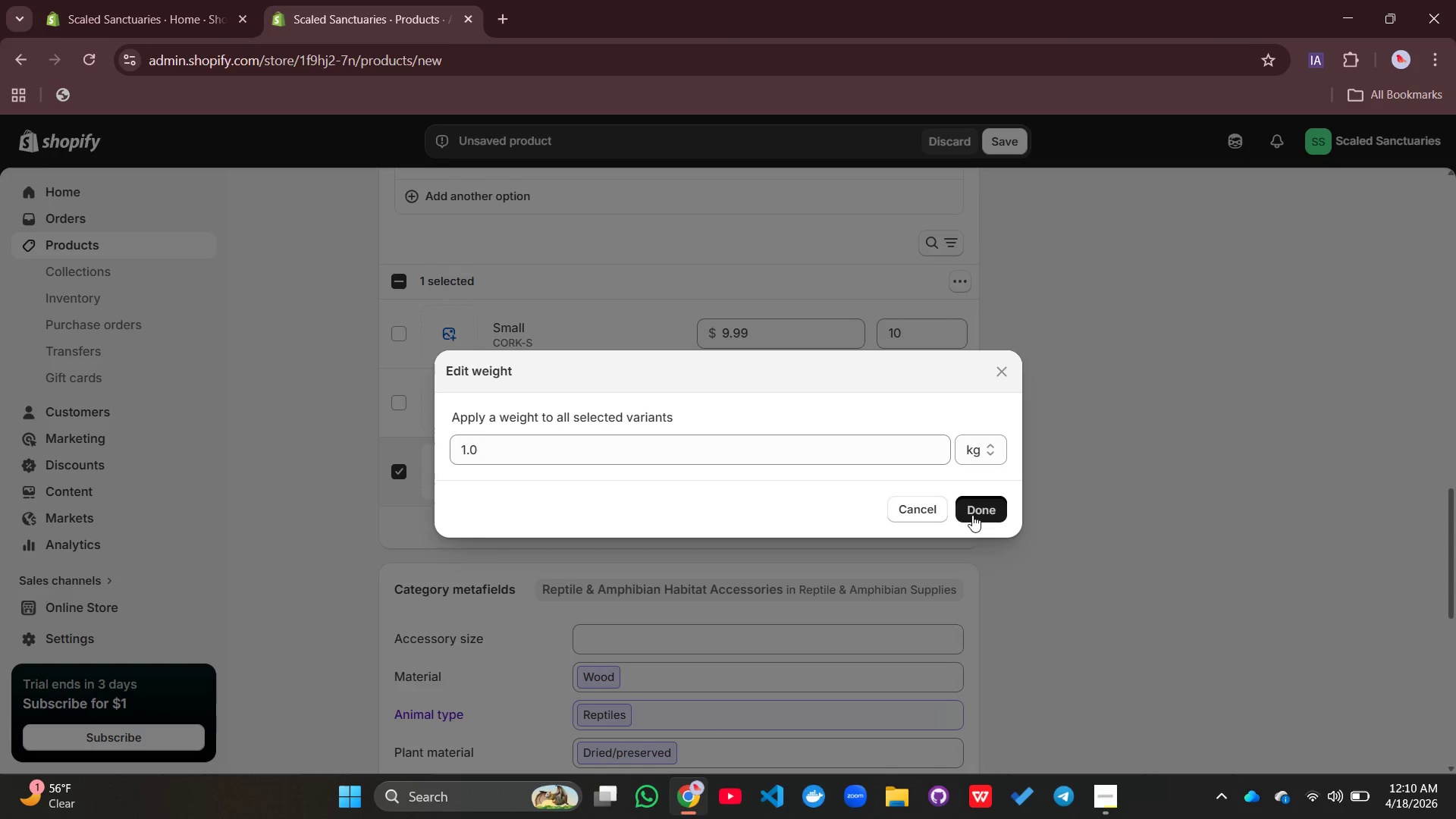 
left_click([972, 515])
 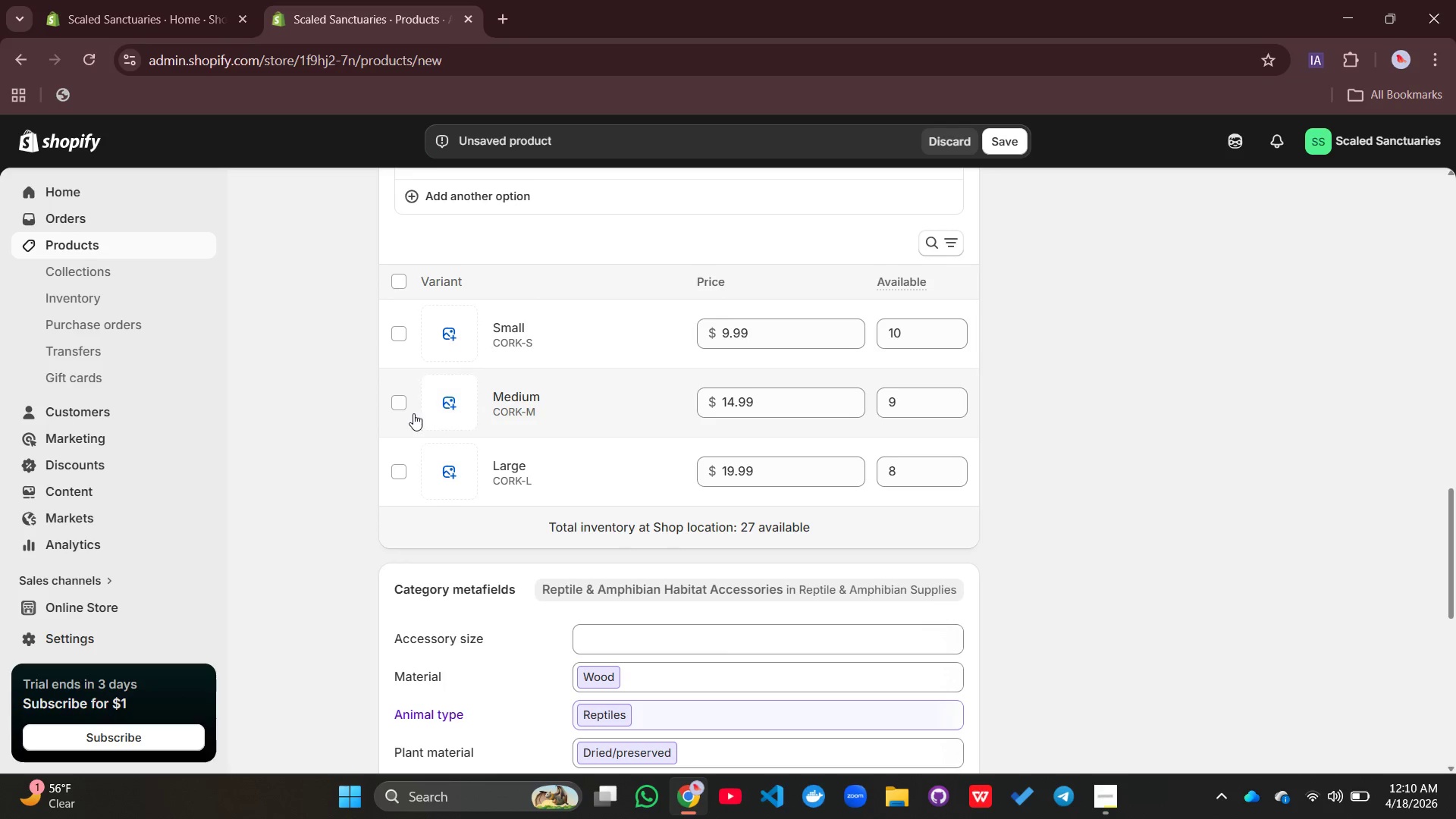 
left_click([400, 407])
 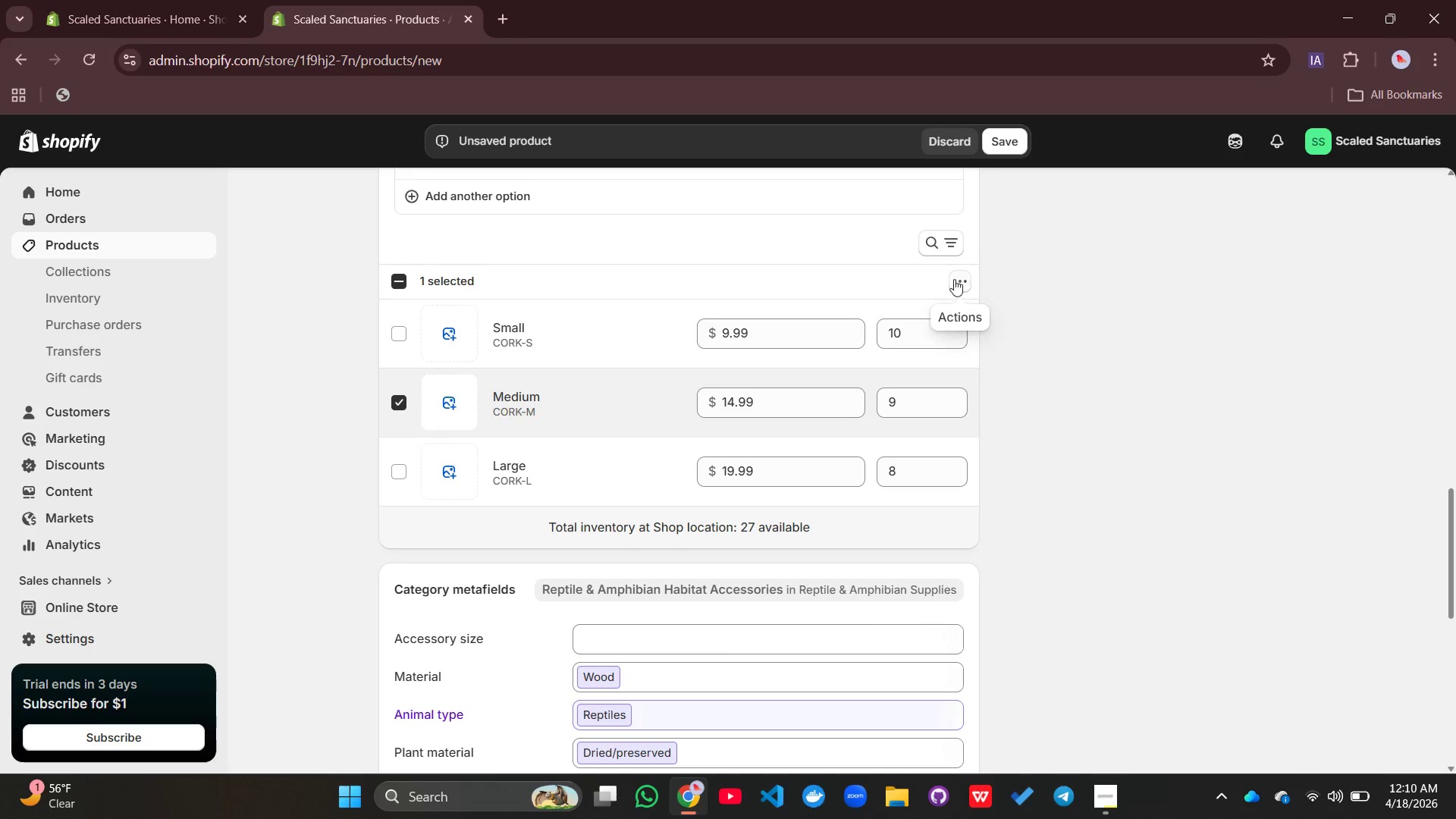 
left_click([951, 280])
 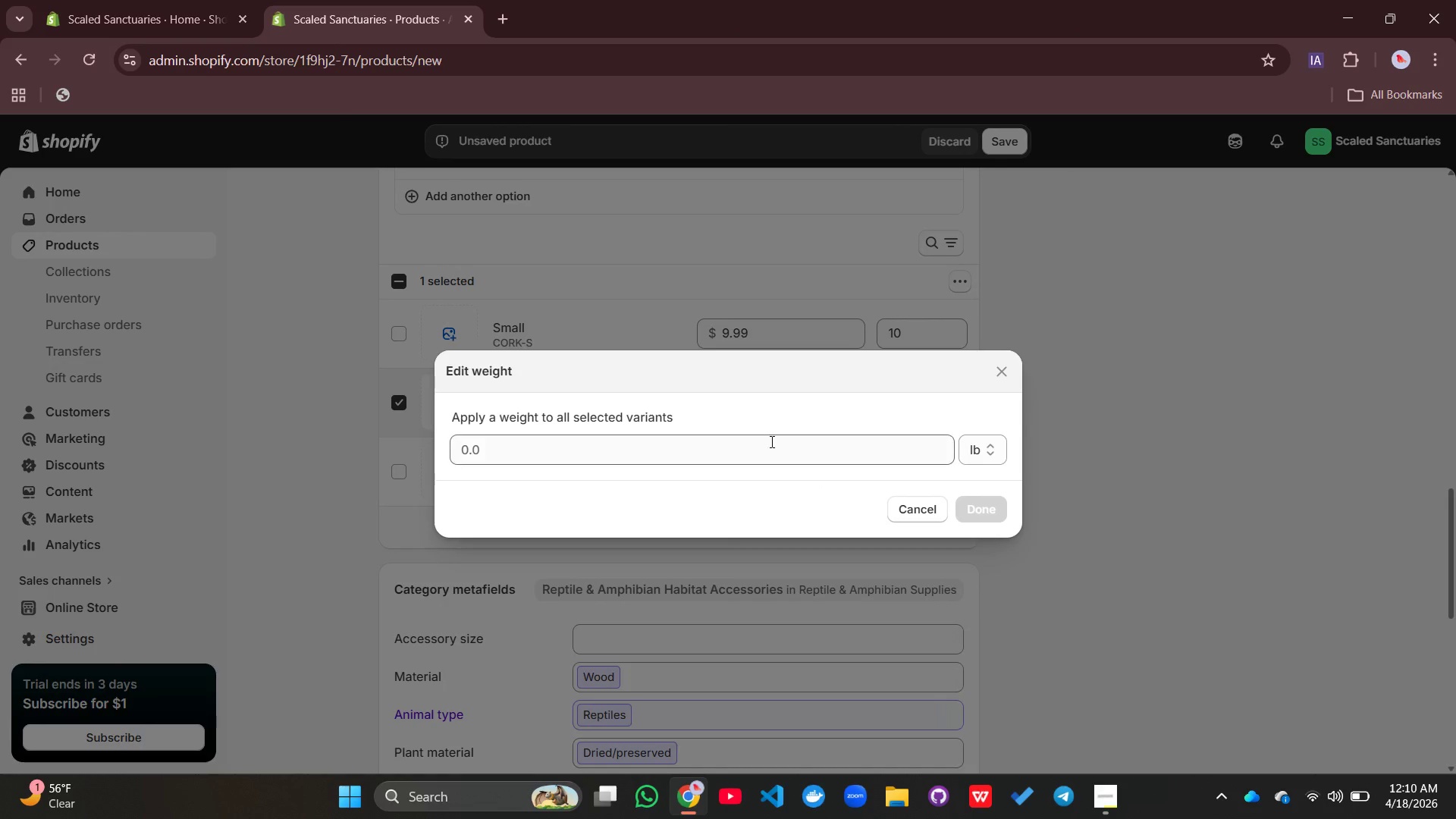 
left_click([770, 441])
 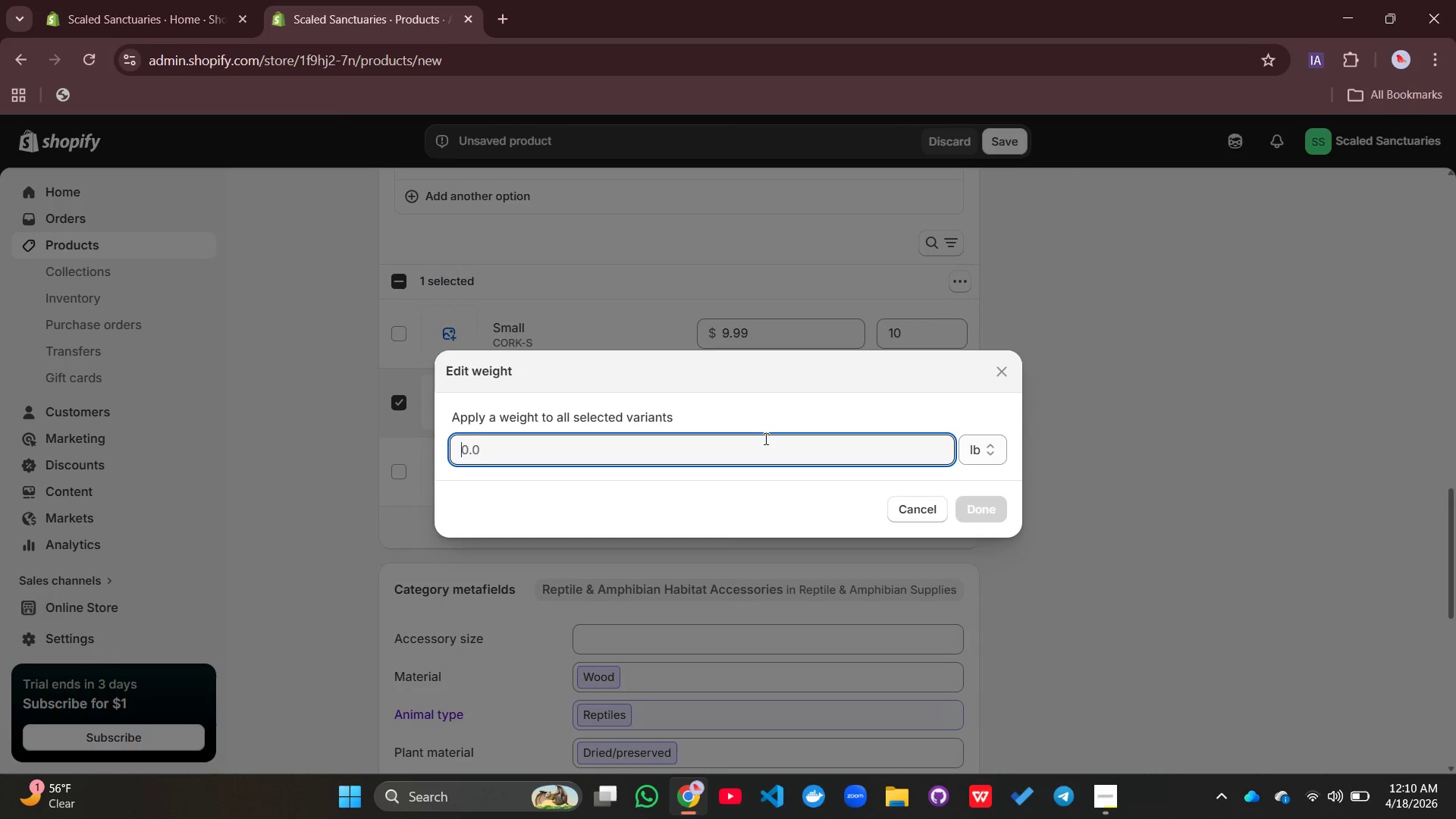 
key(0)
 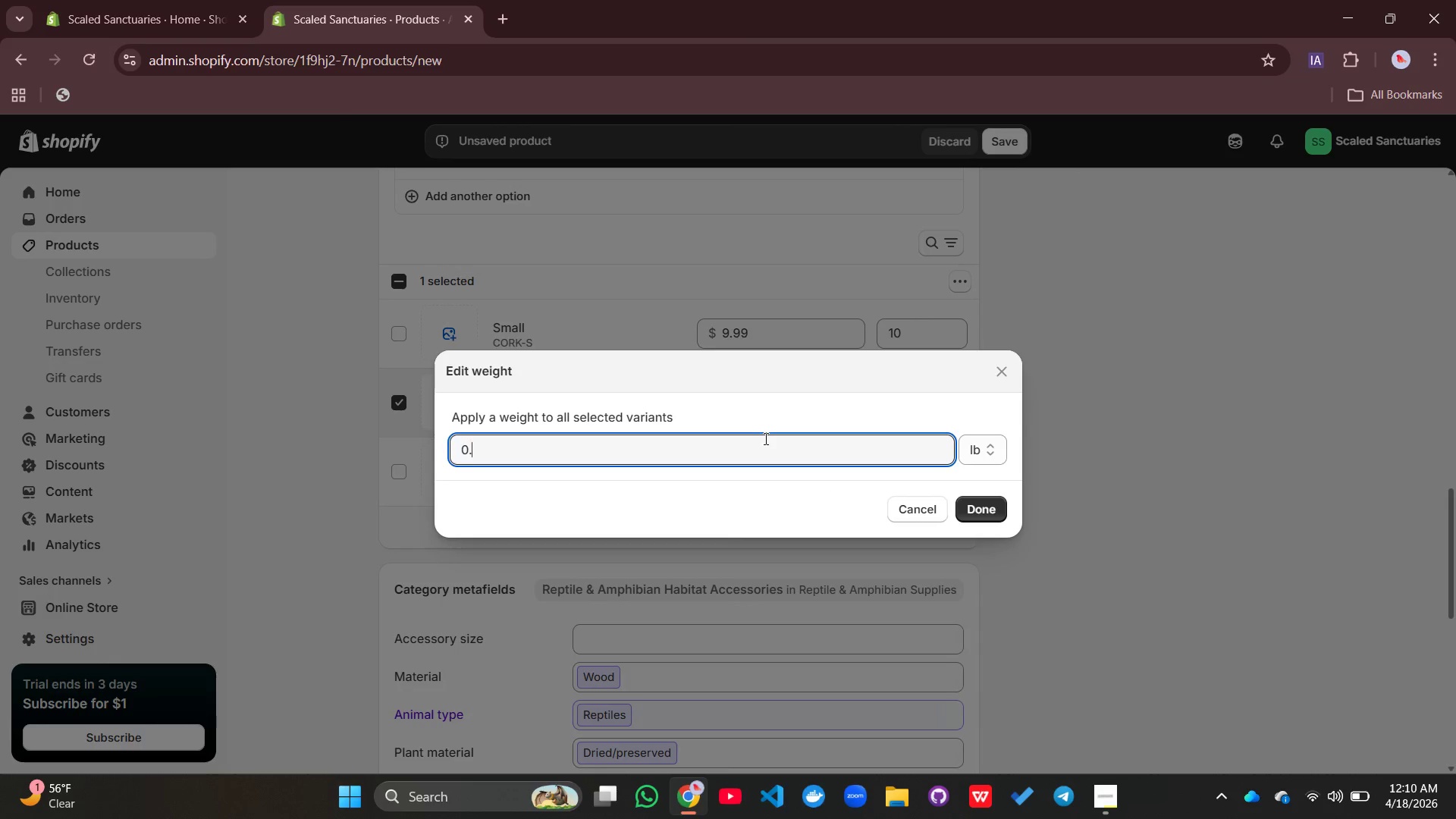 
key(Period)
 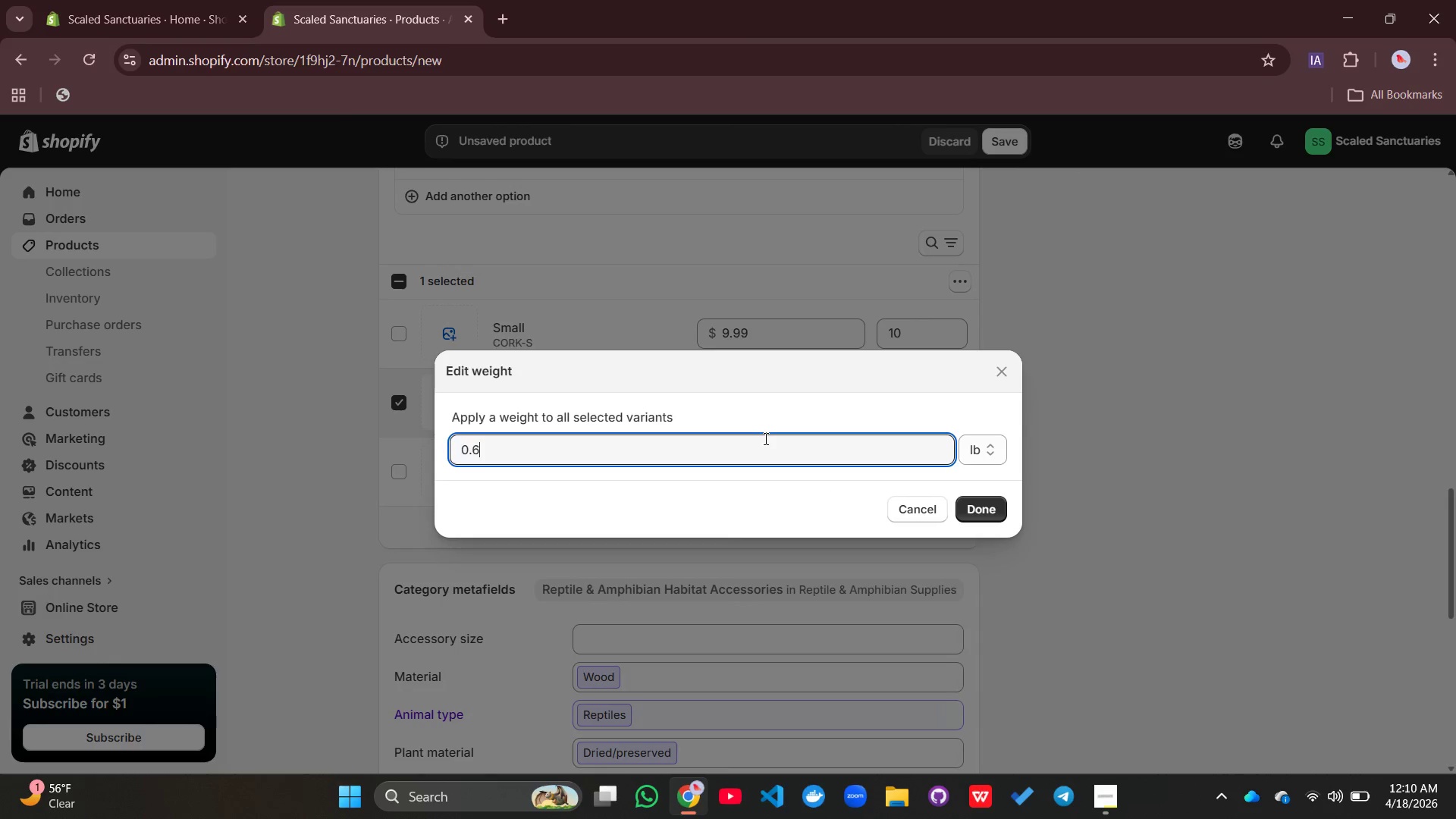 
key(6)
 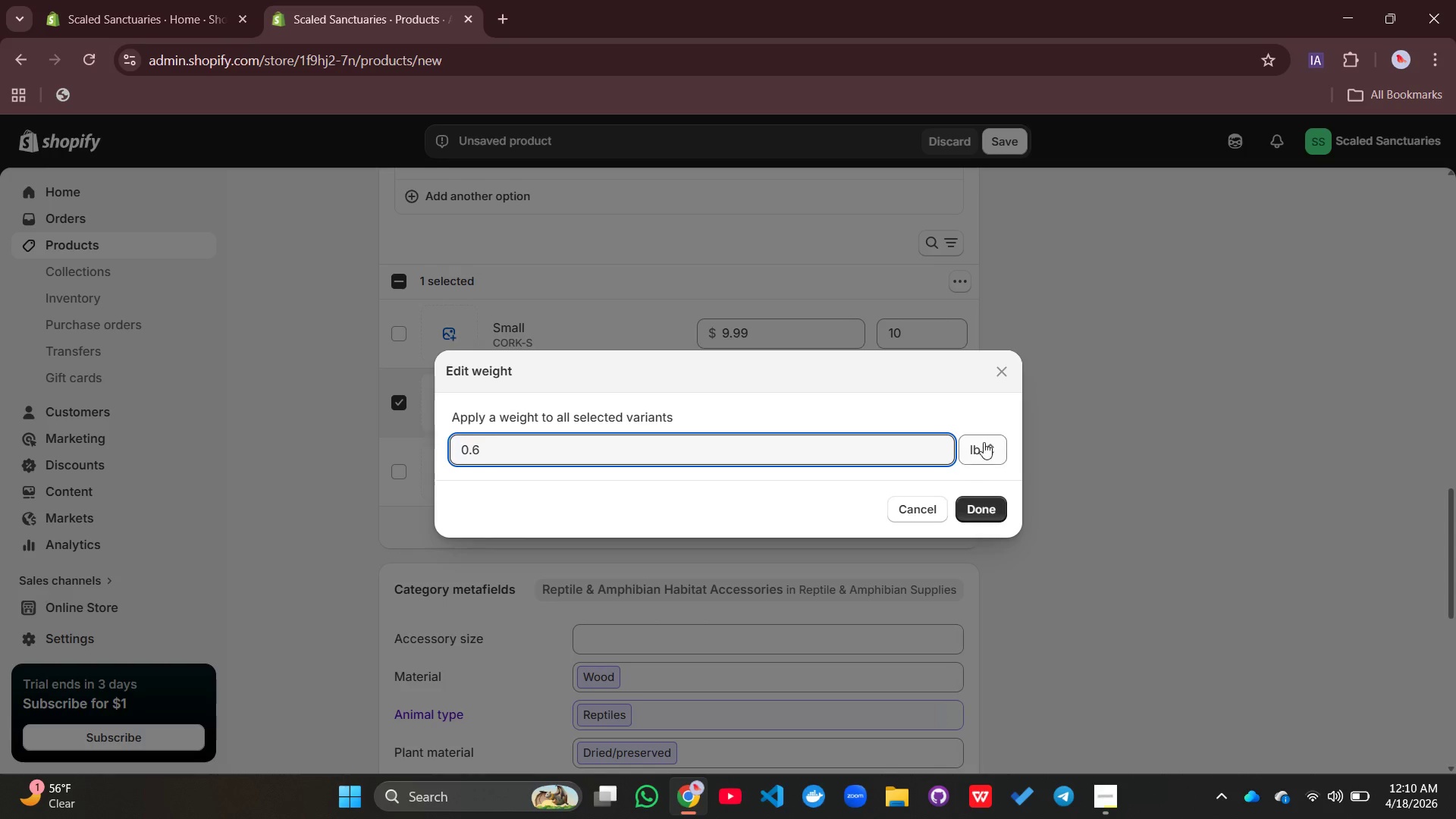 
left_click([984, 442])
 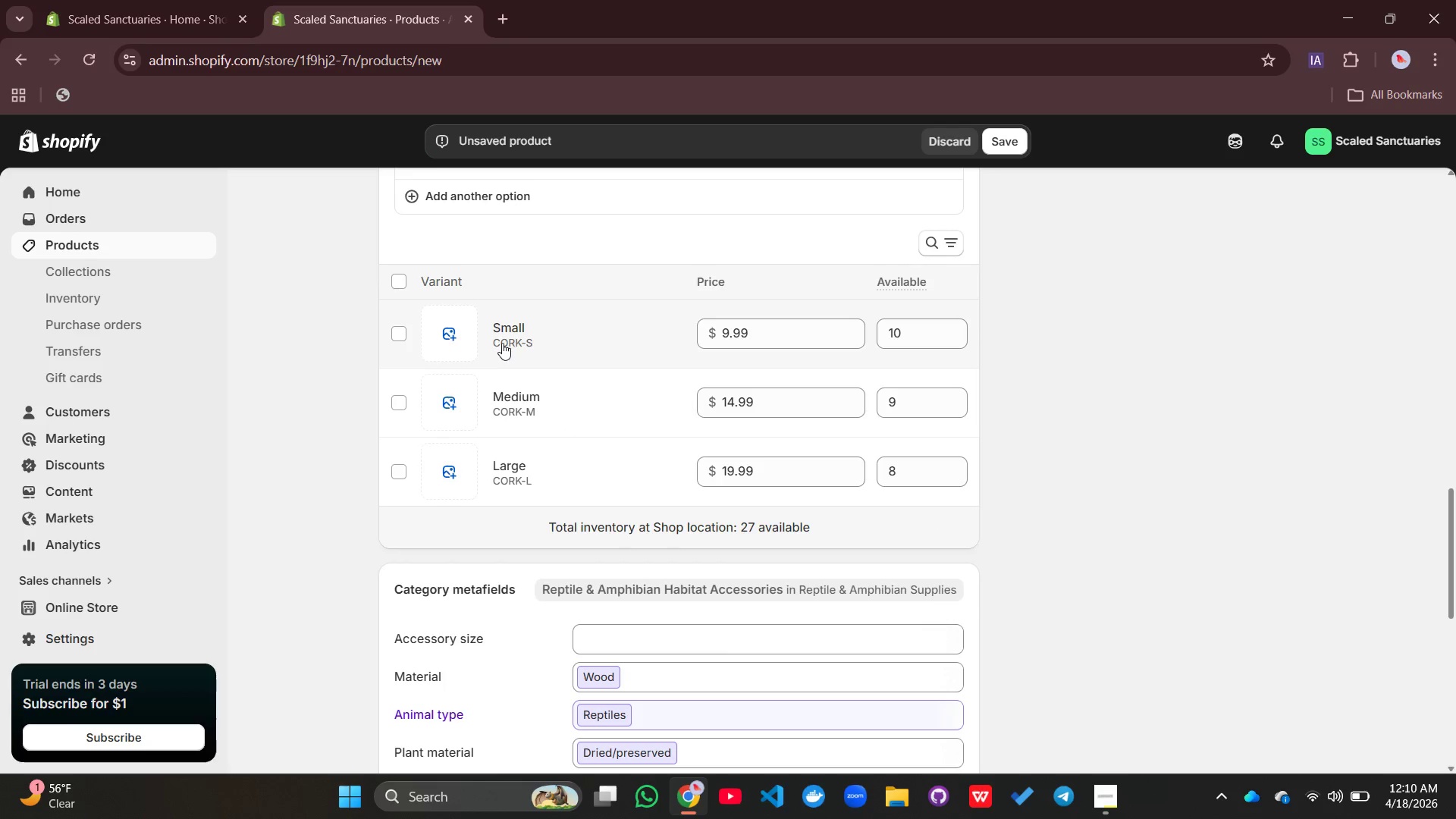 
left_click([406, 335])
 